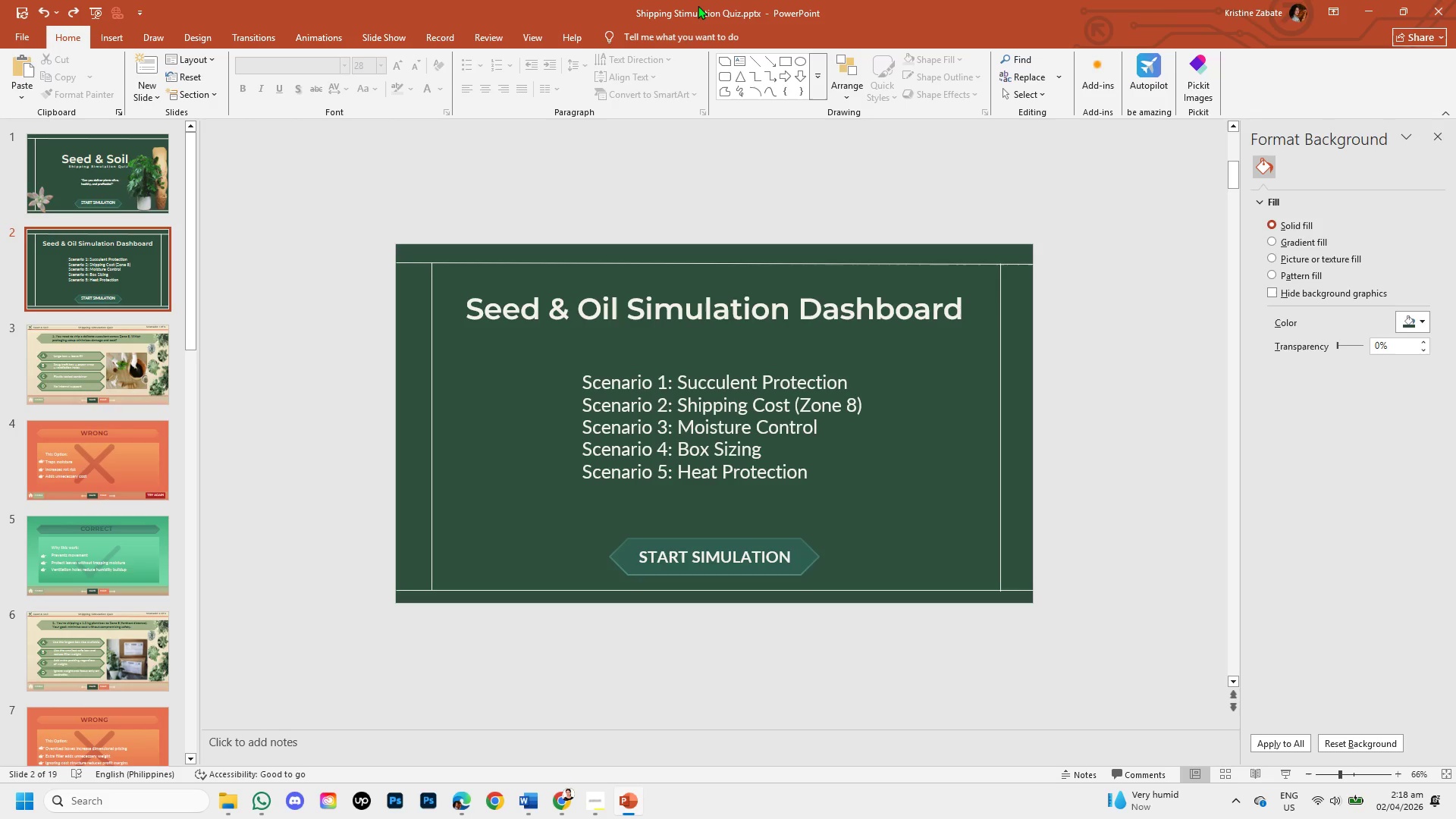 
wait(30.77)
 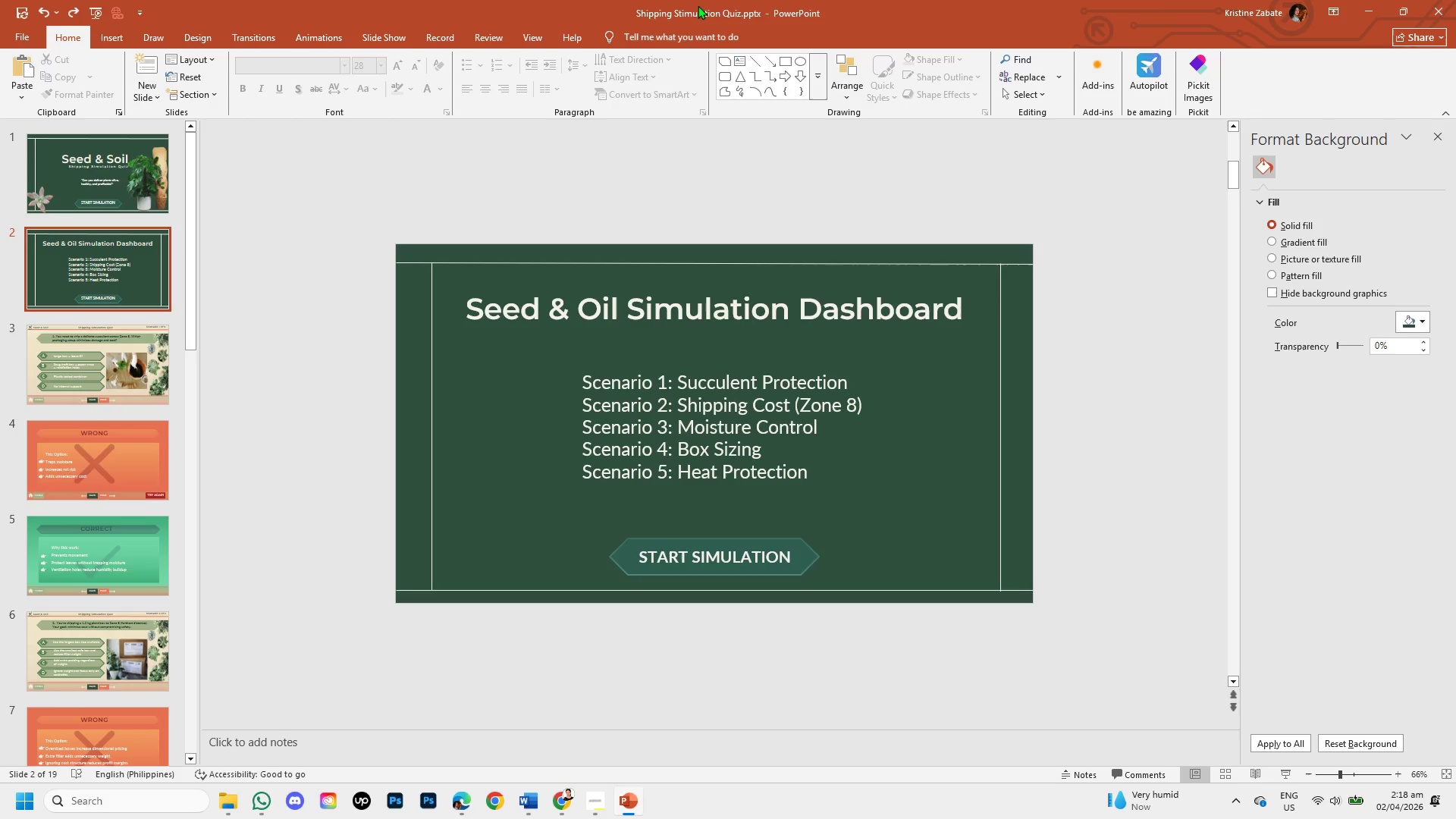 
scroll: coordinate [97, 566], scroll_direction: down, amount: 20.0
 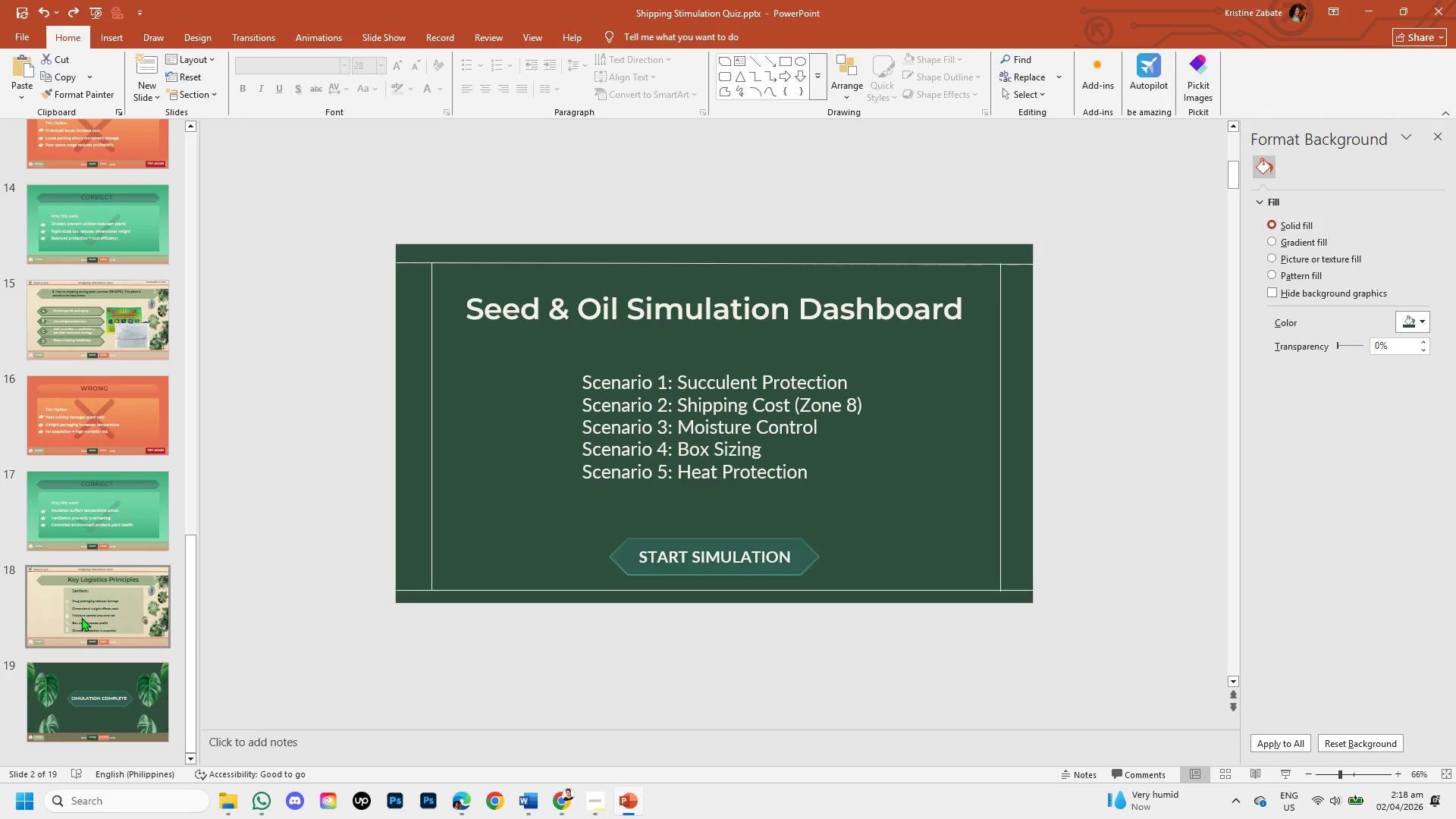 
left_click([81, 617])
 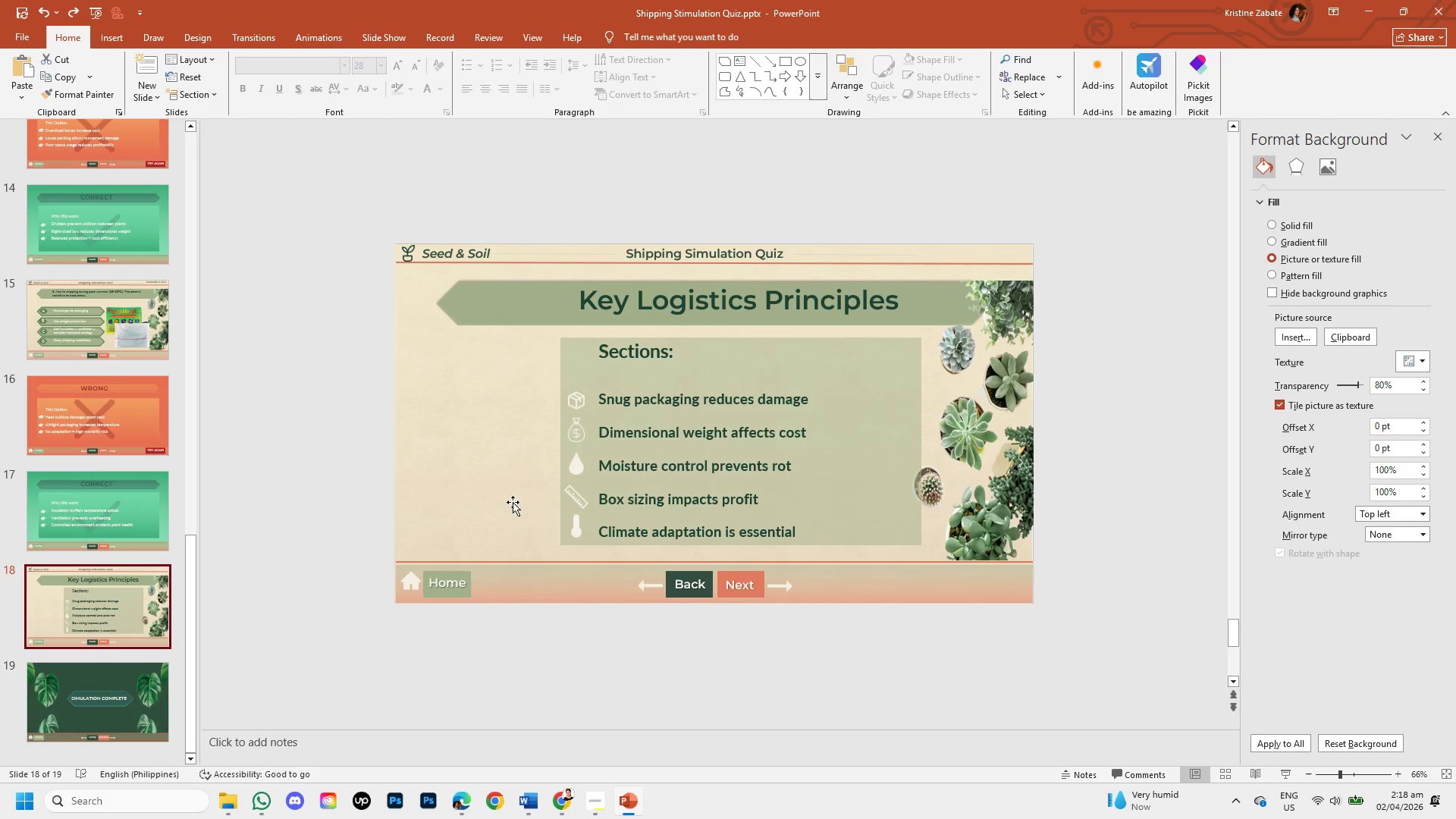 
left_click([574, 465])
 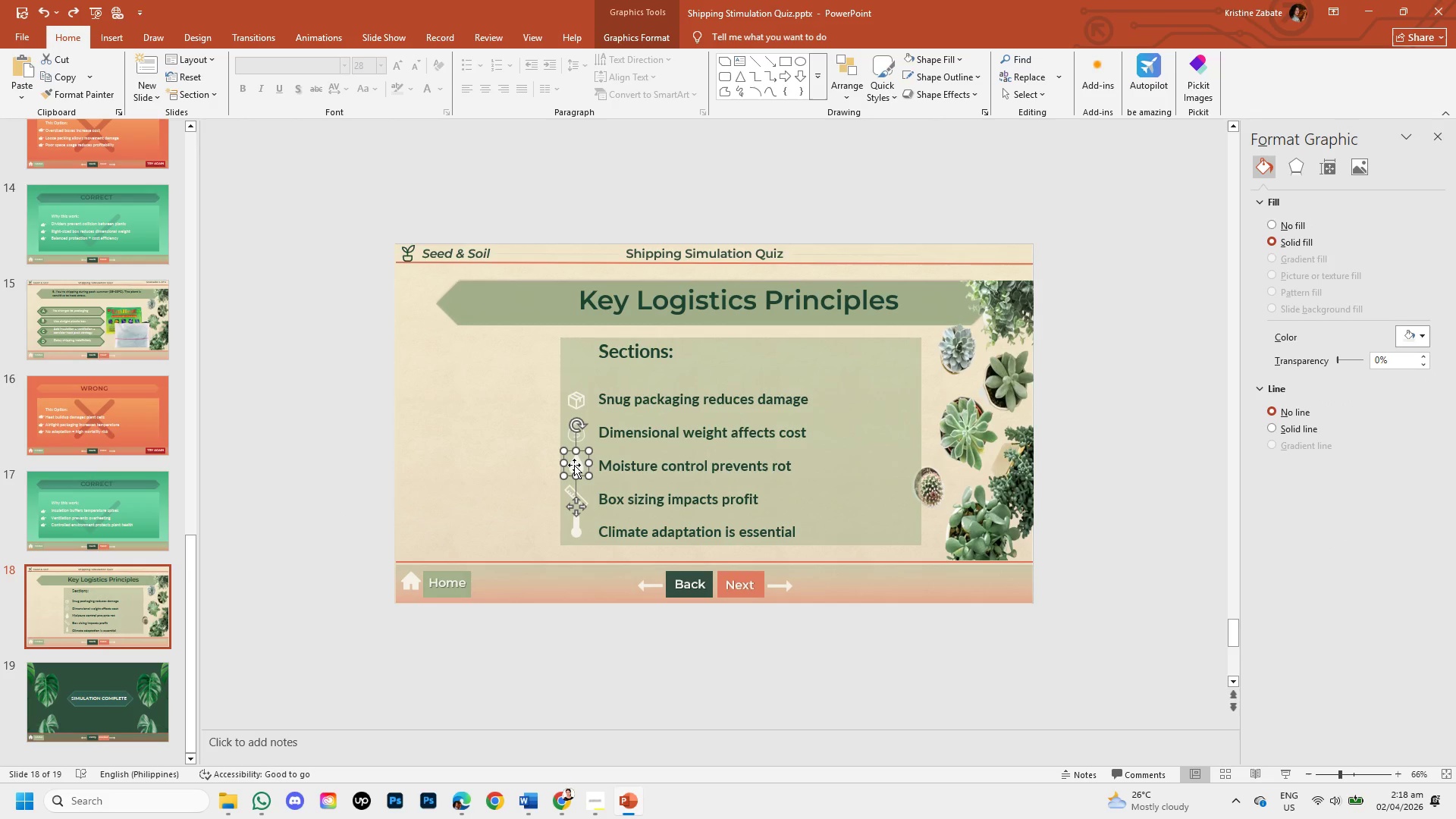 
hold_key(key=ShiftLeft, duration=1.5)
 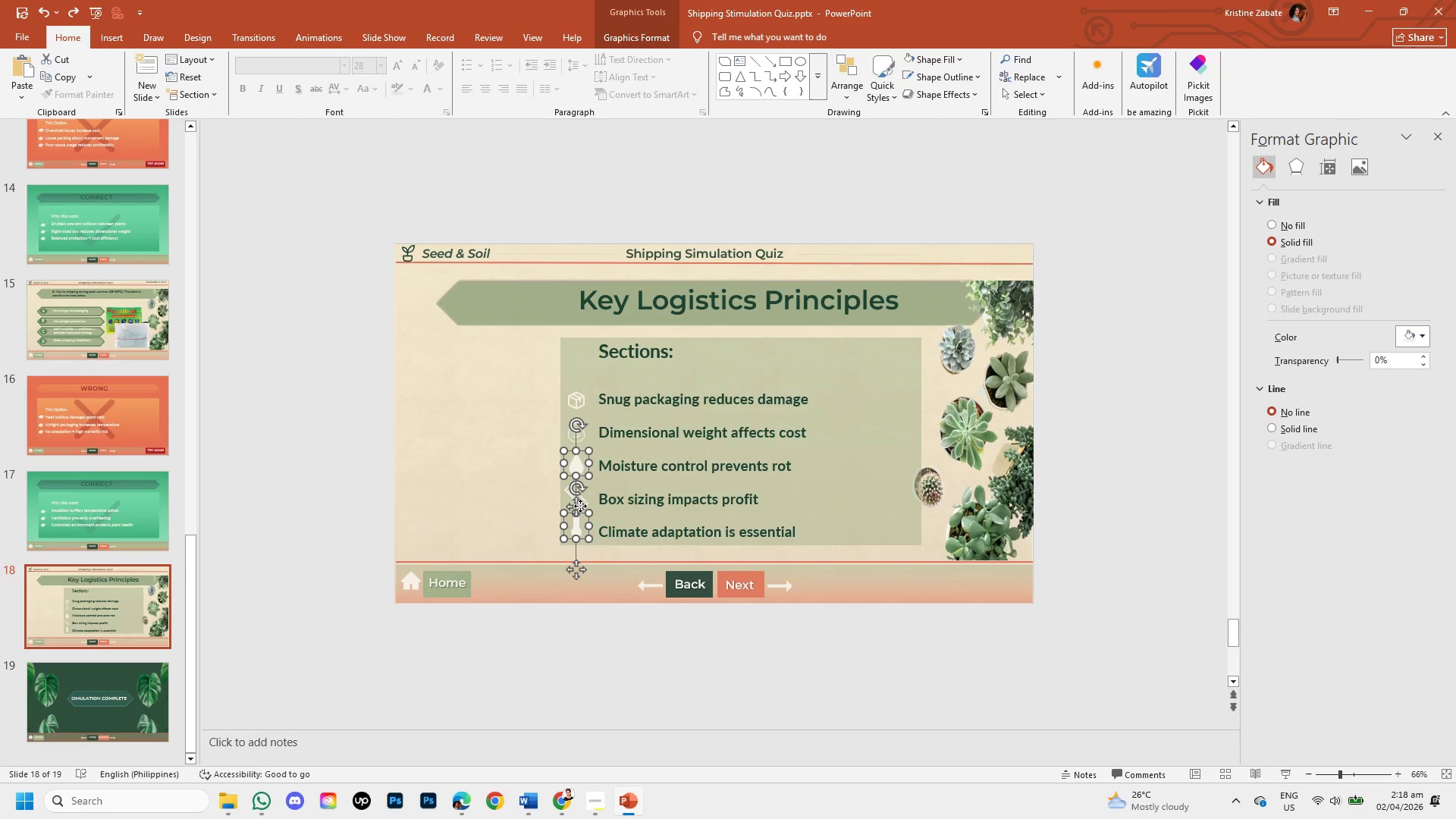 
hold_key(key=ShiftLeft, duration=1.52)
left_click([580, 505])
 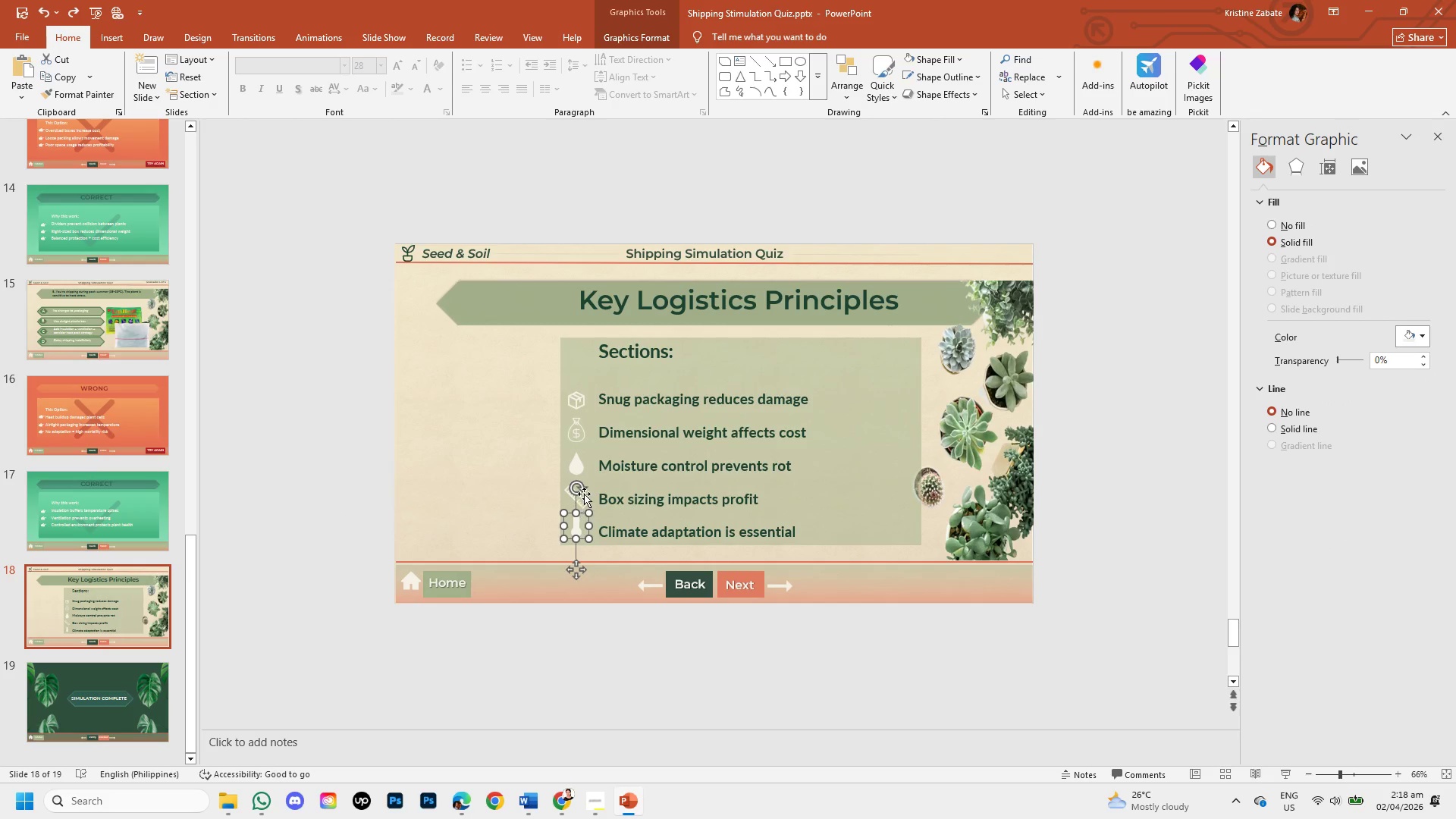 
hold_key(key=ShiftLeft, duration=1.51)
left_click([584, 495])
 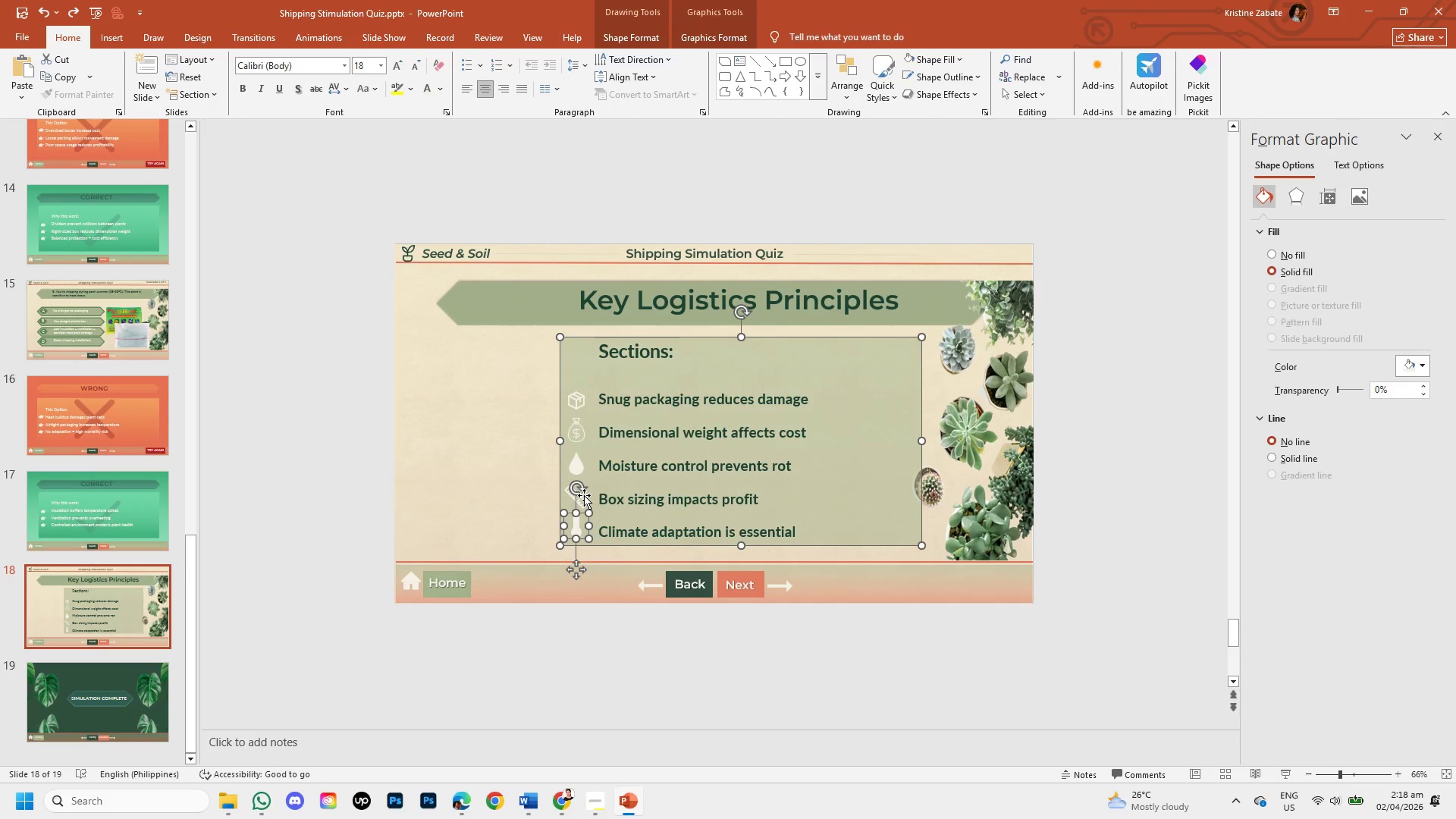 
hold_key(key=ShiftLeft, duration=1.52)
left_click([582, 497])
 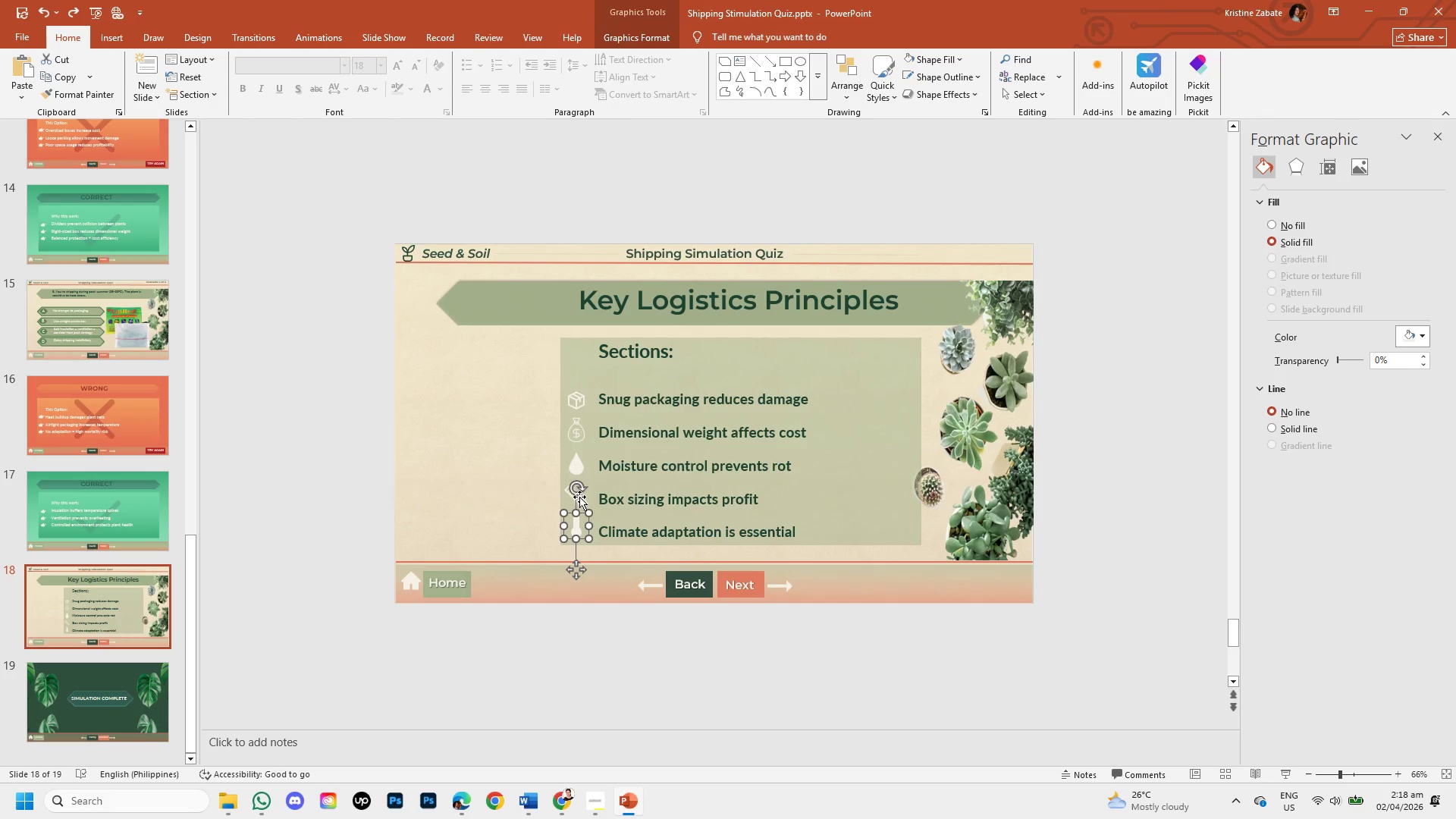 
hold_key(key=ShiftLeft, duration=1.53)
left_click([584, 501])
 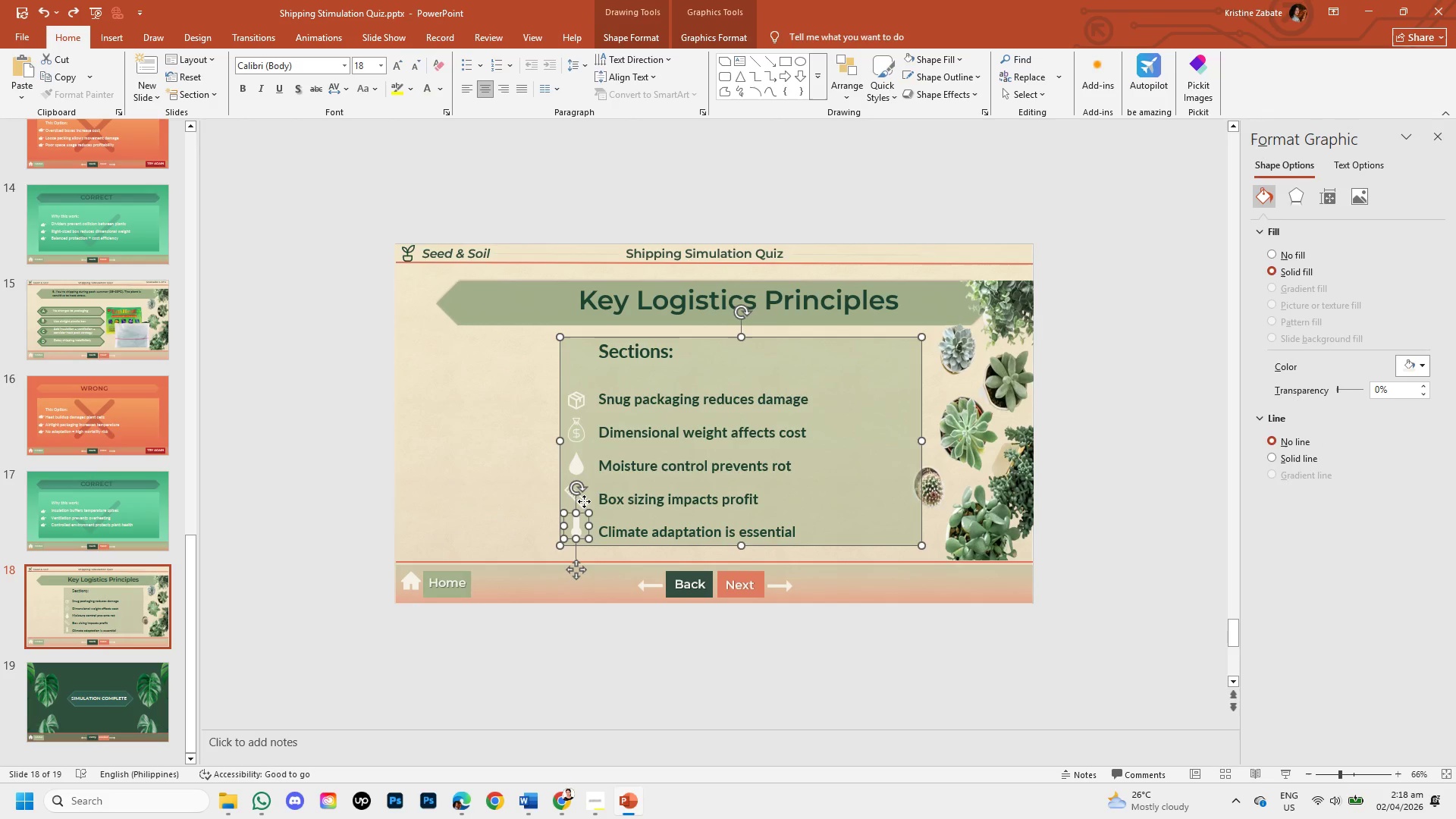 
left_click([584, 501])
 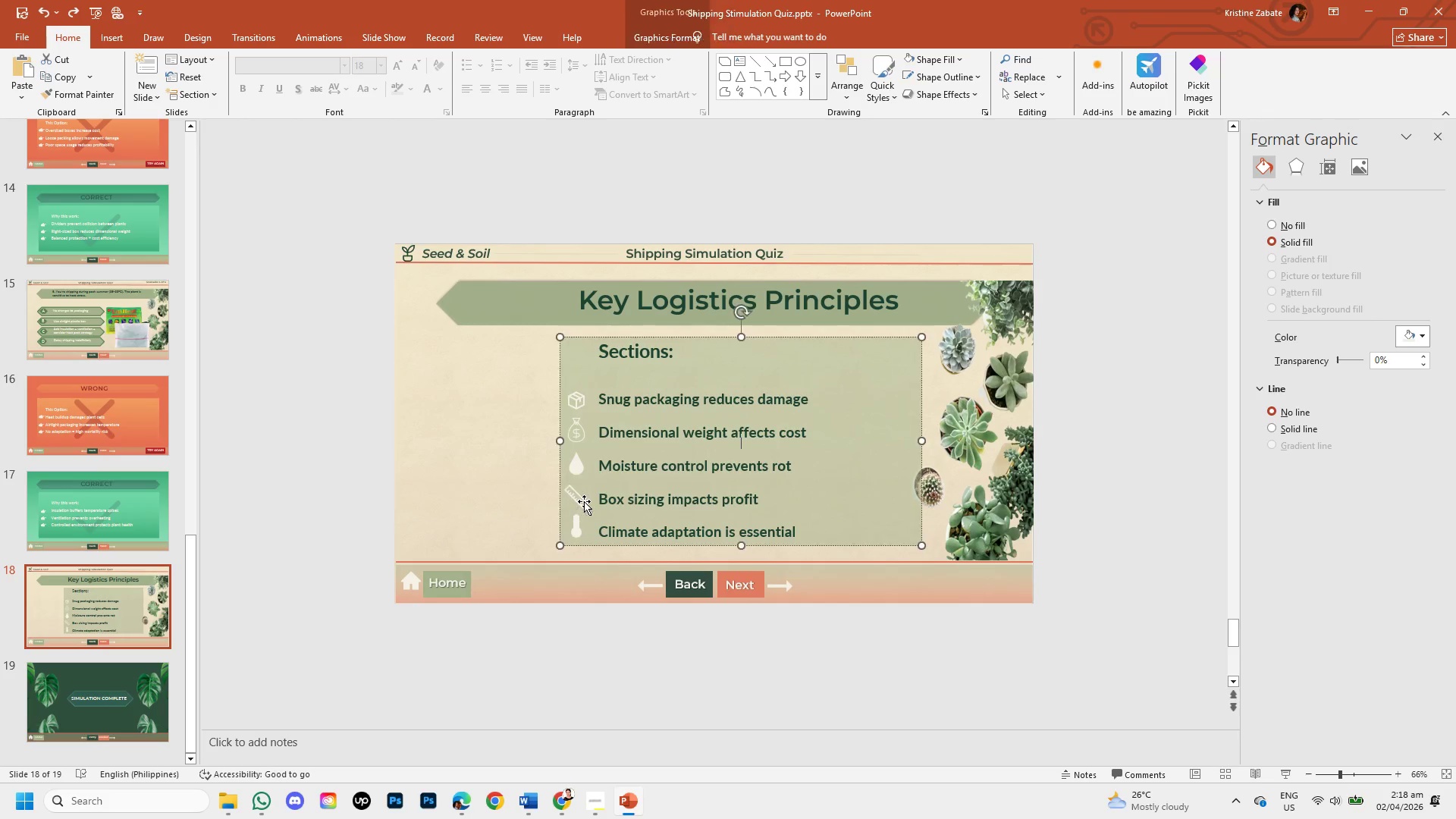 
double_click([584, 501])
 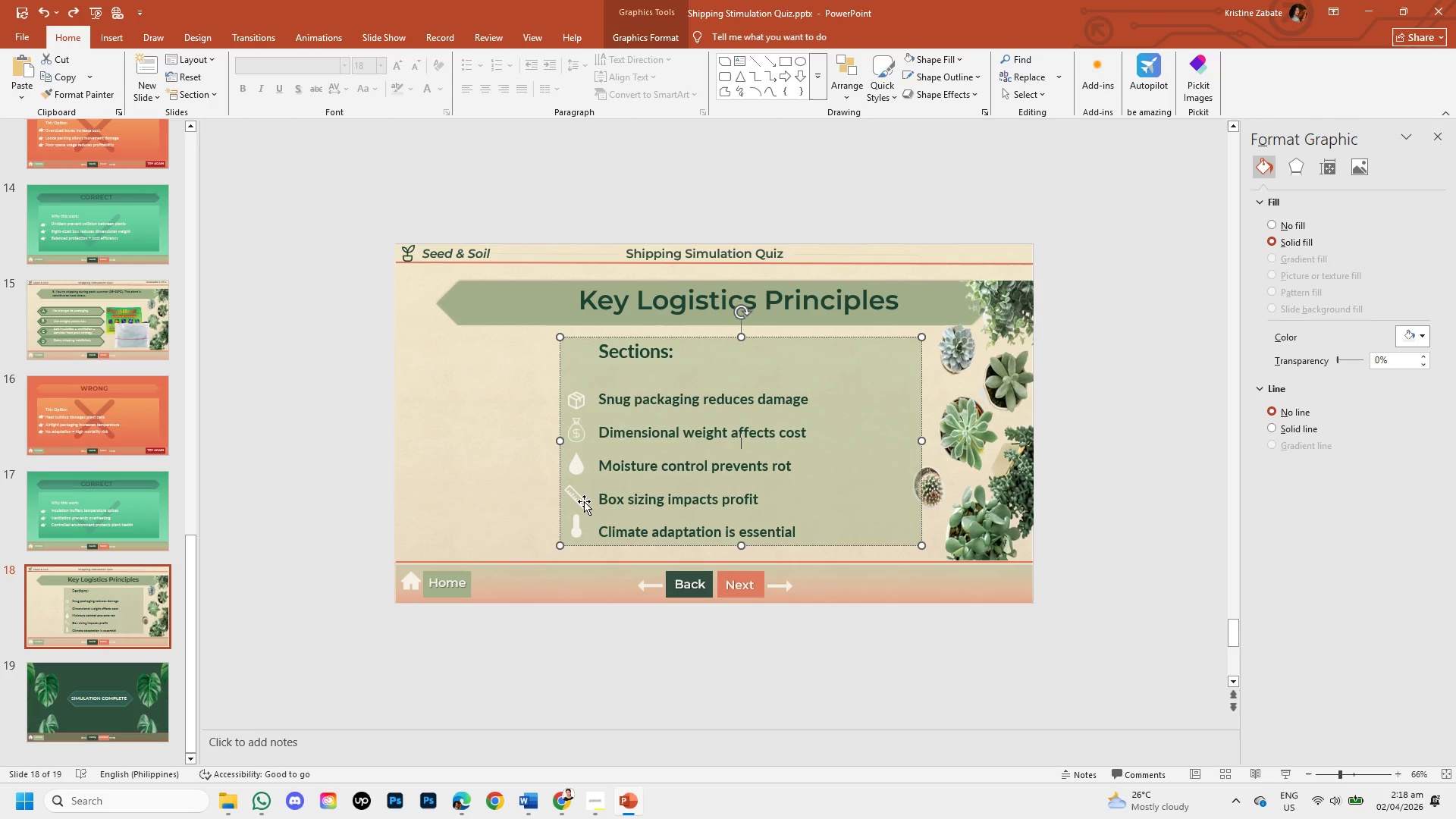 
hold_key(key=ShiftLeft, duration=1.52)
left_click([576, 522])
 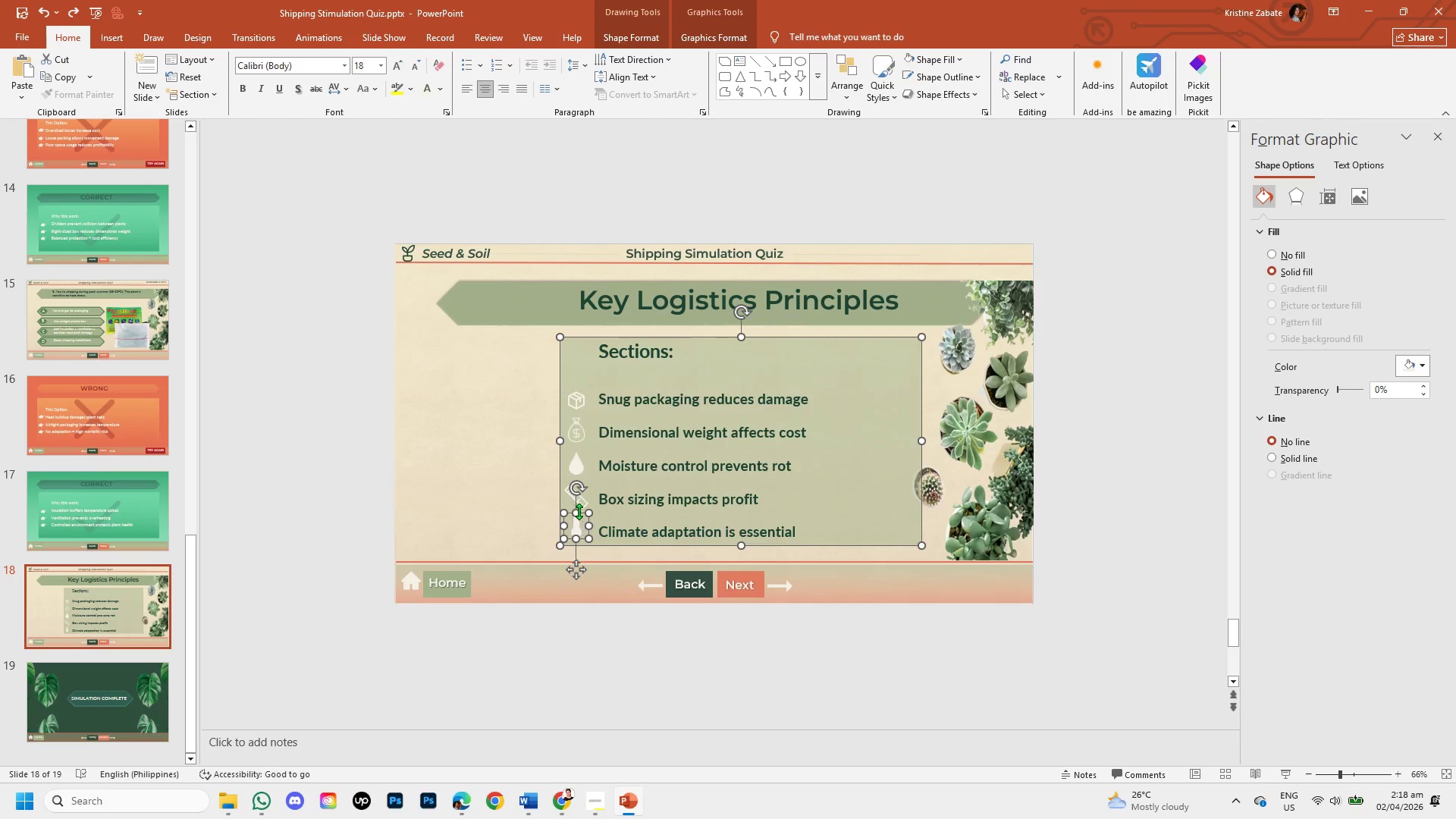 
hold_key(key=ShiftLeft, duration=1.5)
left_click([579, 502])
 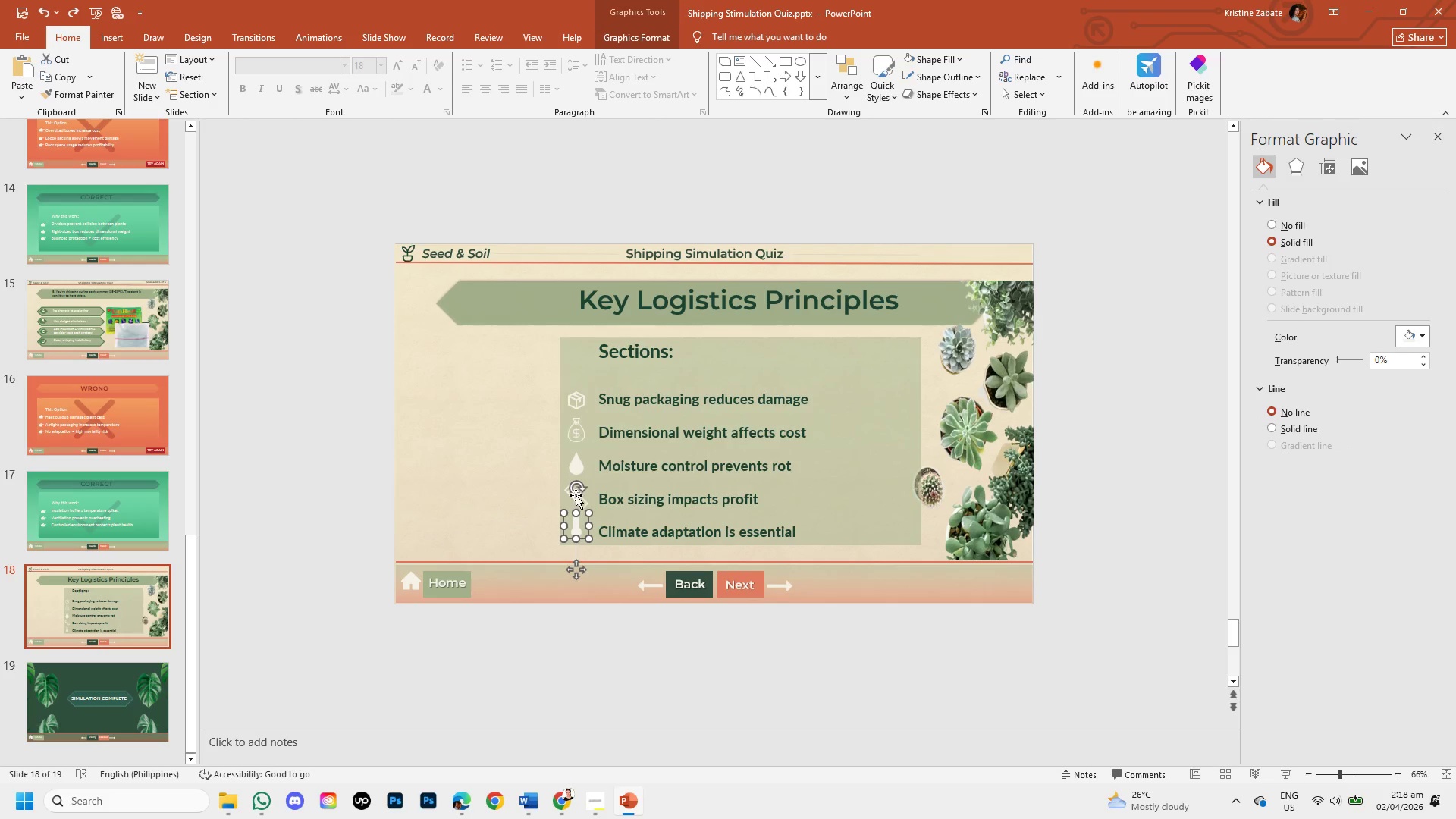 
left_click([576, 495])
 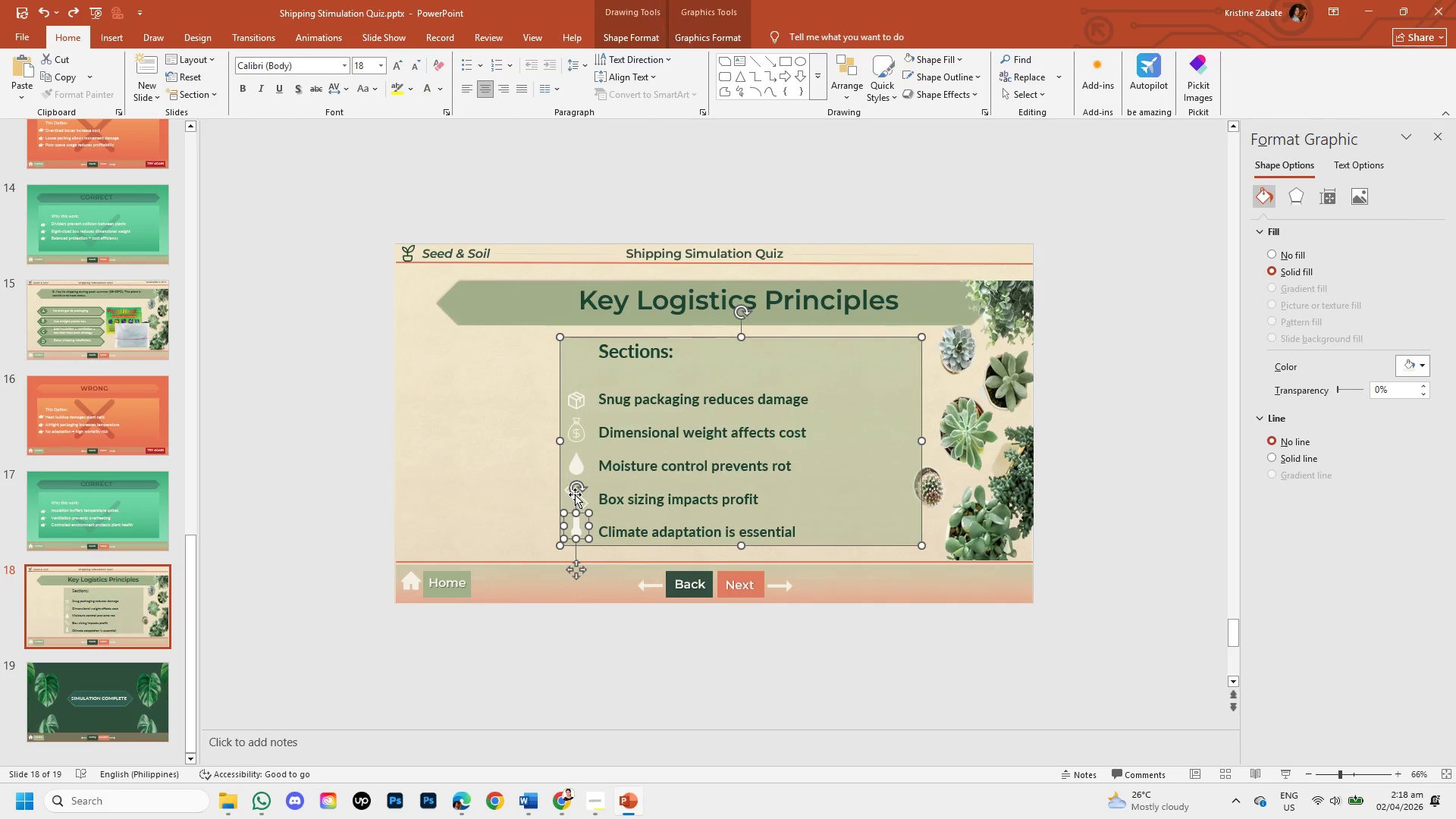 
hold_key(key=ShiftLeft, duration=1.5)
left_click([566, 489])
 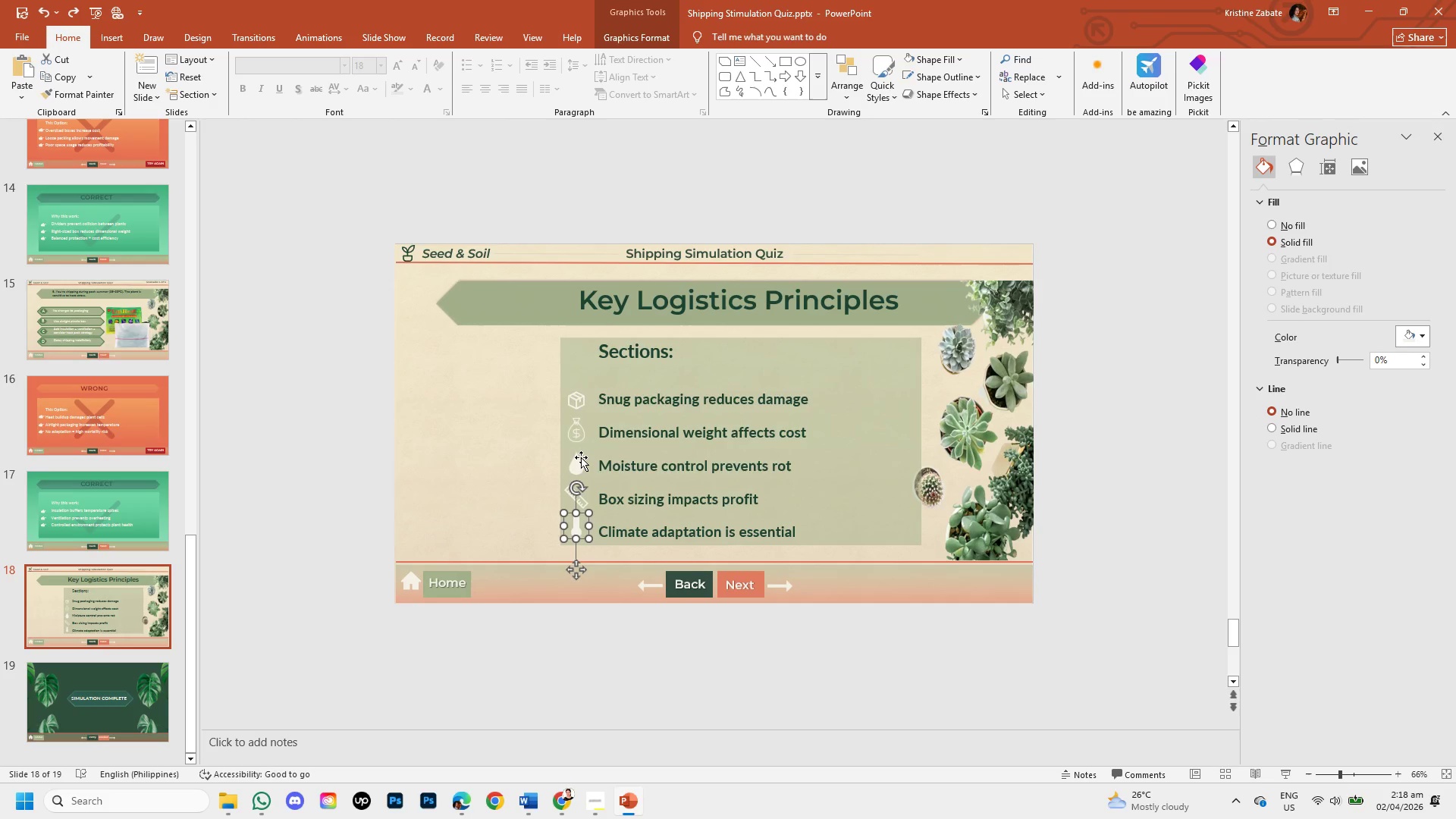 
left_click([581, 457])
 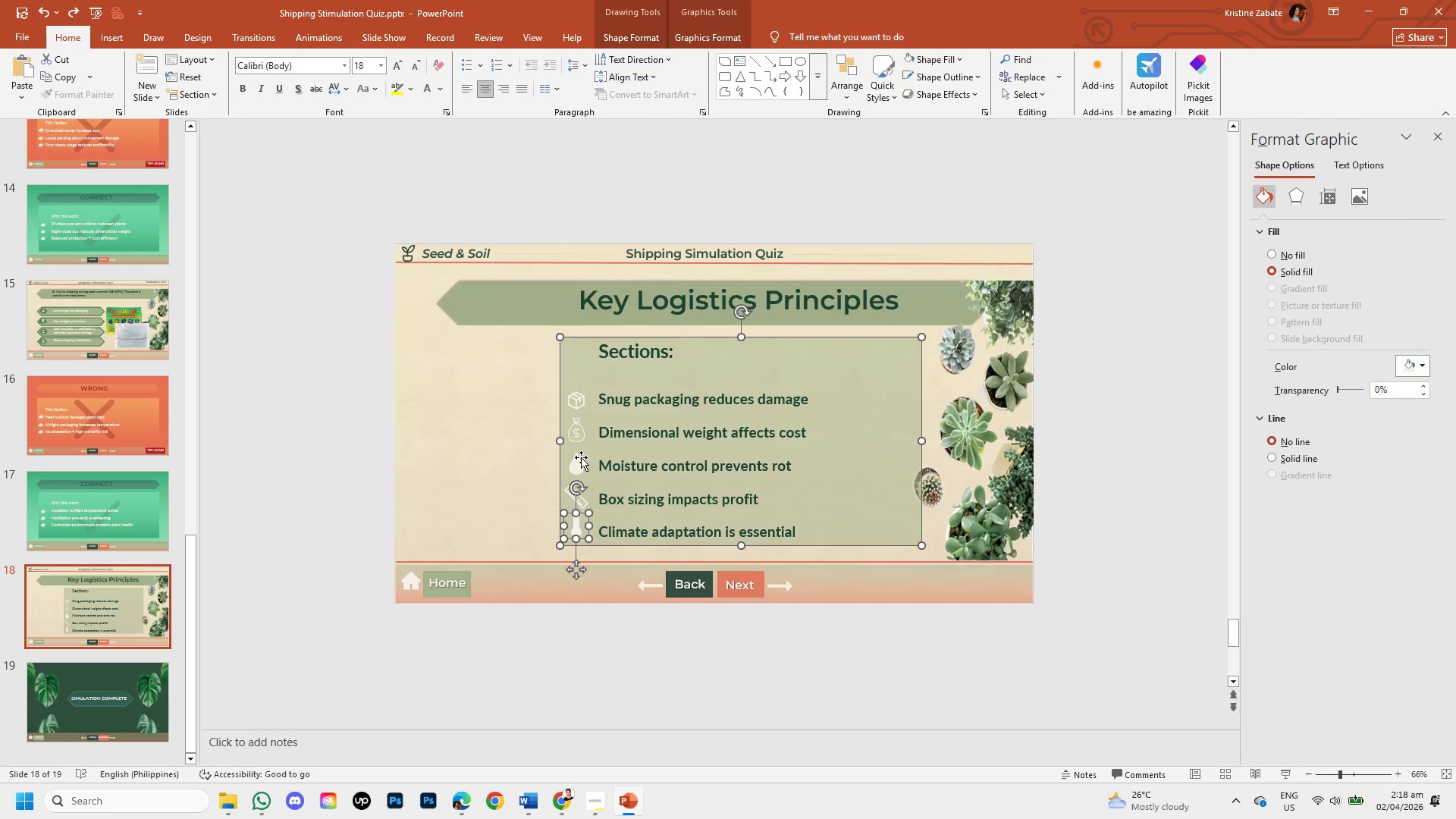 
hold_key(key=ShiftLeft, duration=1.52)
left_click([581, 460])
 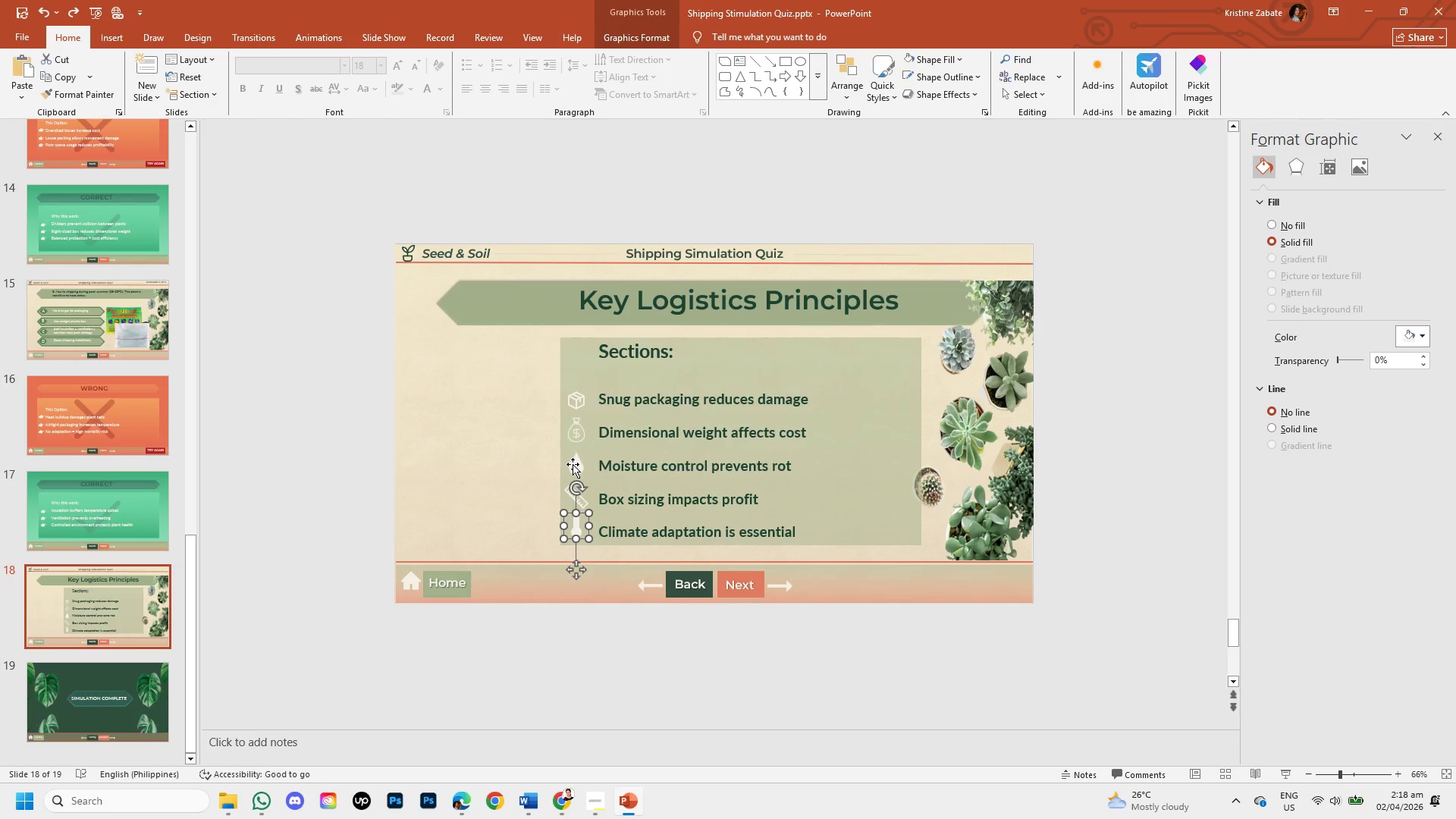 
left_click([573, 464])
 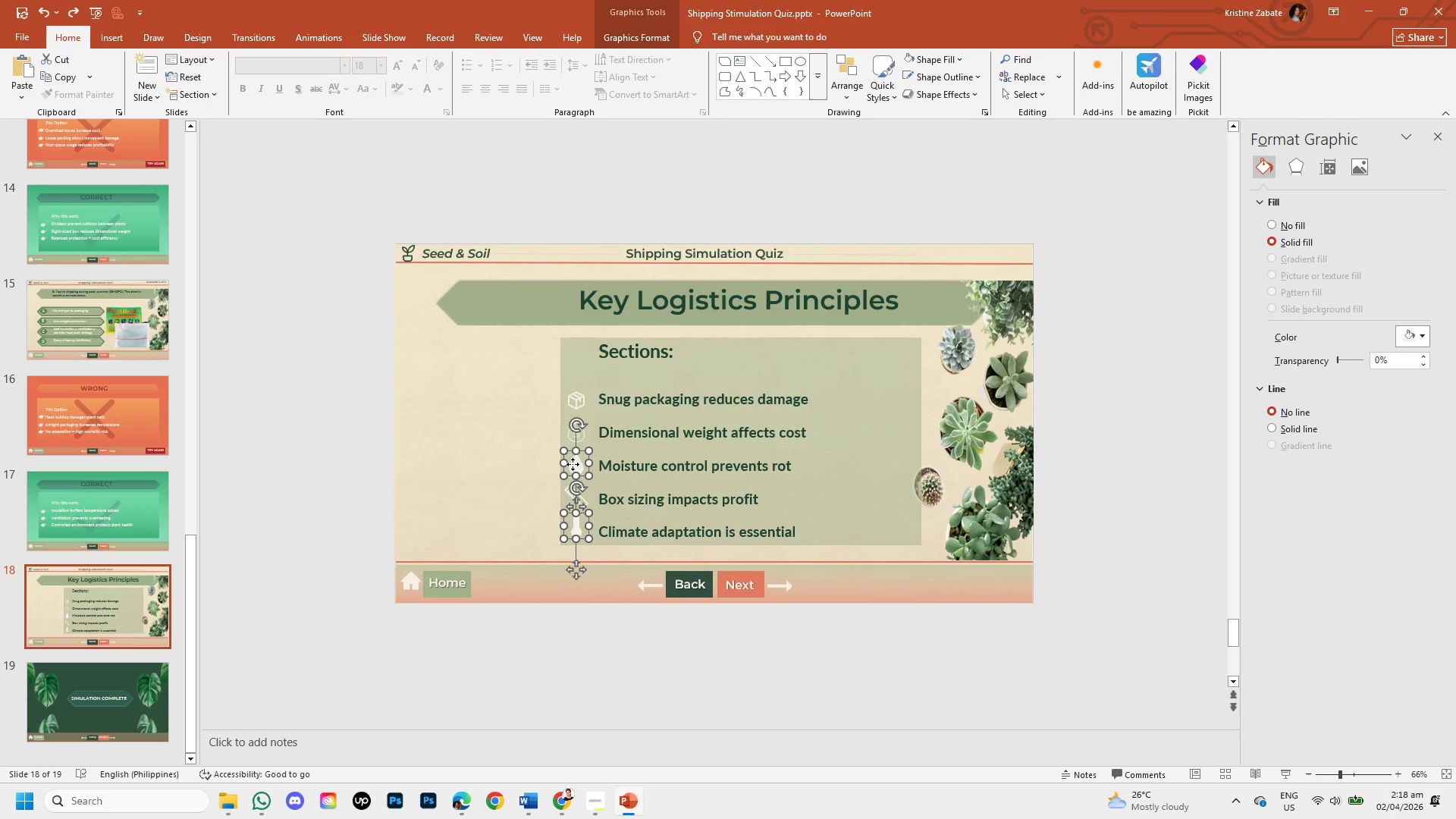 
double_click([573, 464])
 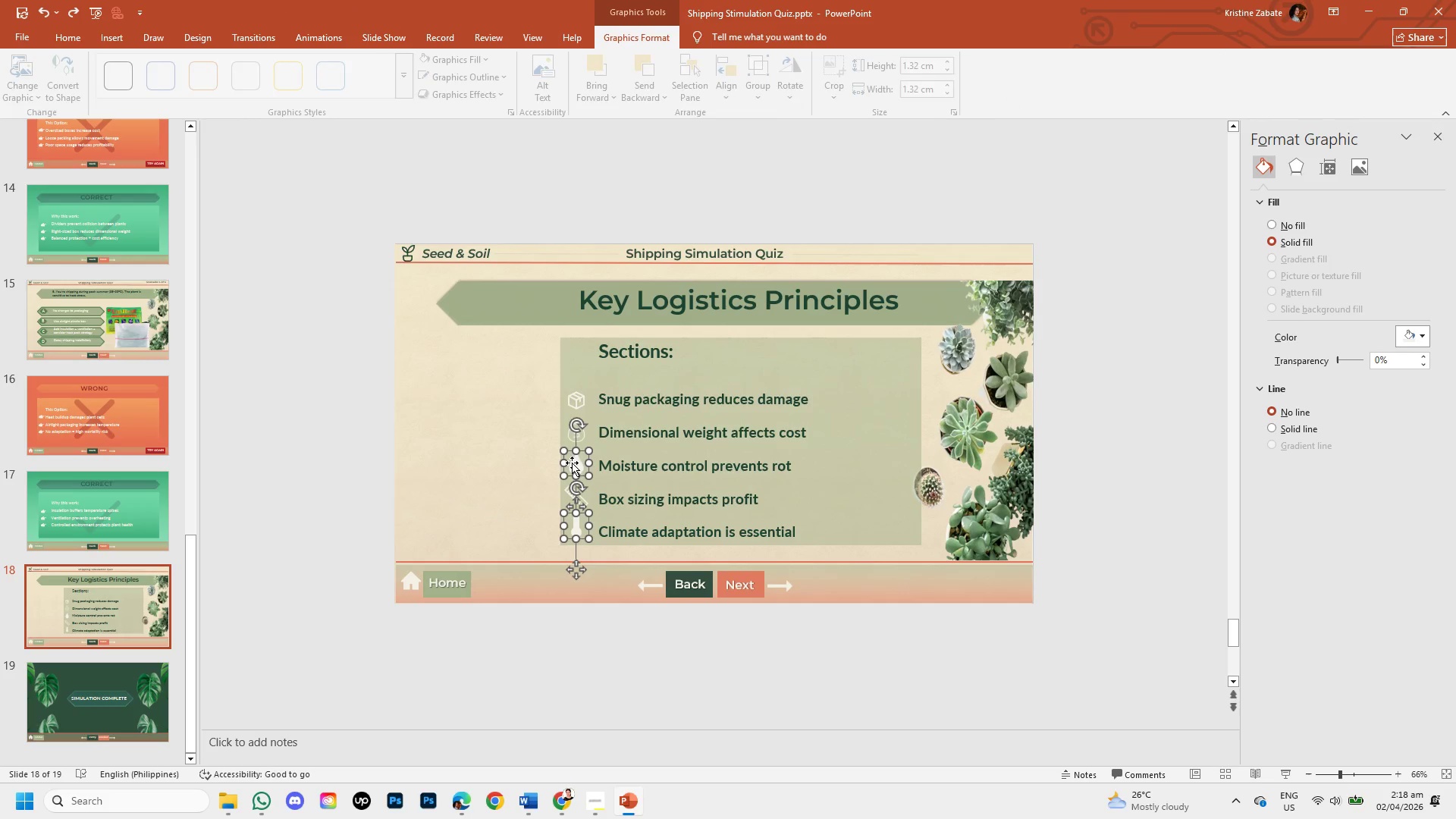 
hold_key(key=ShiftLeft, duration=1.53)
left_click([579, 439])
 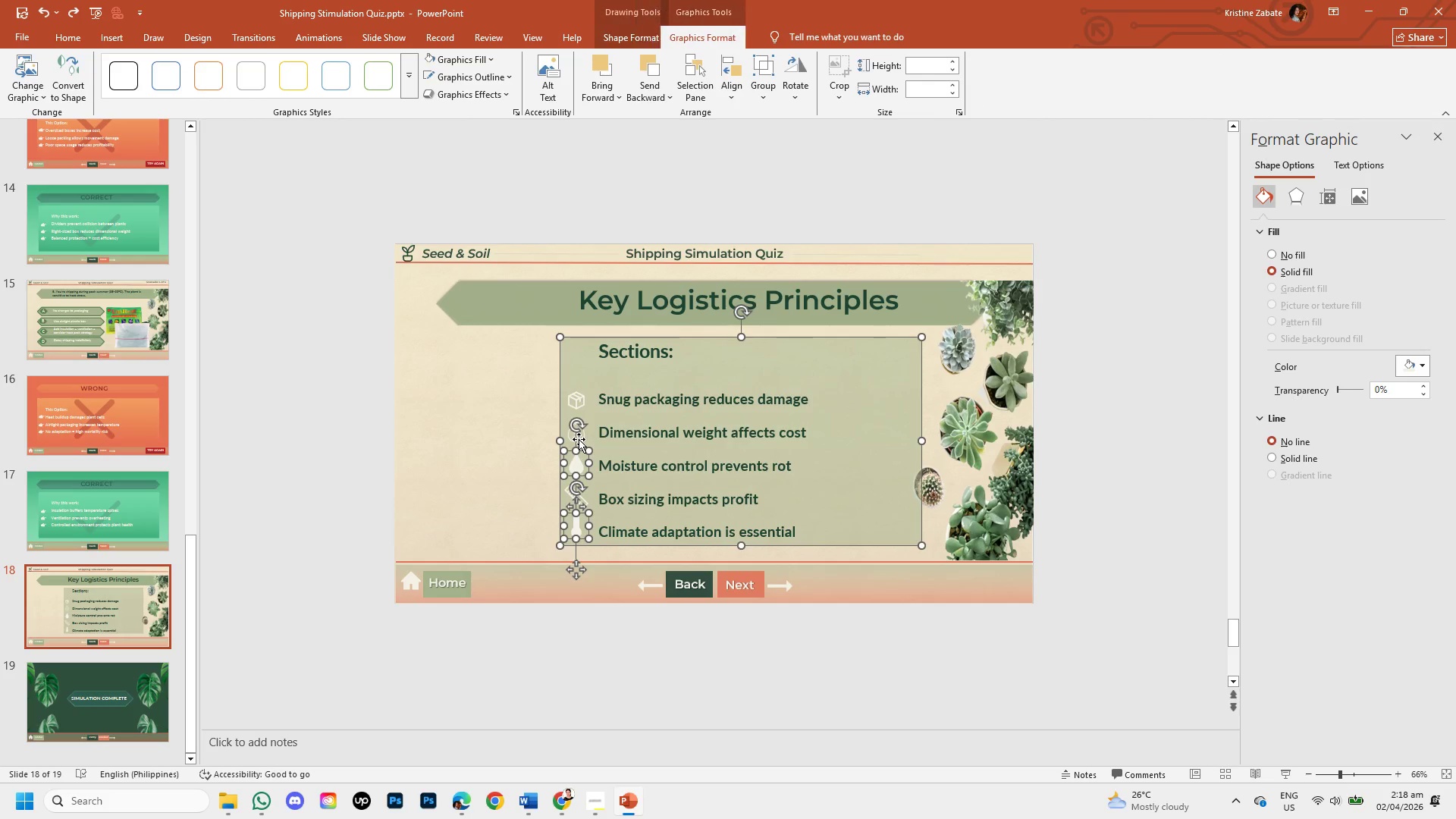 
hold_key(key=ShiftLeft, duration=1.5)
left_click([579, 439])
 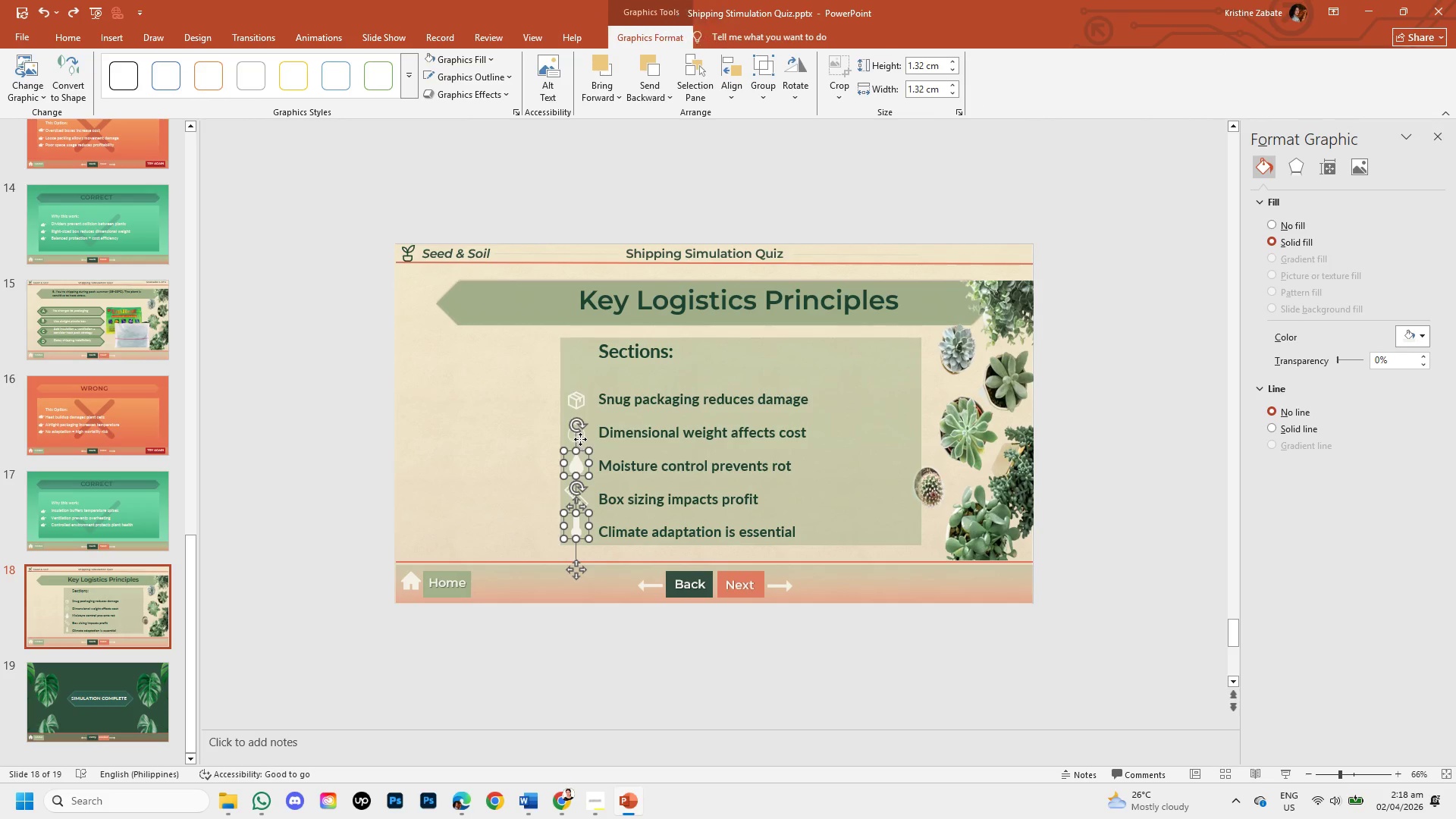 
double_click([580, 439])
 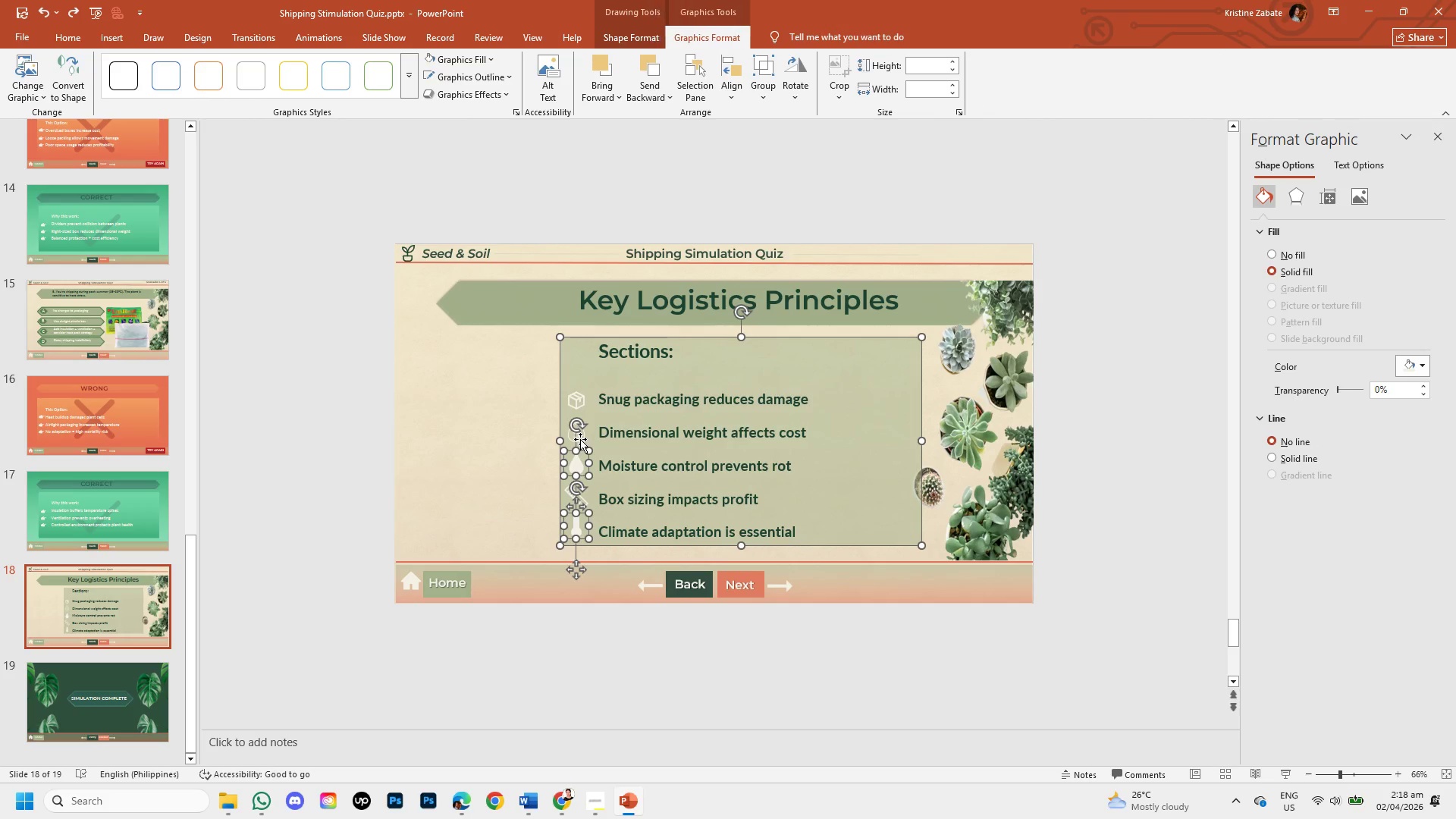 
hold_key(key=ShiftLeft, duration=1.51)
 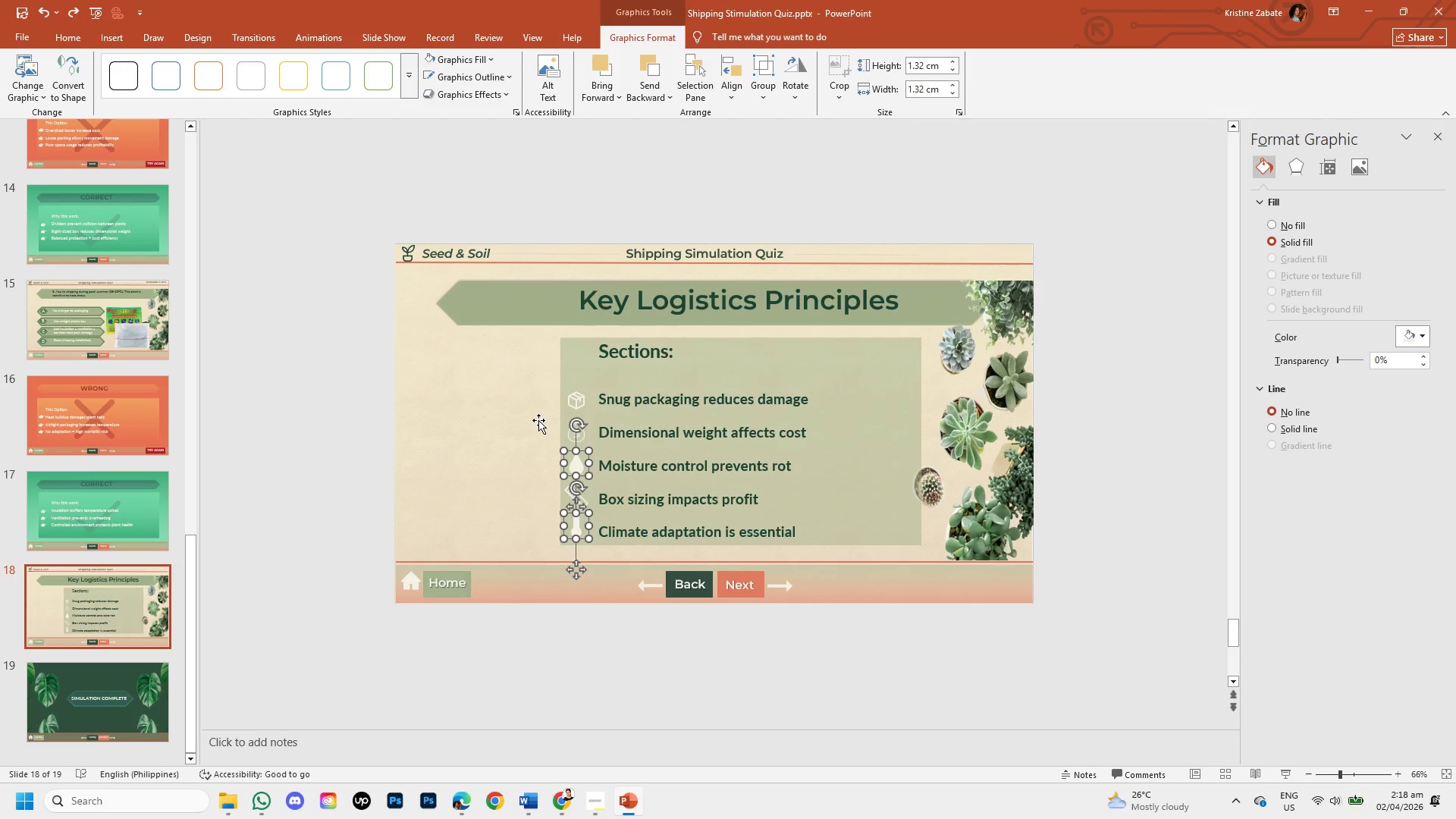 
hold_key(key=ShiftLeft, duration=1.0)
left_click([560, 421])
 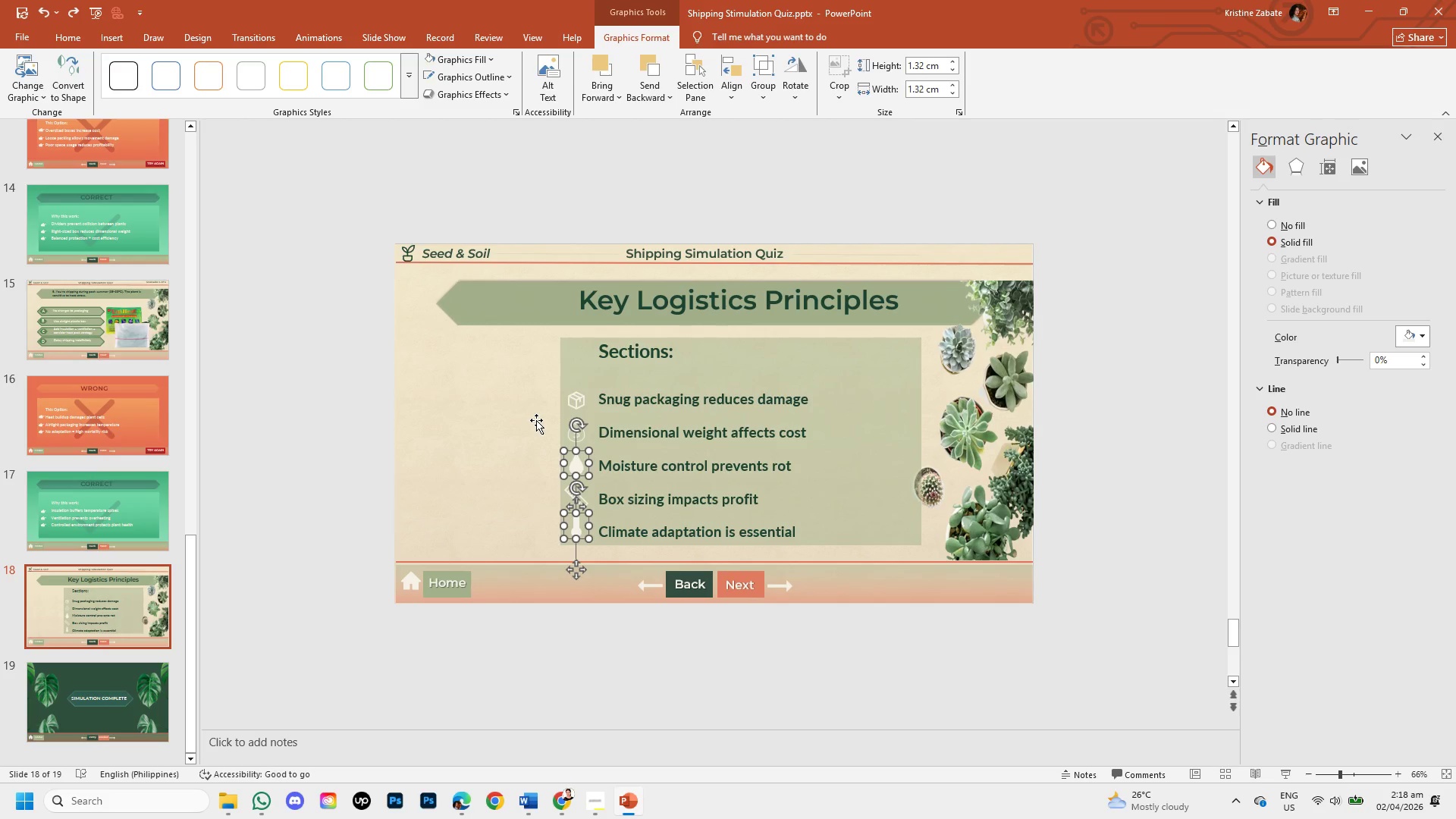 
hold_key(key=ControlLeft, duration=1.5)
 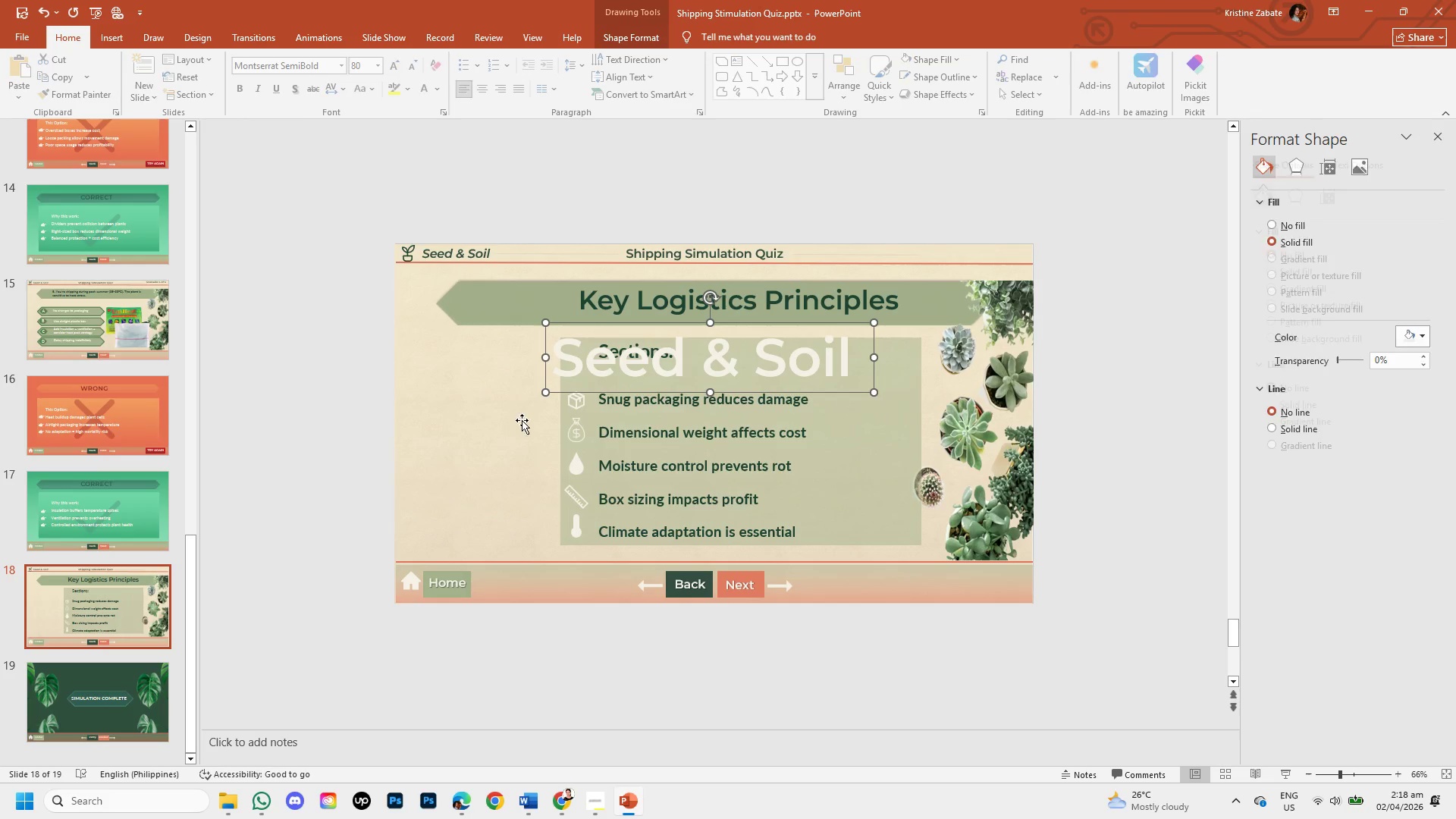 
key(Control+V)
 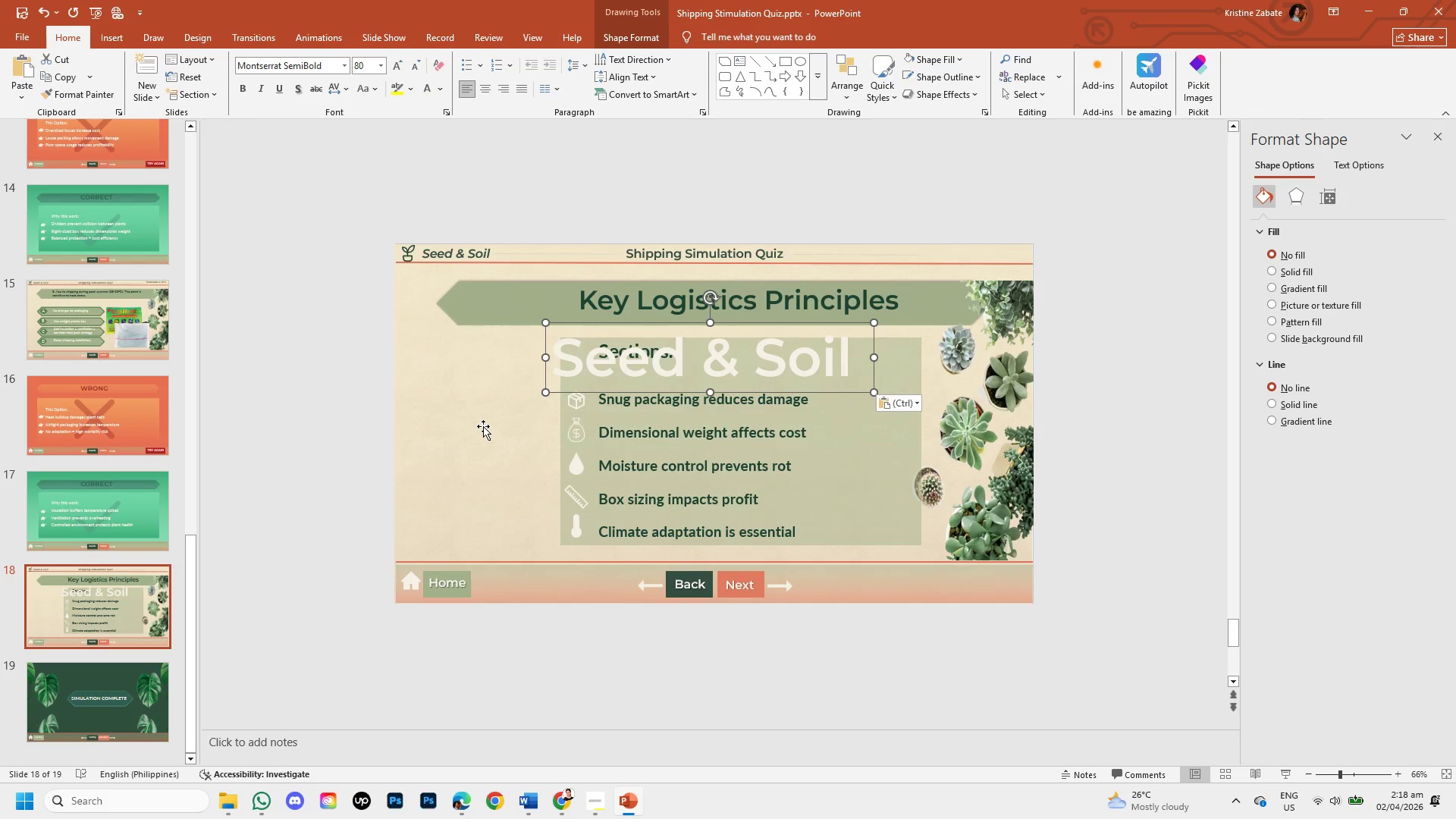 
key(Control+Z)
 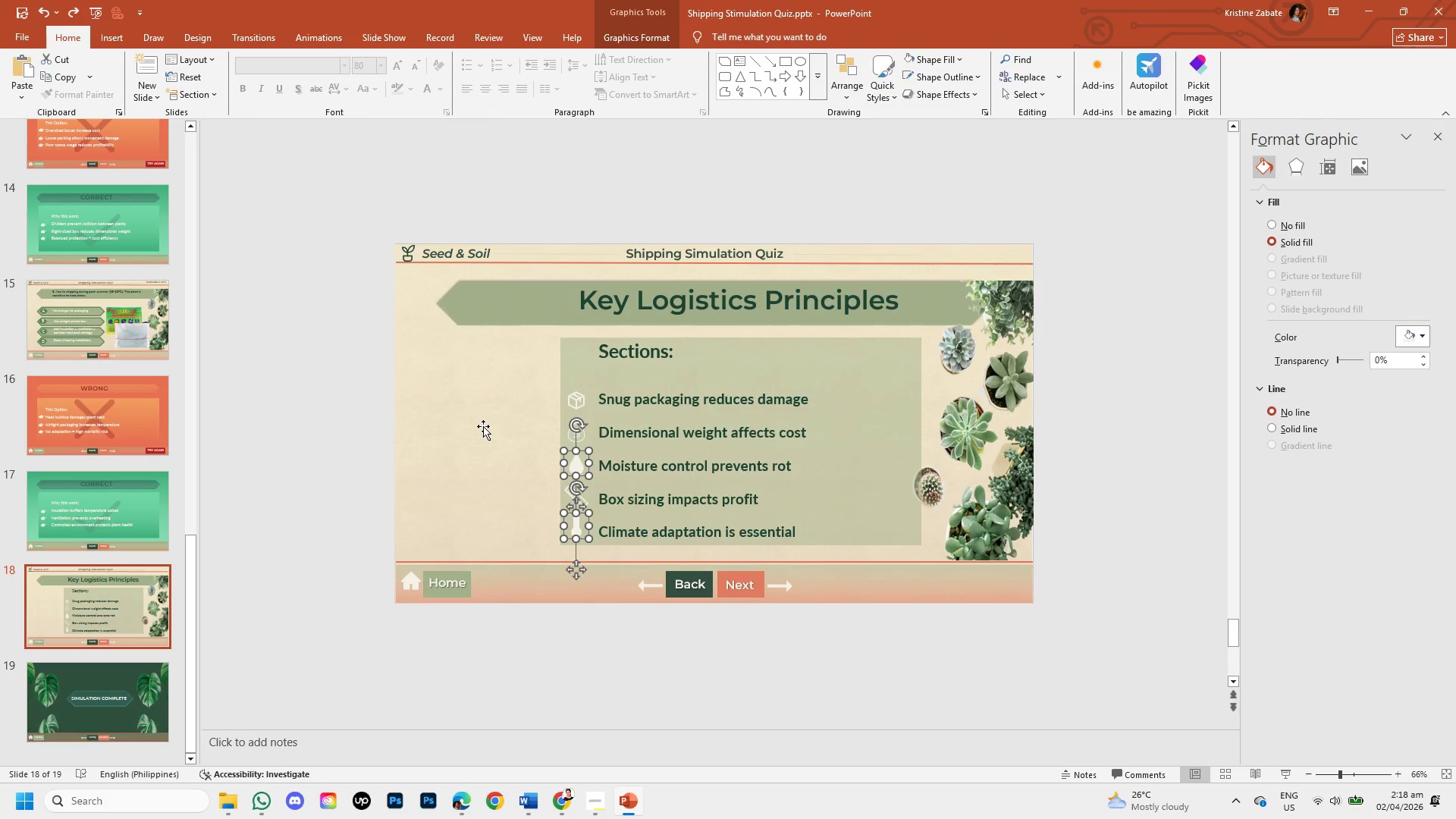 
key(Control+C)
 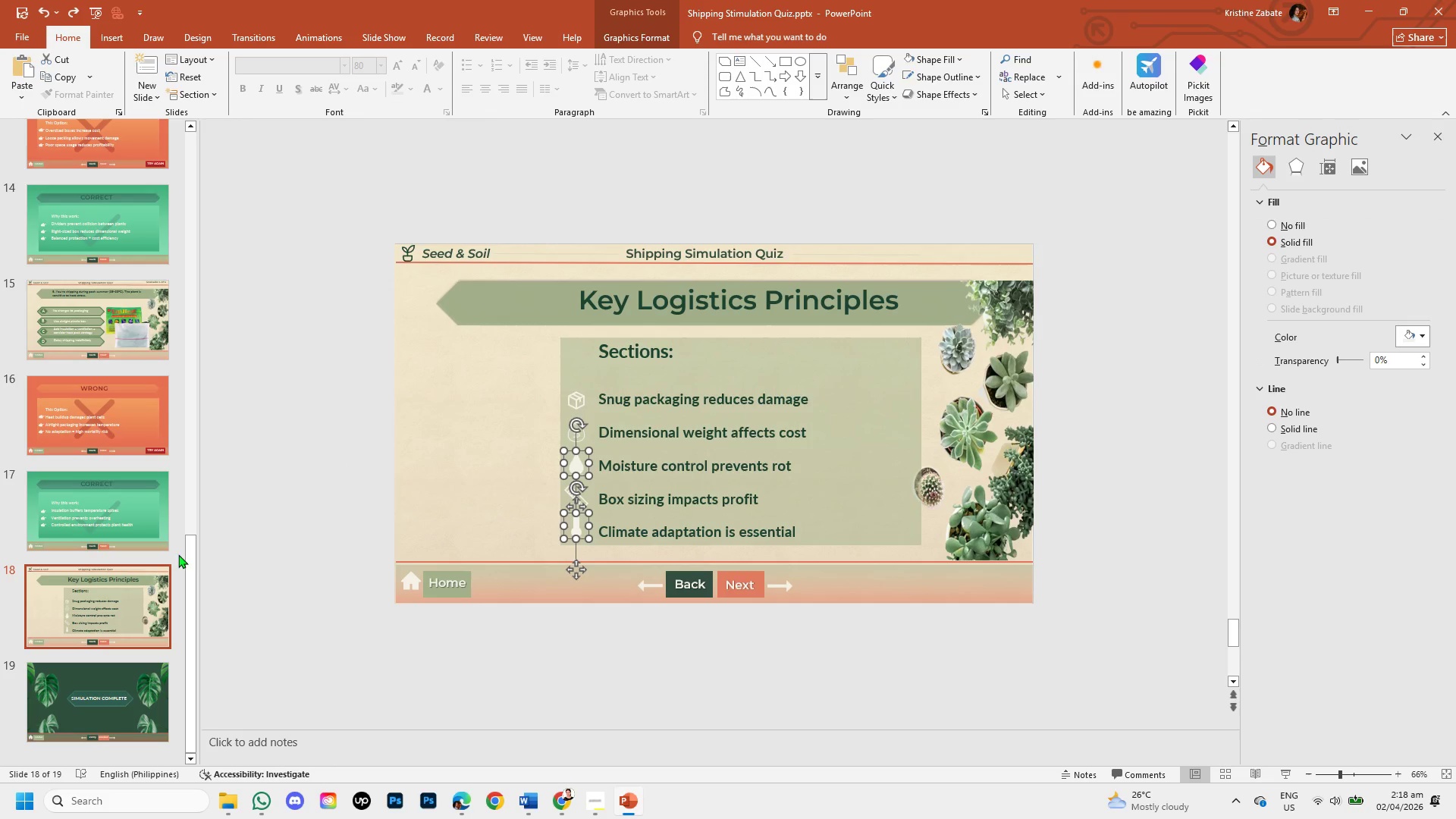 
left_click_drag(start_coordinate=[188, 563], to_coordinate=[252, 238])
 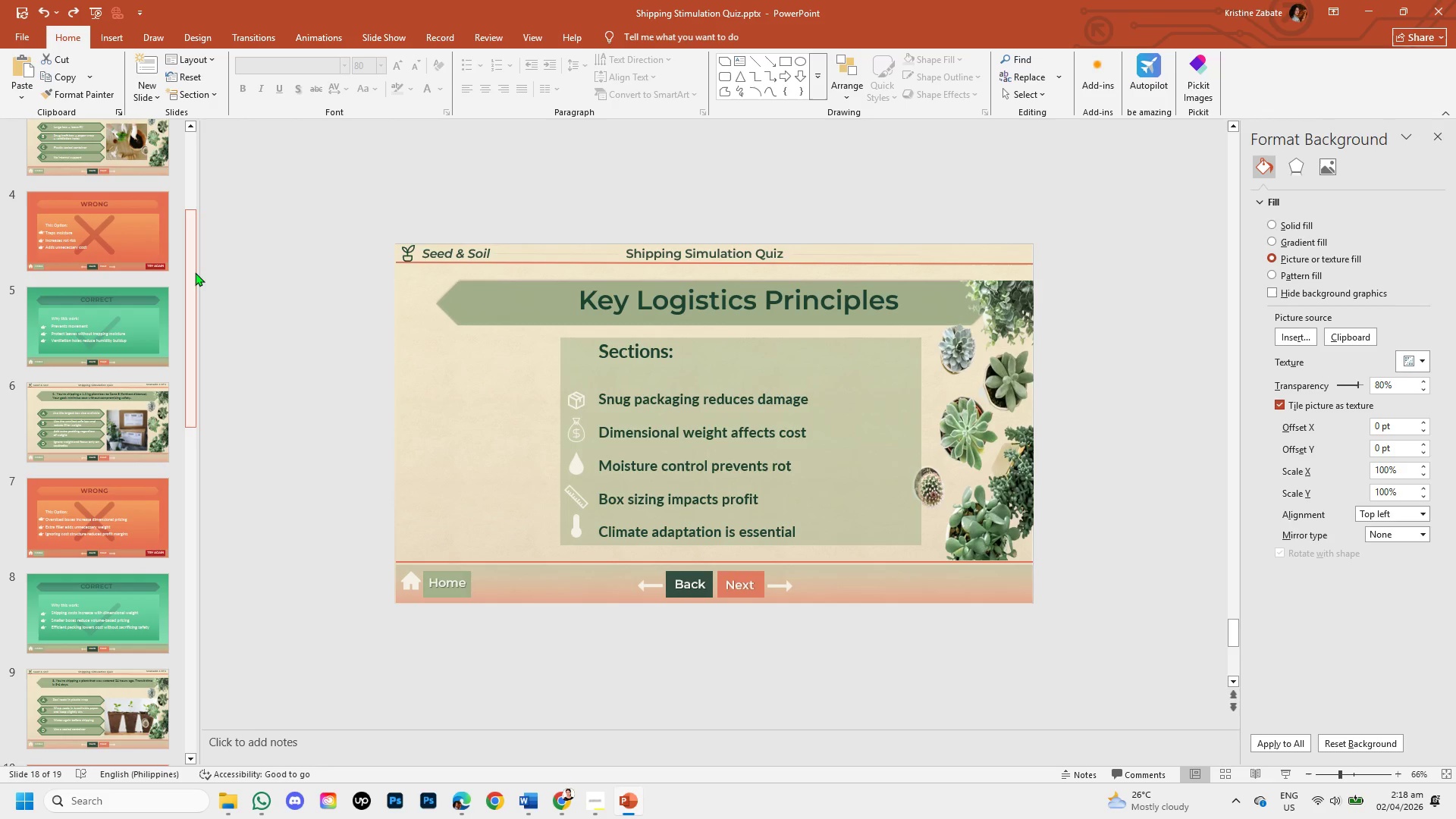 
left_click_drag(start_coordinate=[194, 271], to_coordinate=[202, 176])
 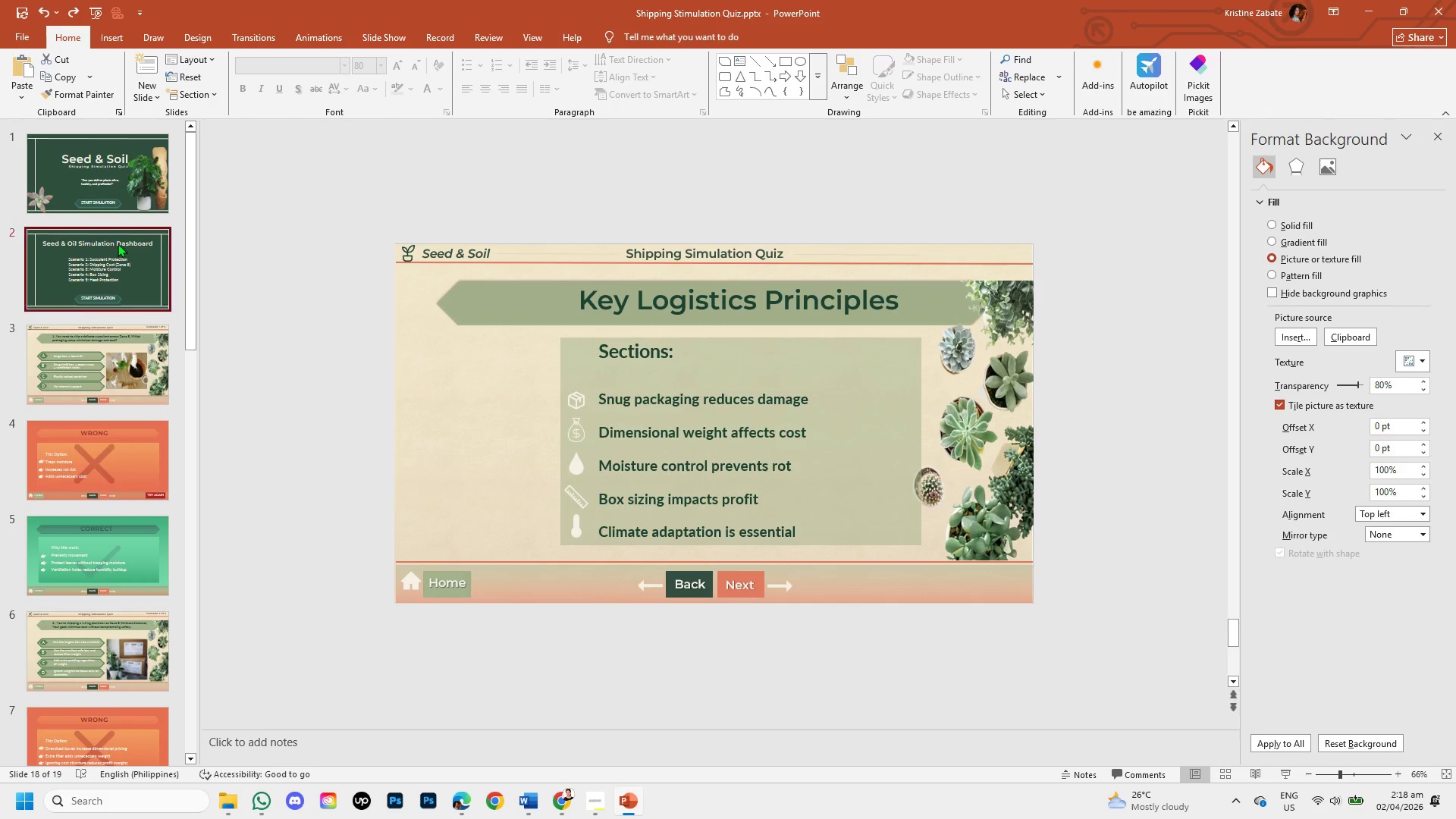 
left_click([118, 243])
 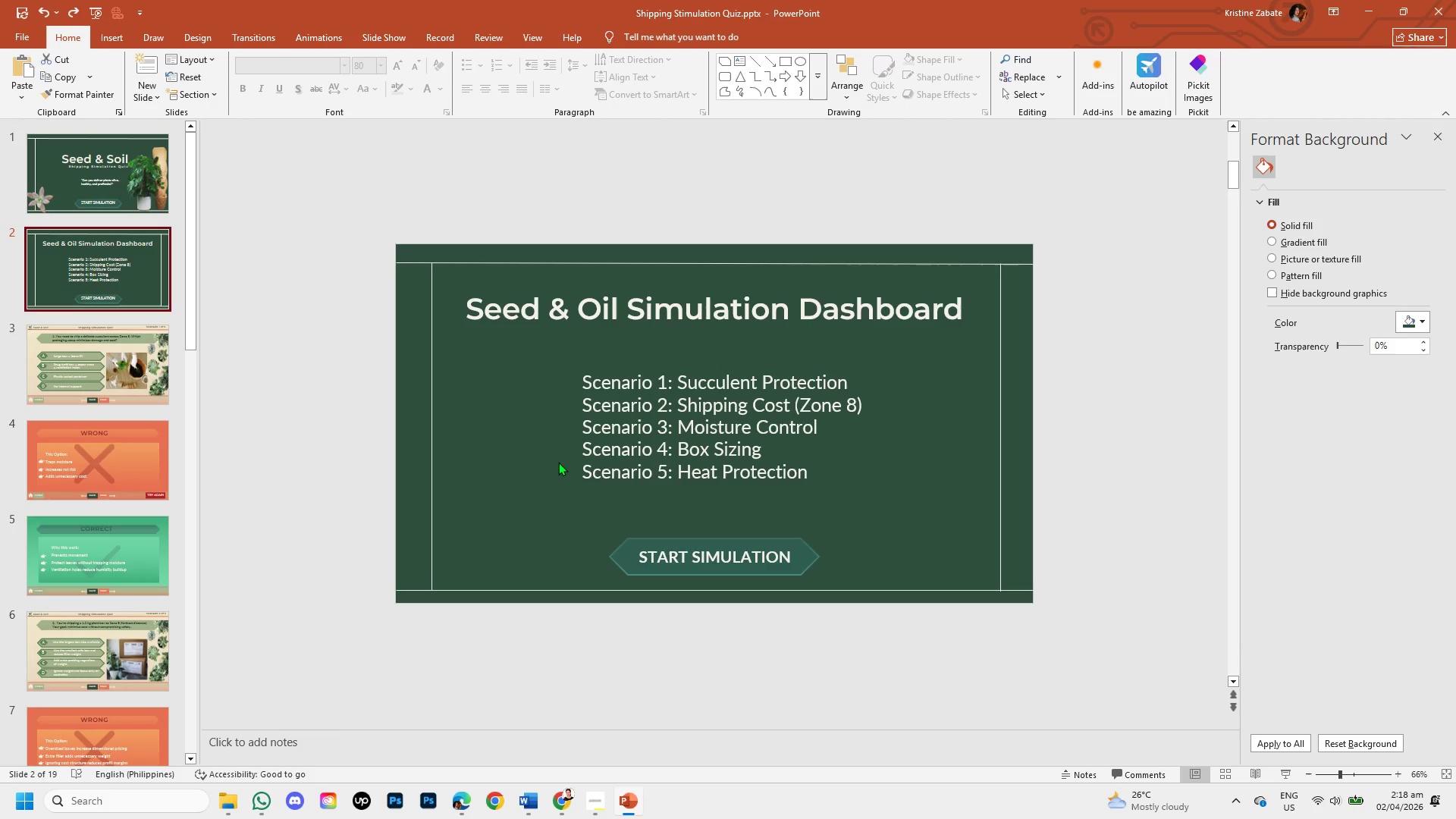 
left_click([554, 462])
 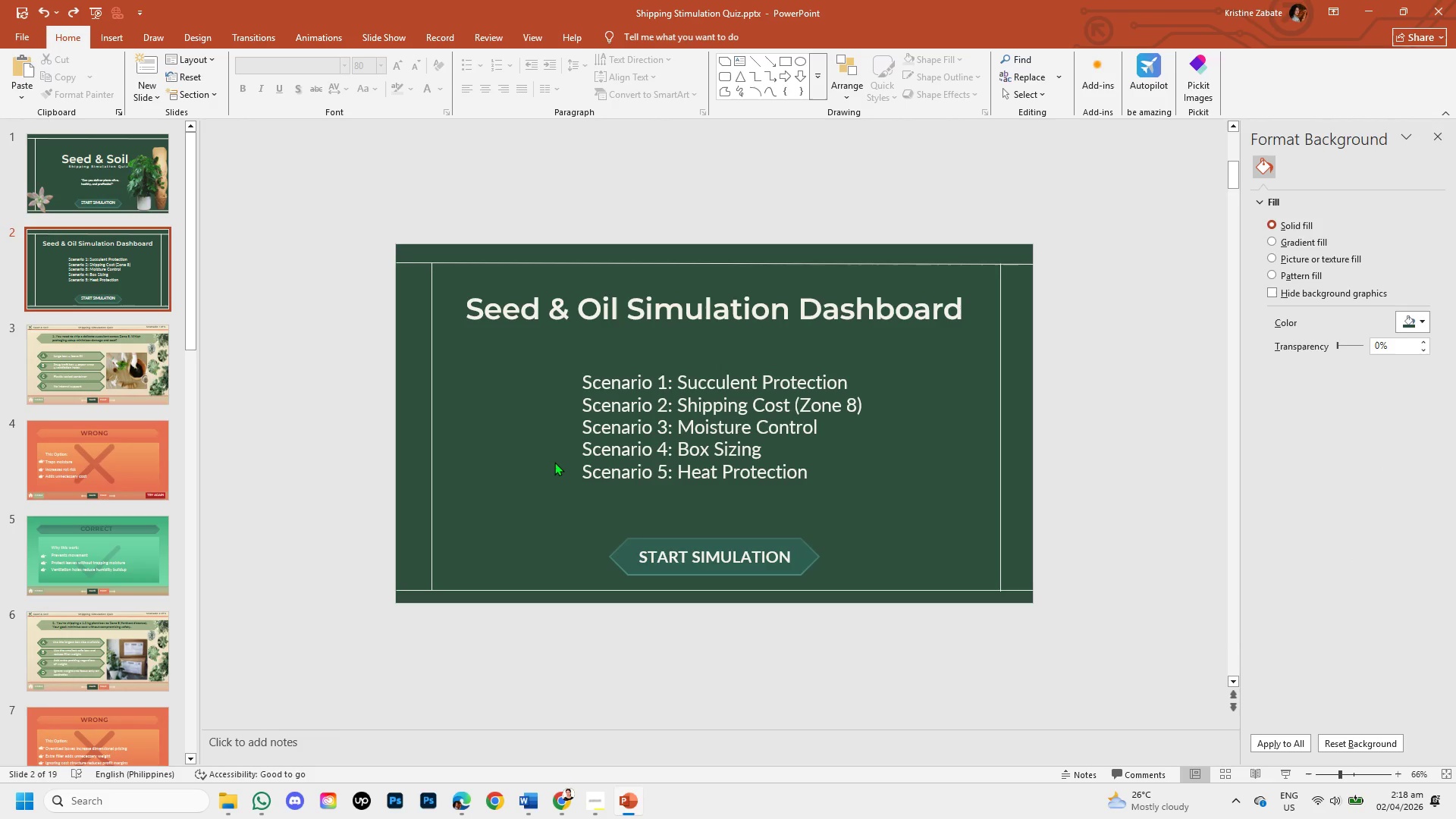 
key(Control+V)
 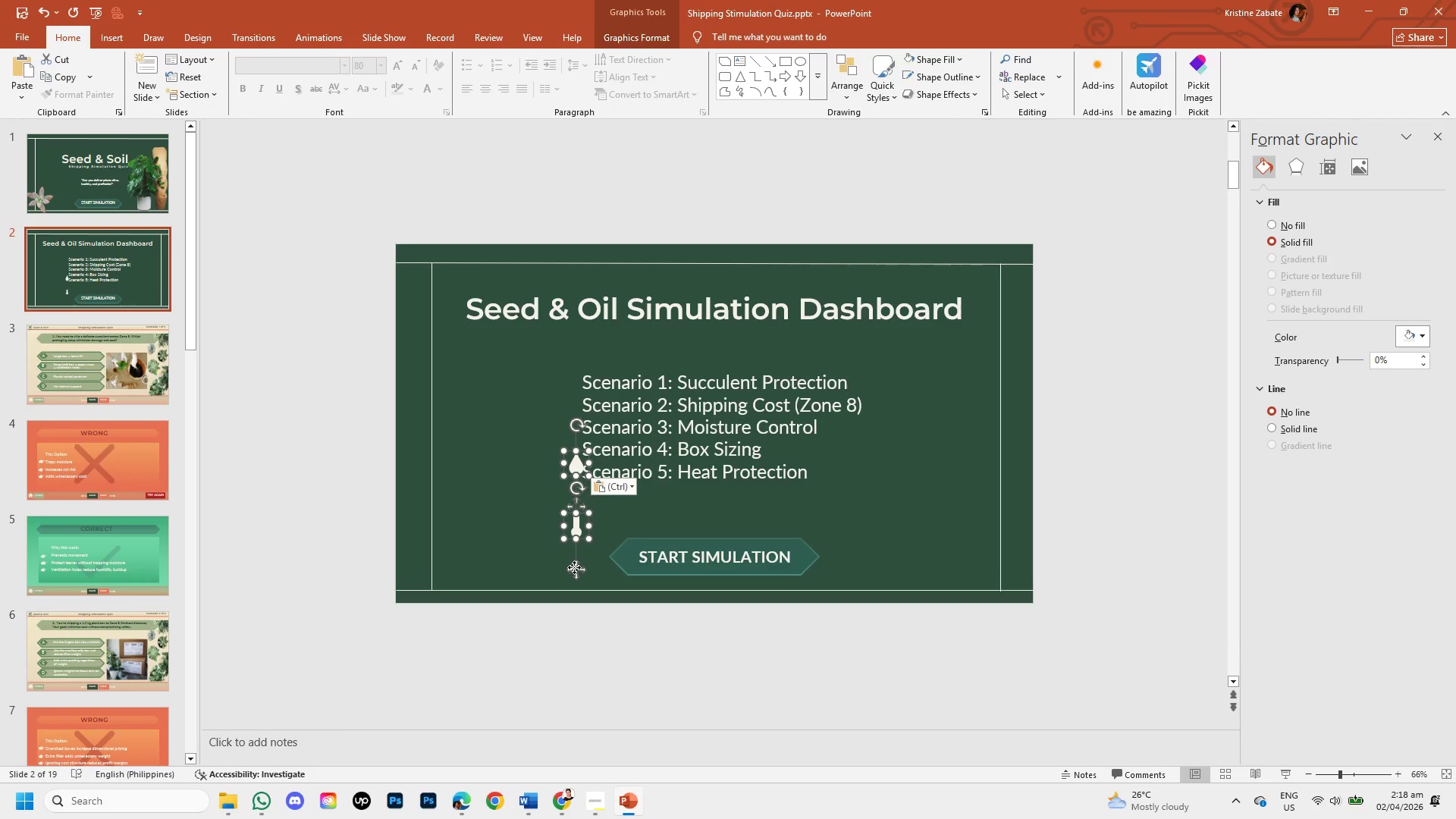 
left_click_drag(start_coordinate=[574, 567], to_coordinate=[566, 513])
 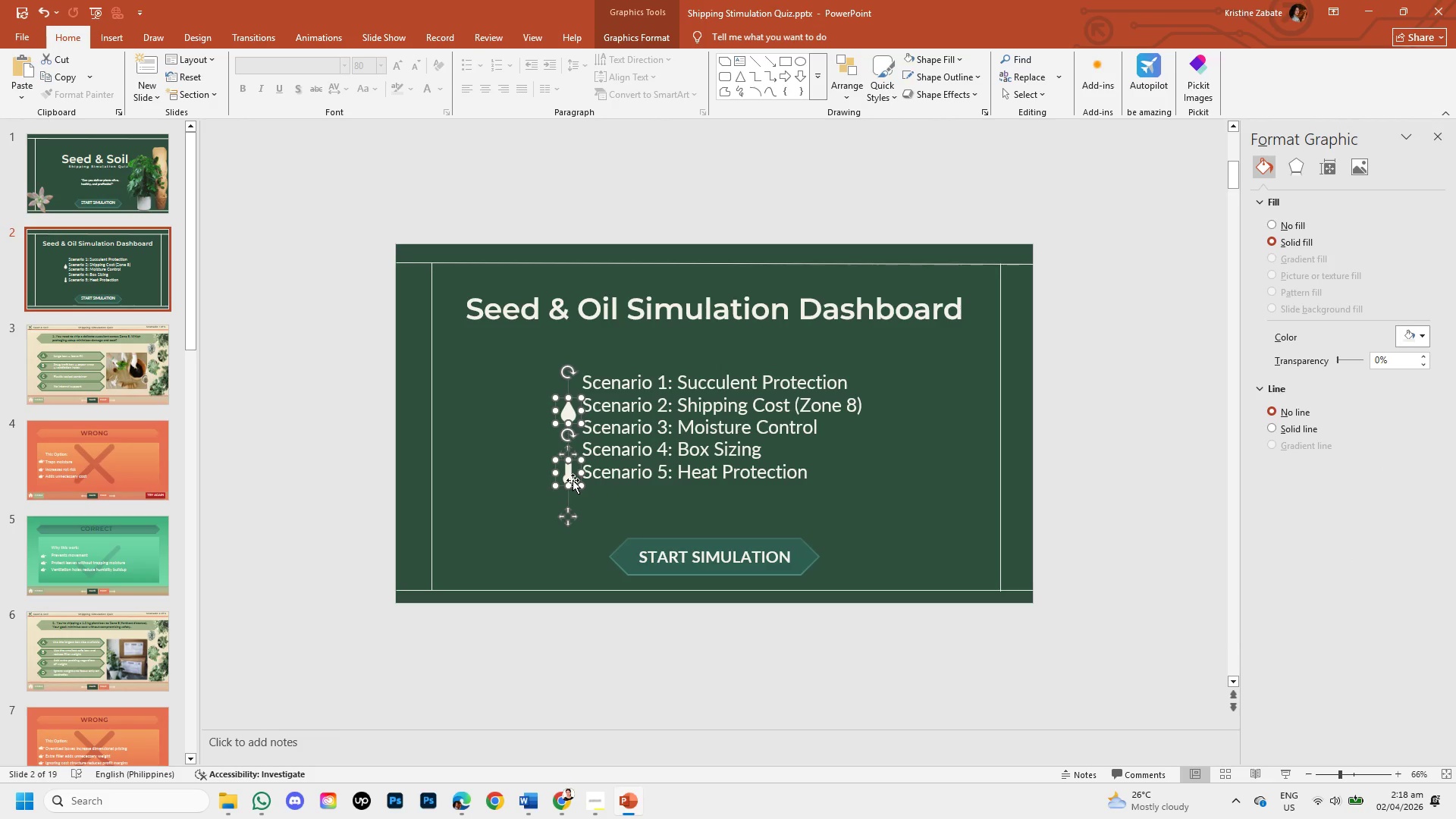 
right_click([573, 480])
 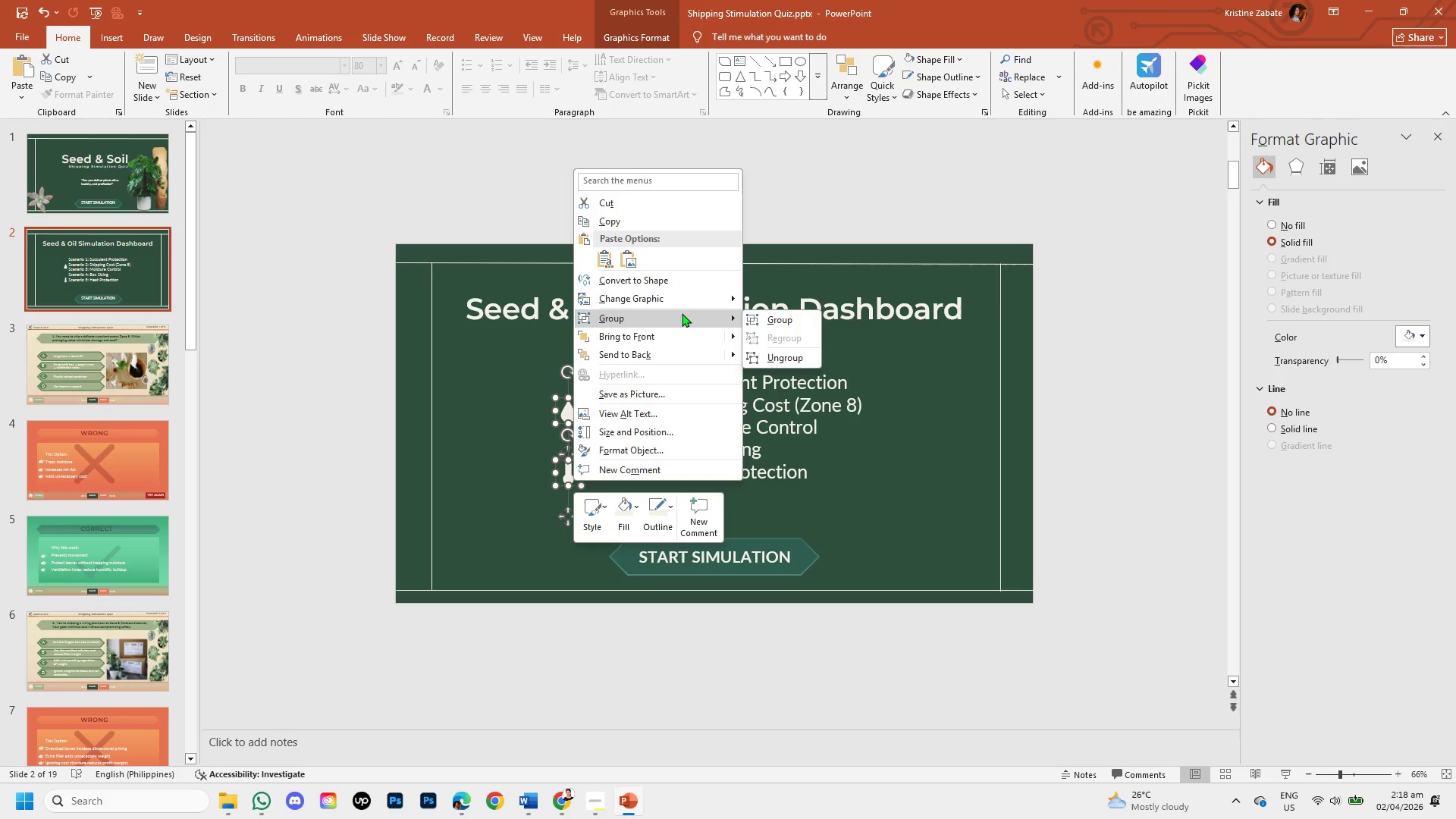 
left_click([796, 356])
 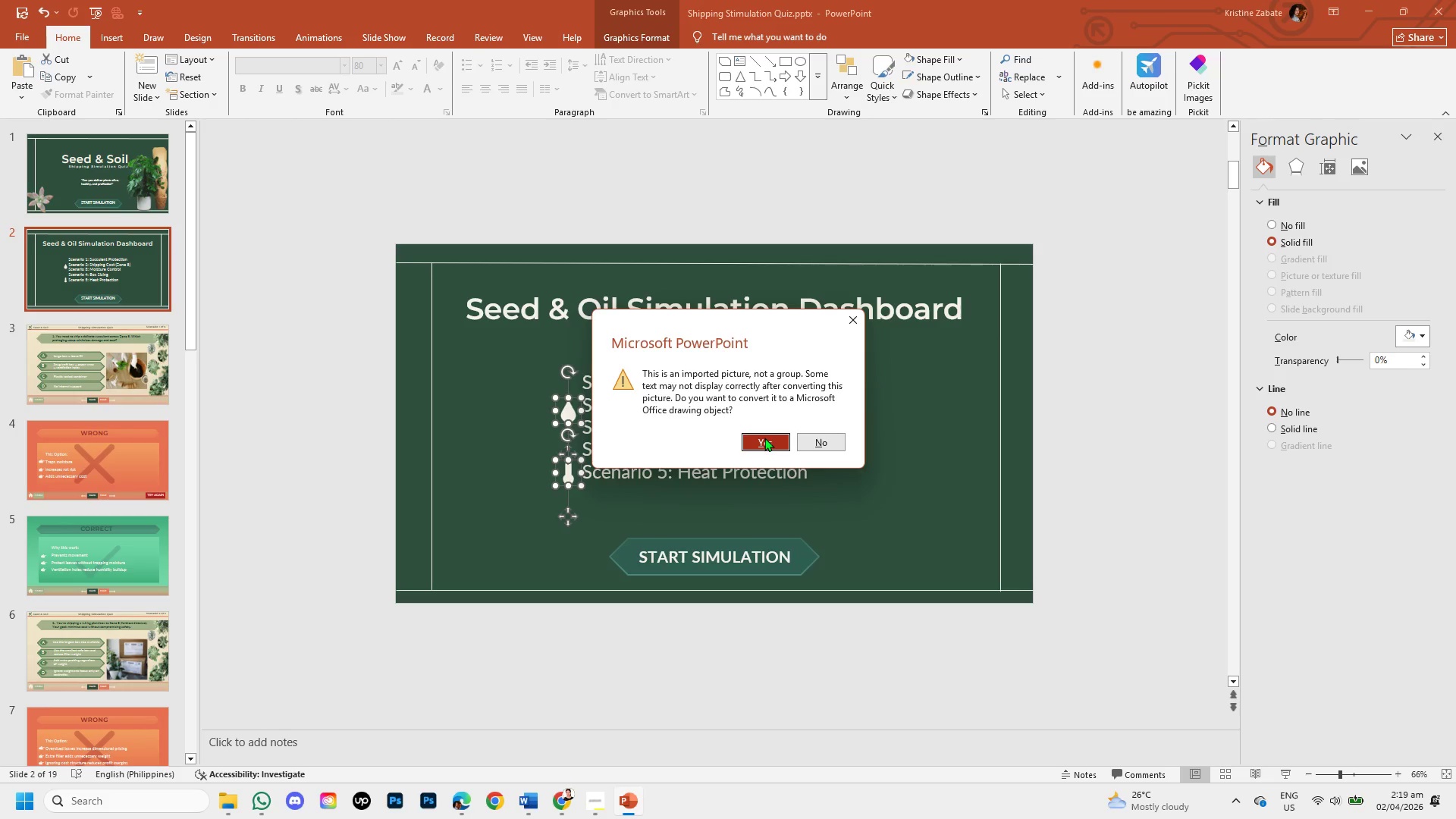 
left_click([765, 438])
 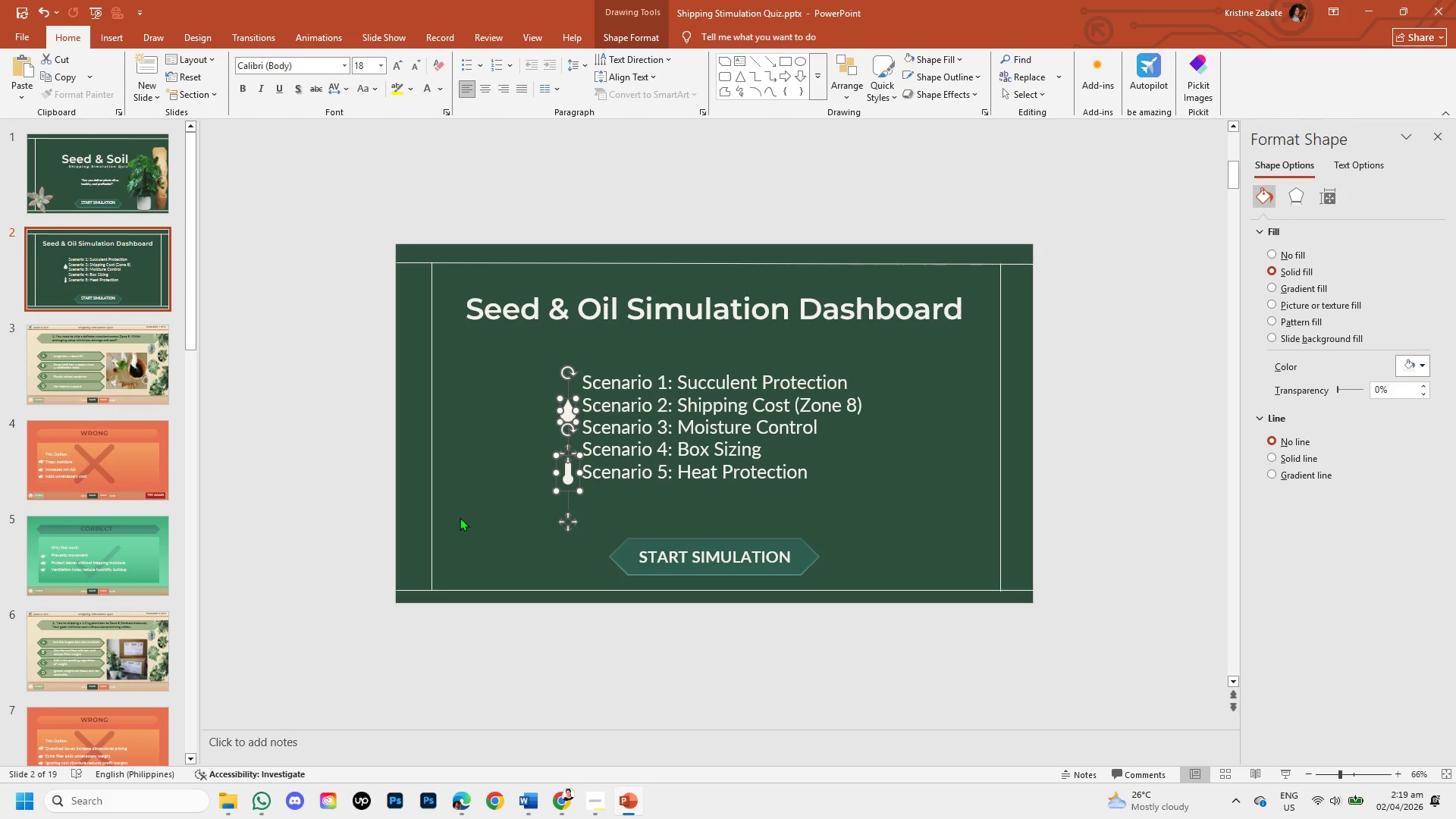 
left_click([460, 517])
 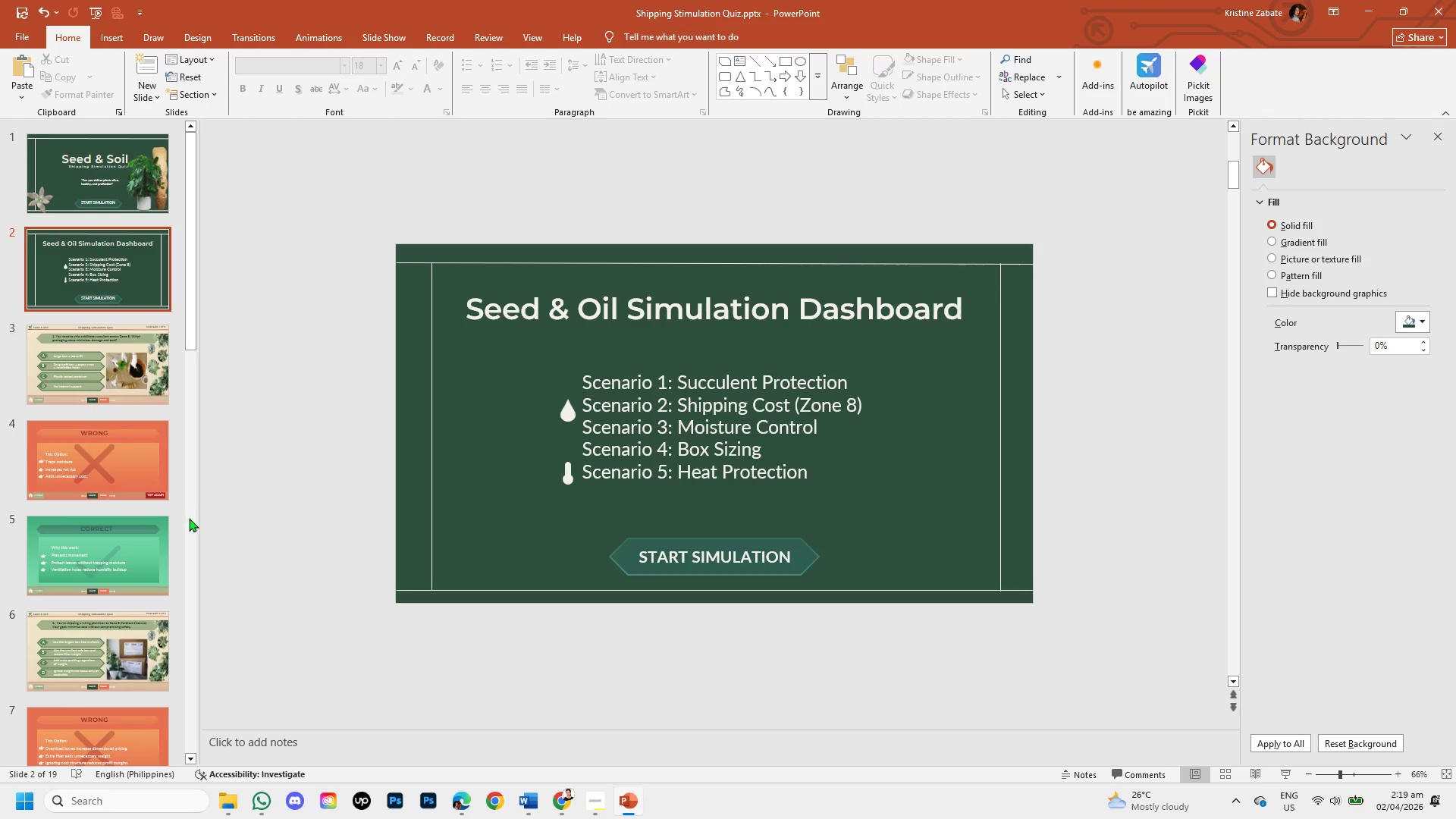 
scroll: coordinate [142, 589], scroll_direction: down, amount: 18.0
 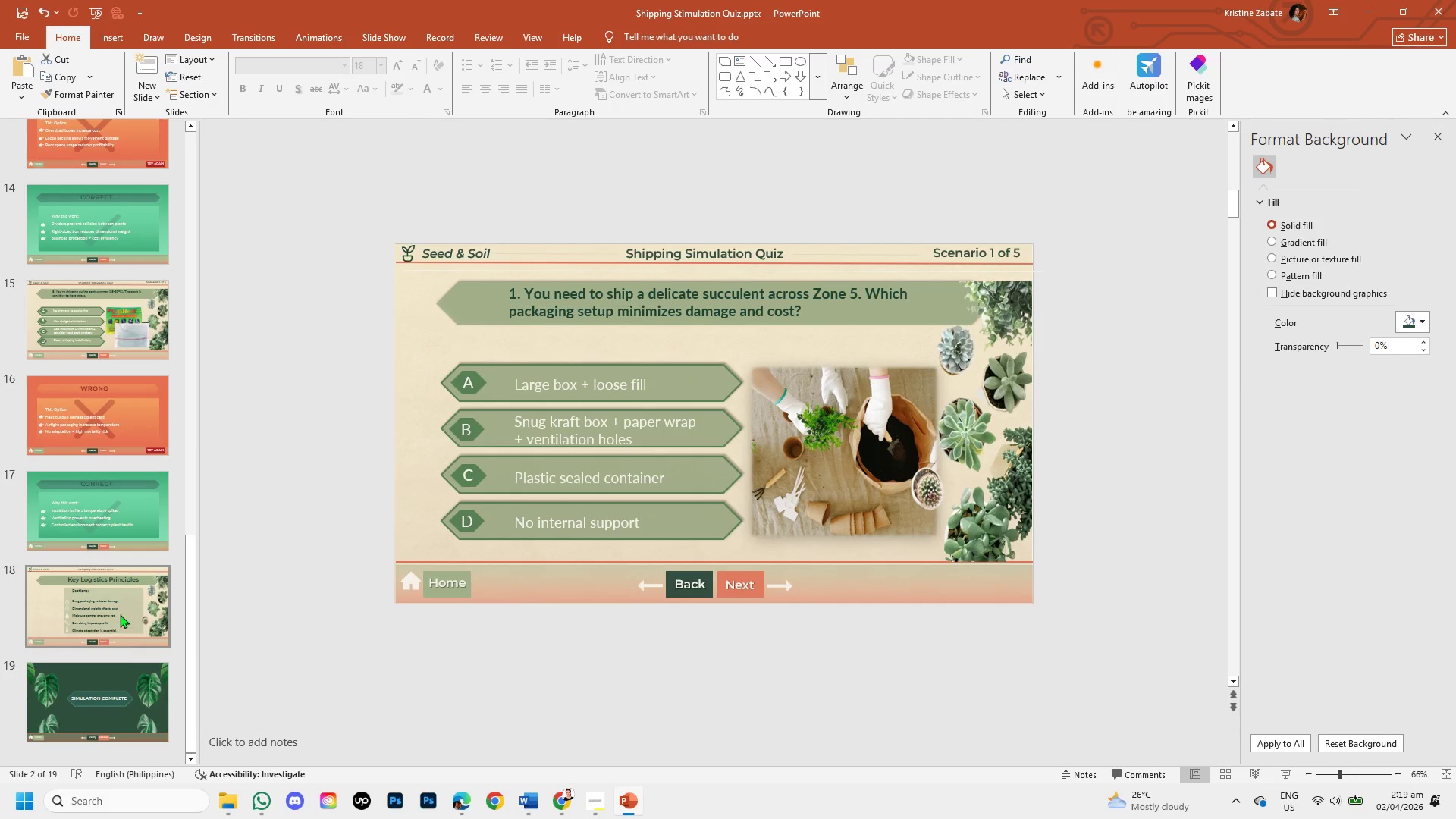 
left_click([120, 614])
 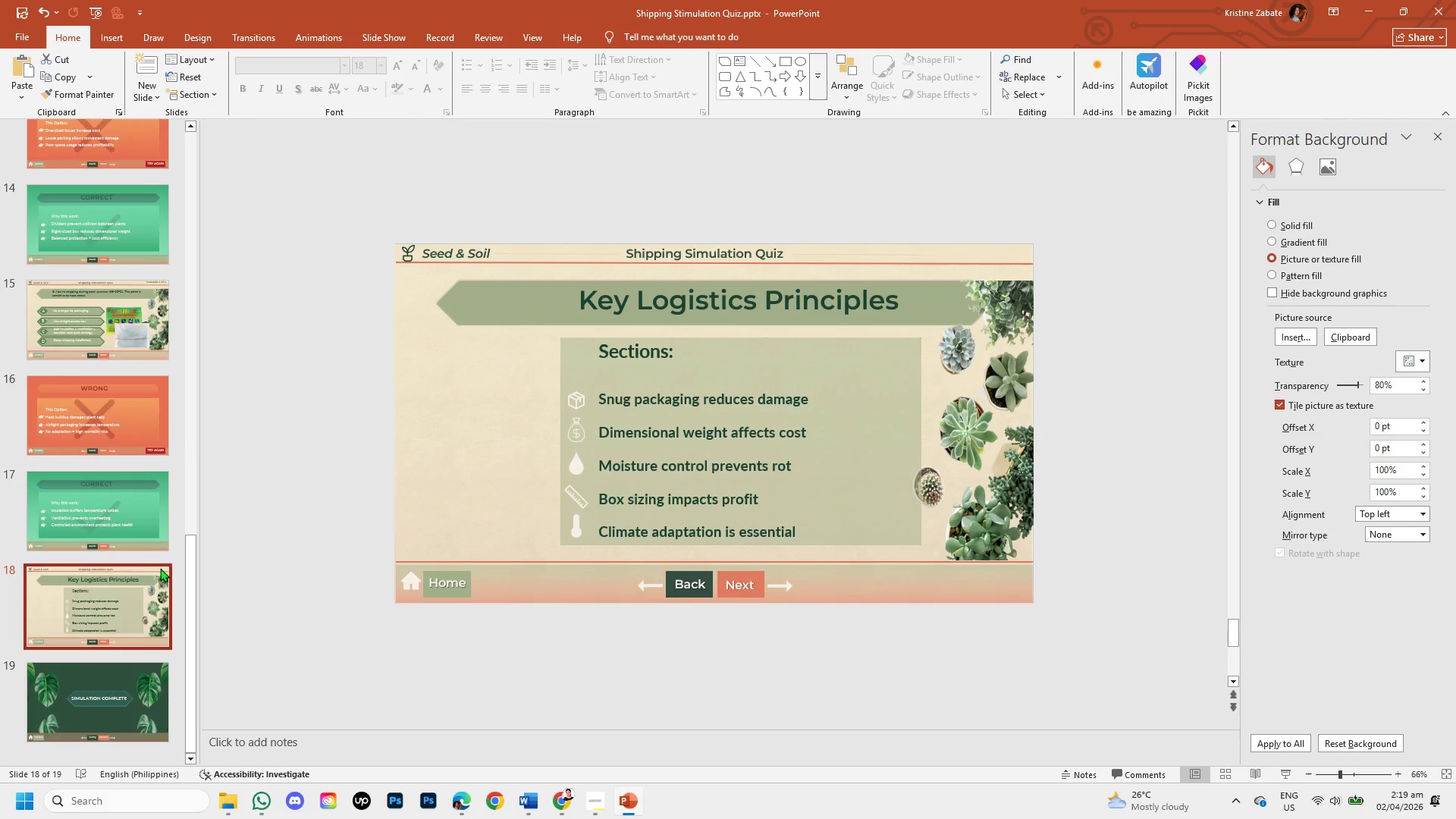 
scroll: coordinate [160, 568], scroll_direction: up, amount: 4.0
 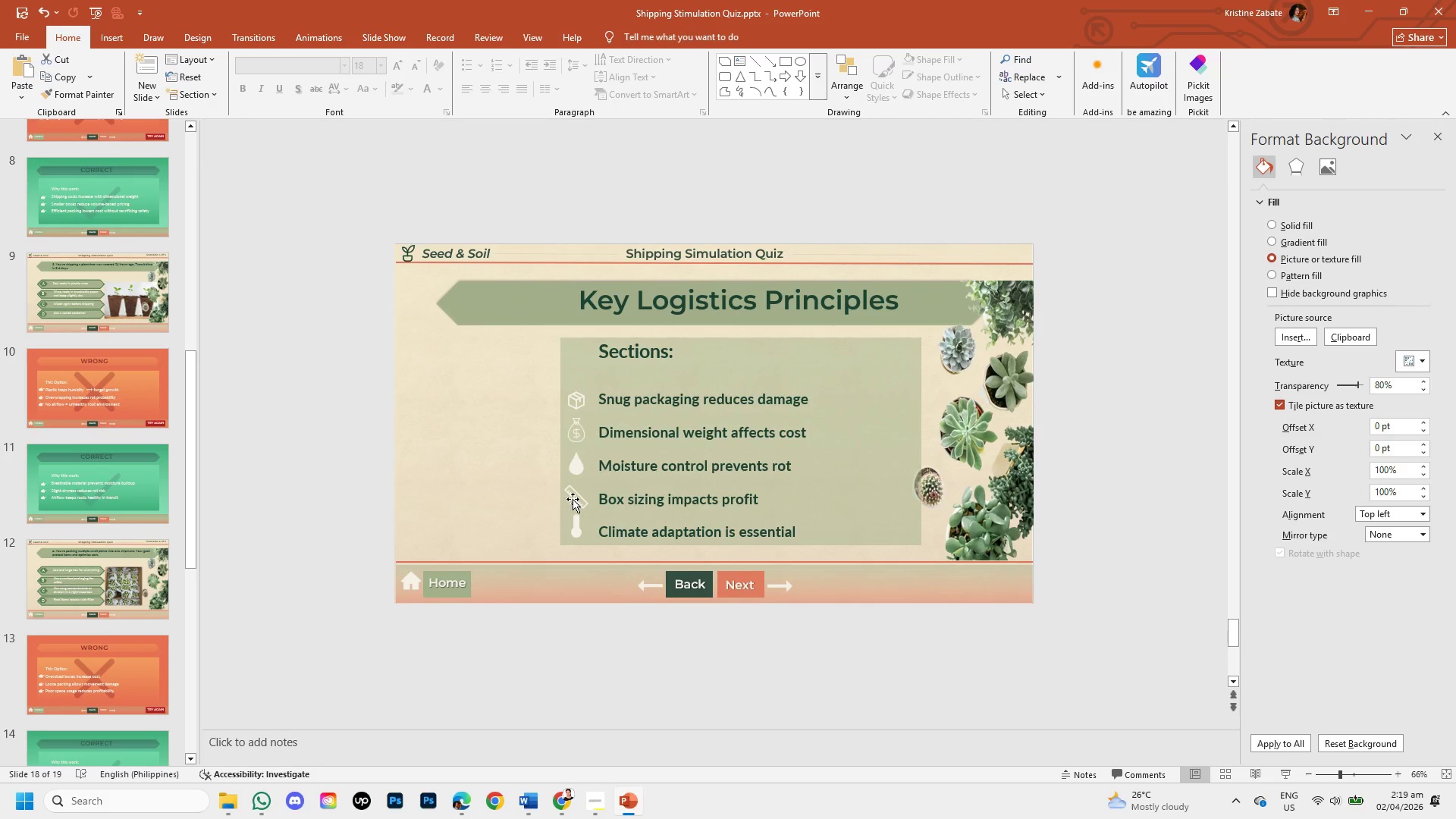 
left_click([575, 497])
 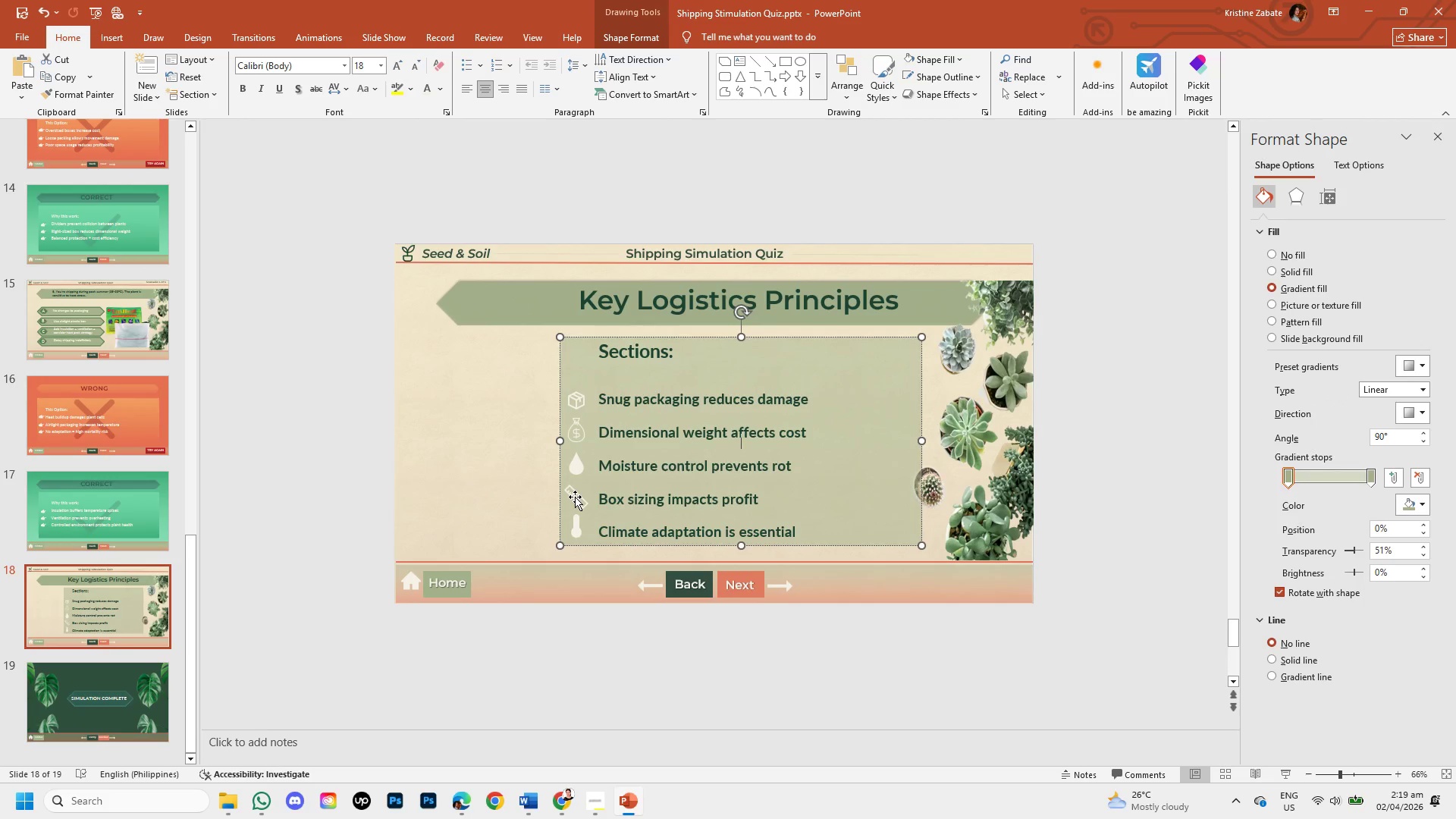 
double_click([575, 497])
 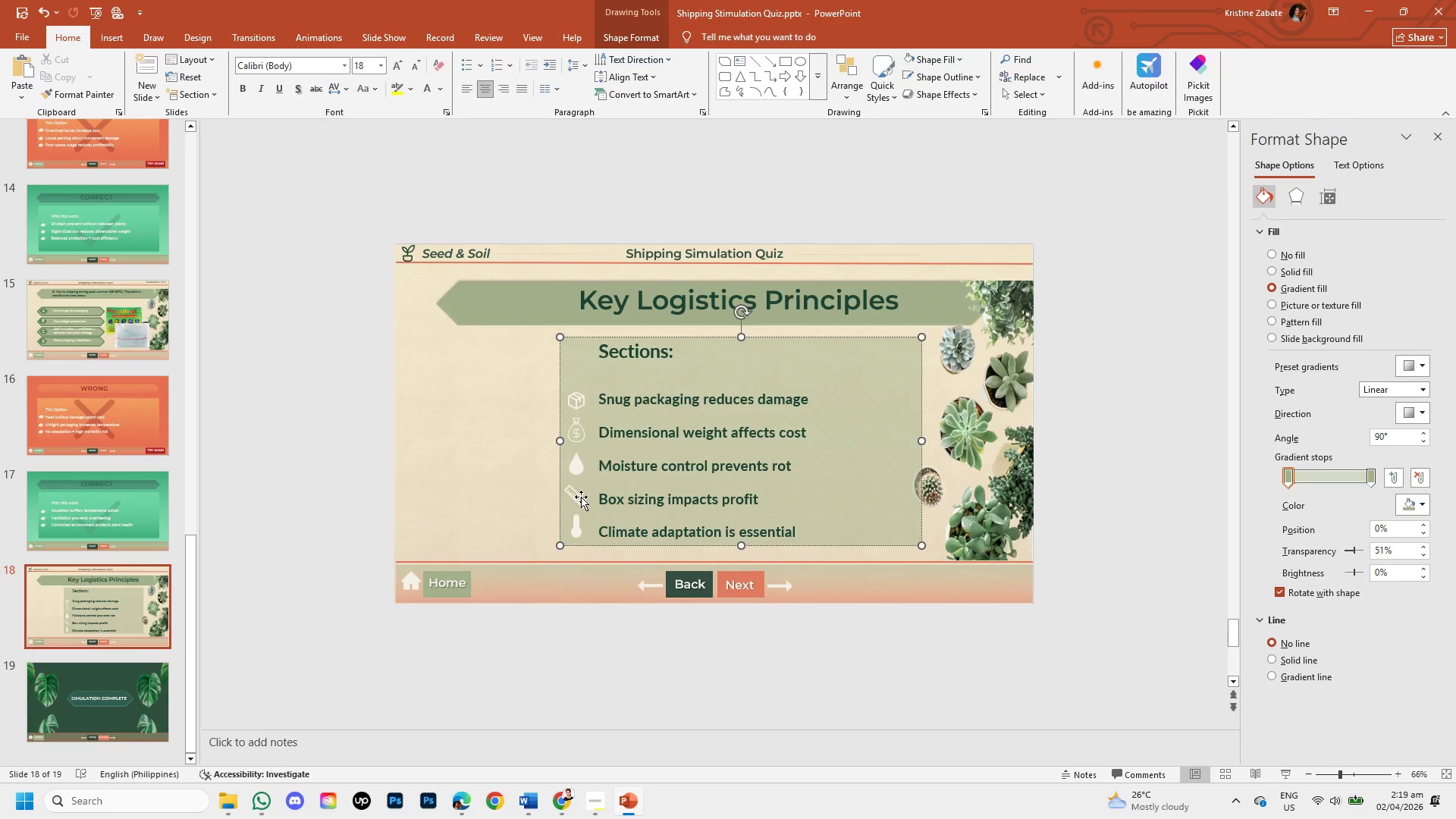 
left_click([581, 497])
 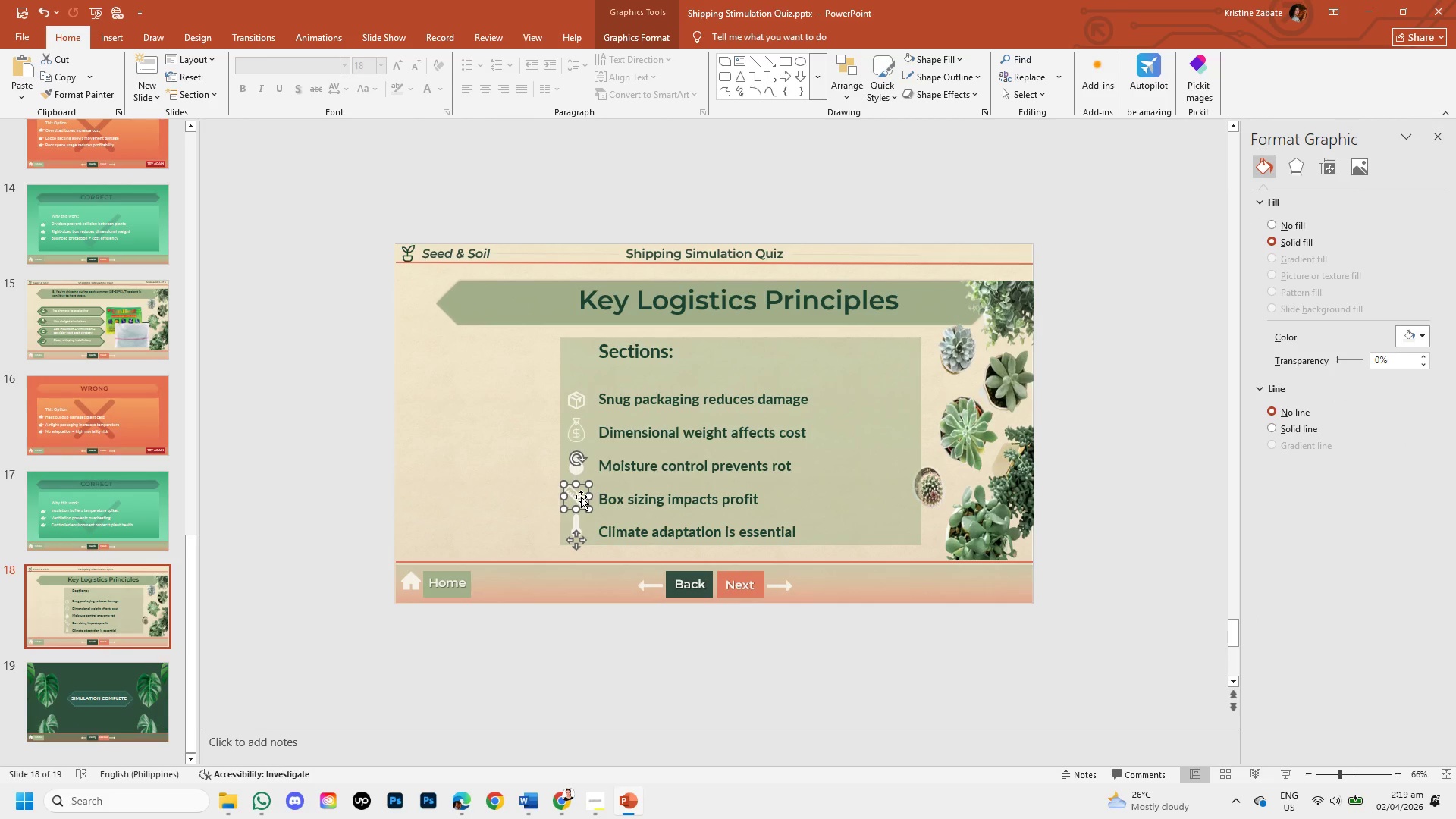 
key(Control+C)
 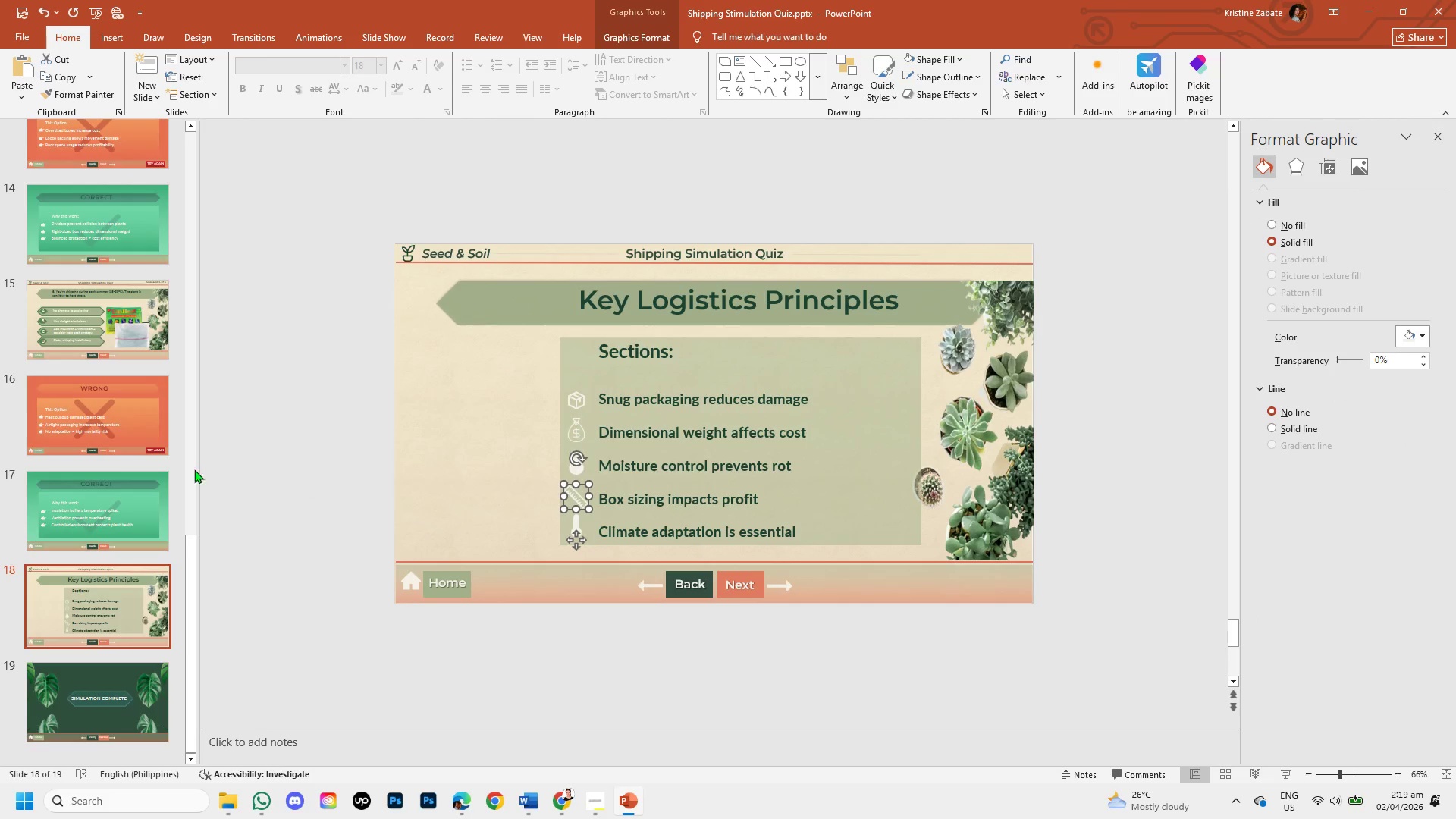 
scroll: coordinate [152, 381], scroll_direction: up, amount: 20.0
 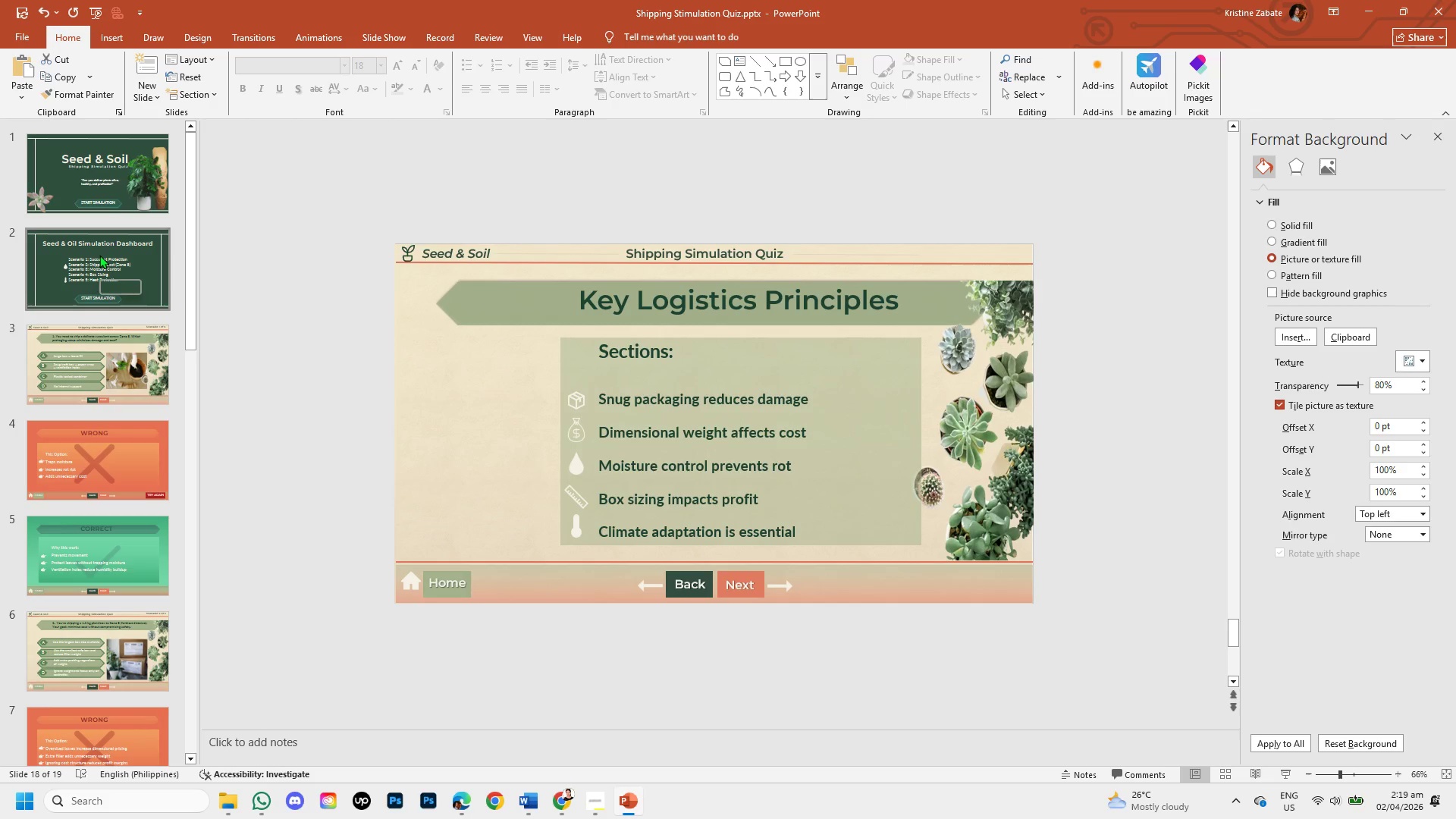 
left_click([99, 255])
 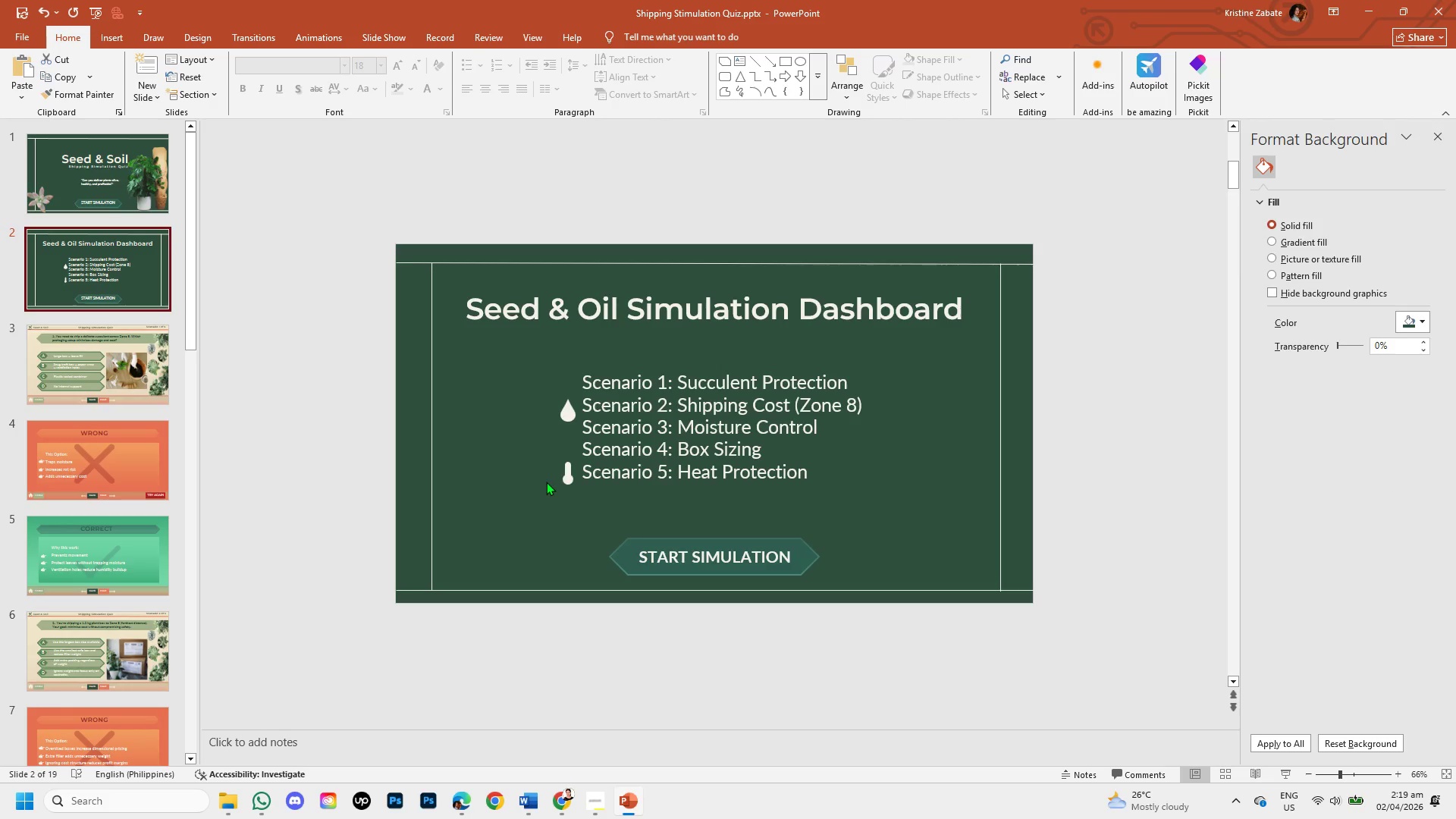 
key(Control+V)
 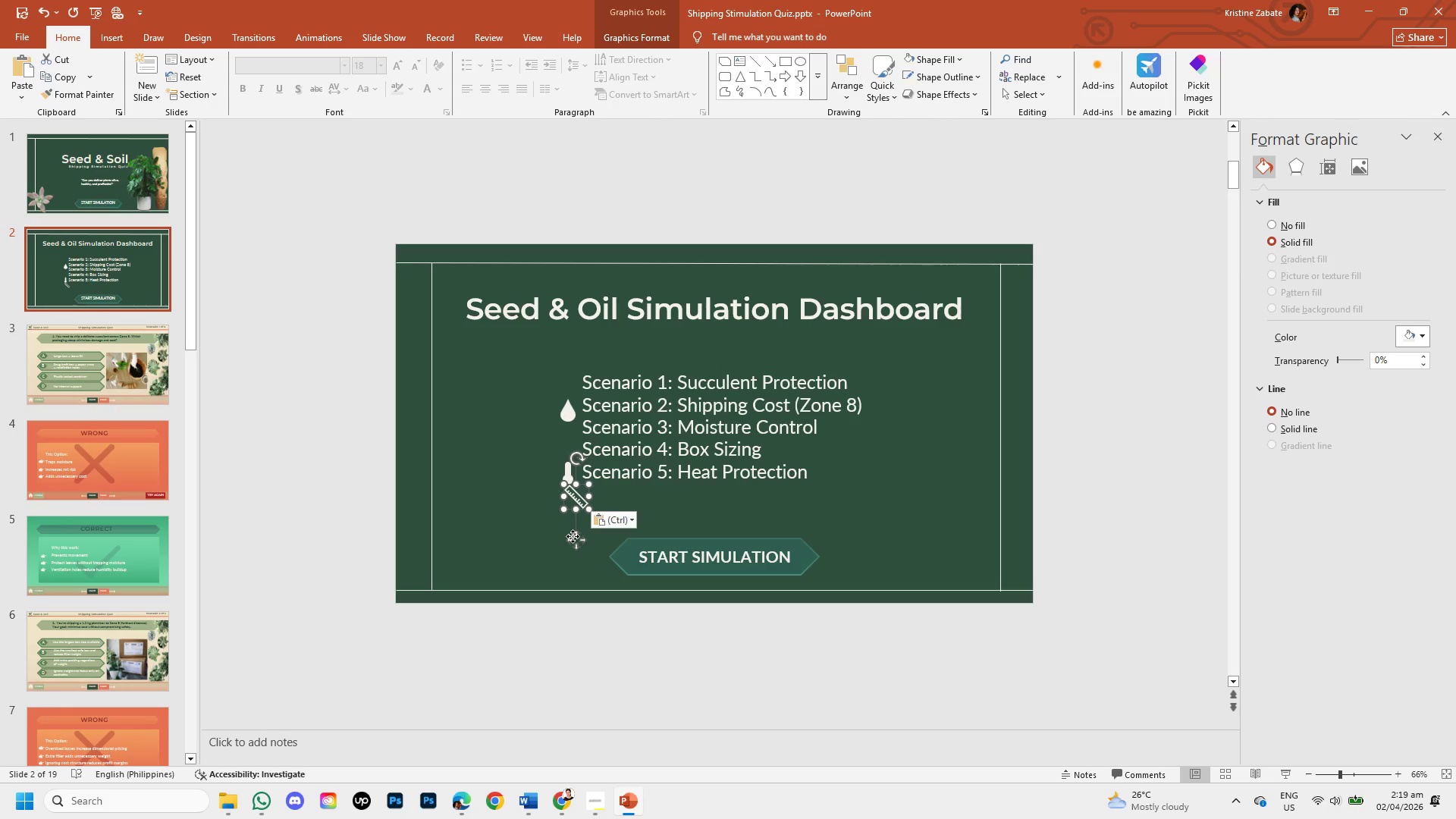 
left_click_drag(start_coordinate=[573, 536], to_coordinate=[539, 491])
 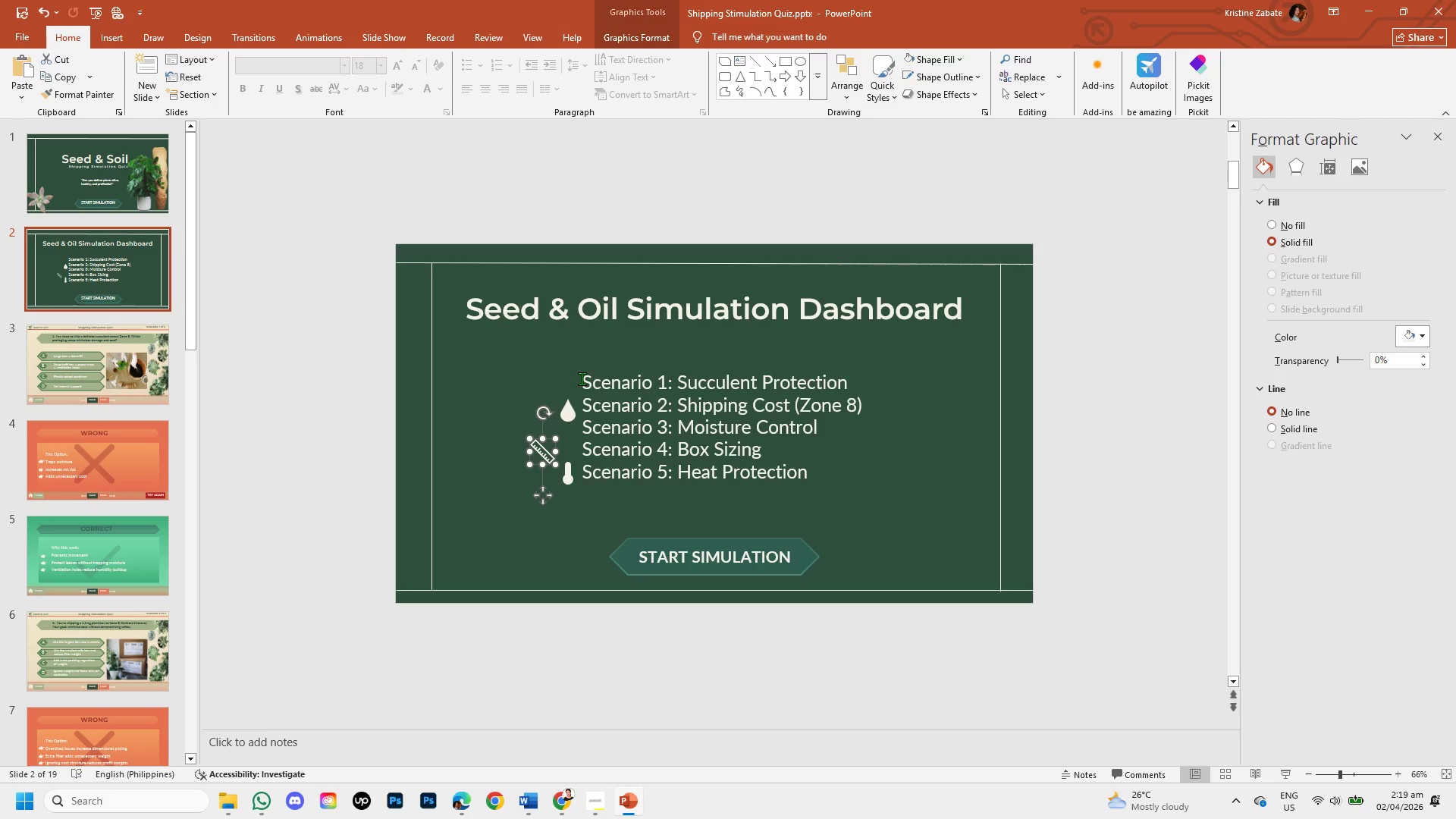 
wait(36.58)
 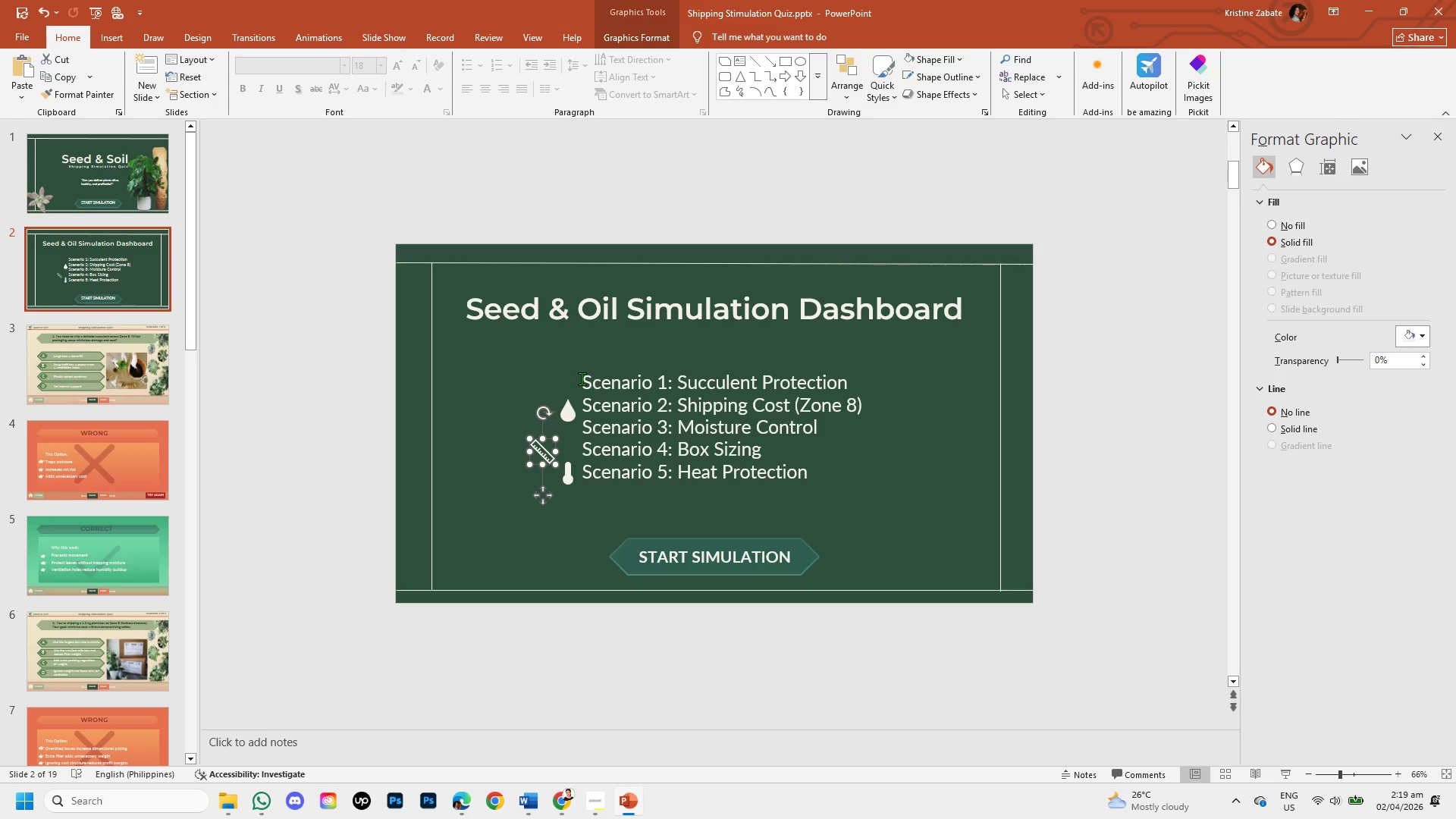 
left_click([64, 362])
 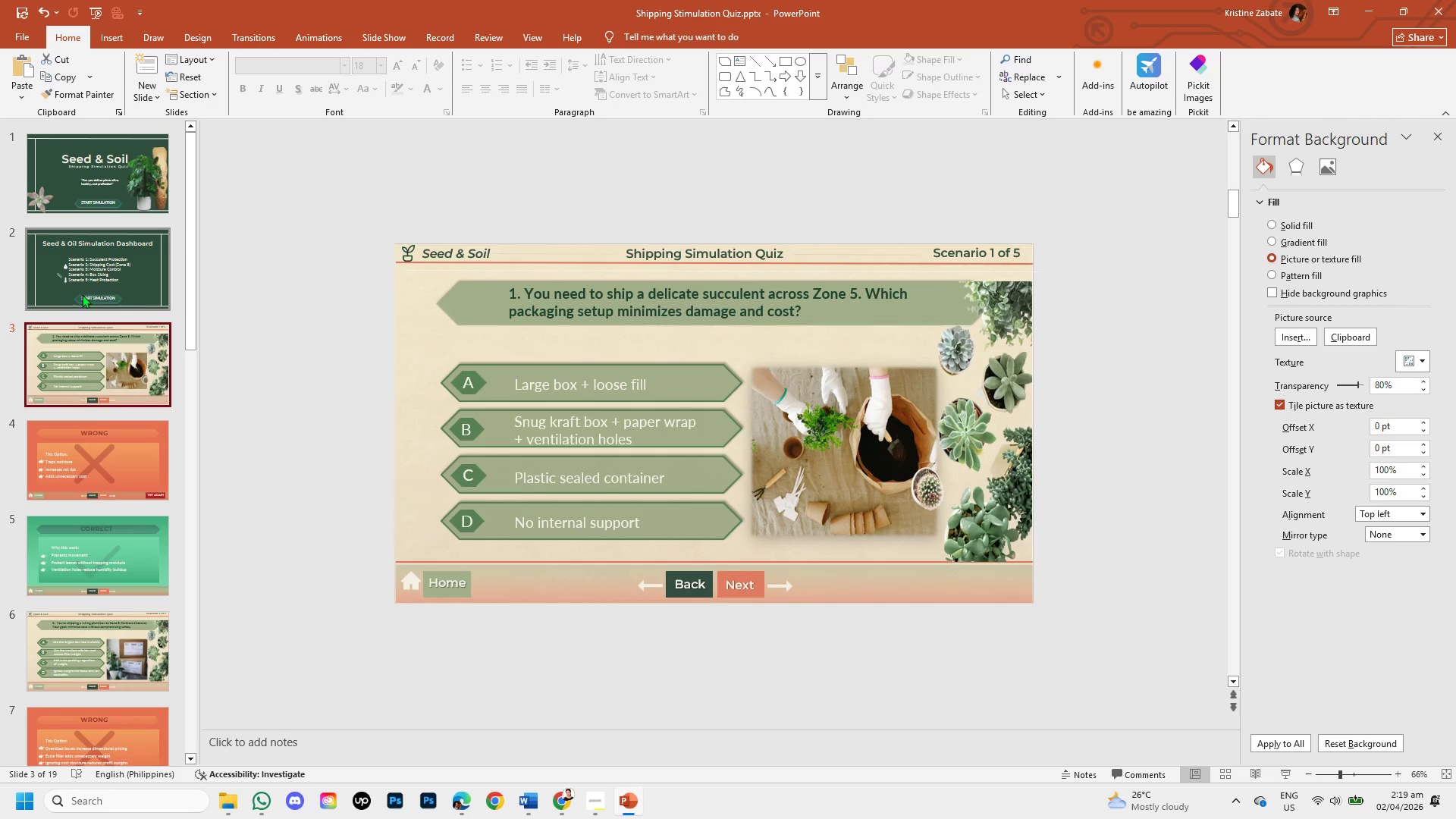 
left_click([82, 294])
 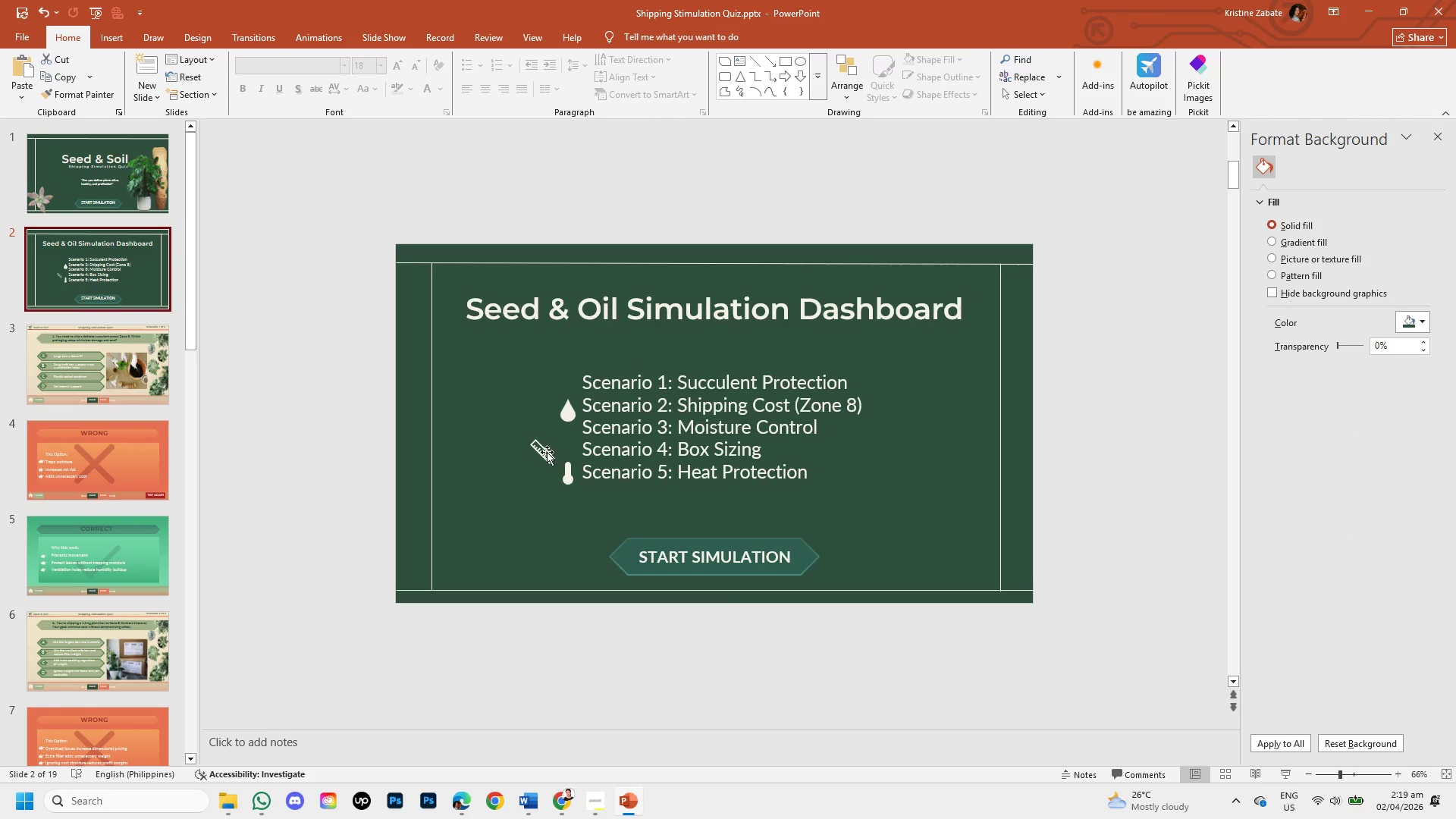 
left_click([541, 452])
 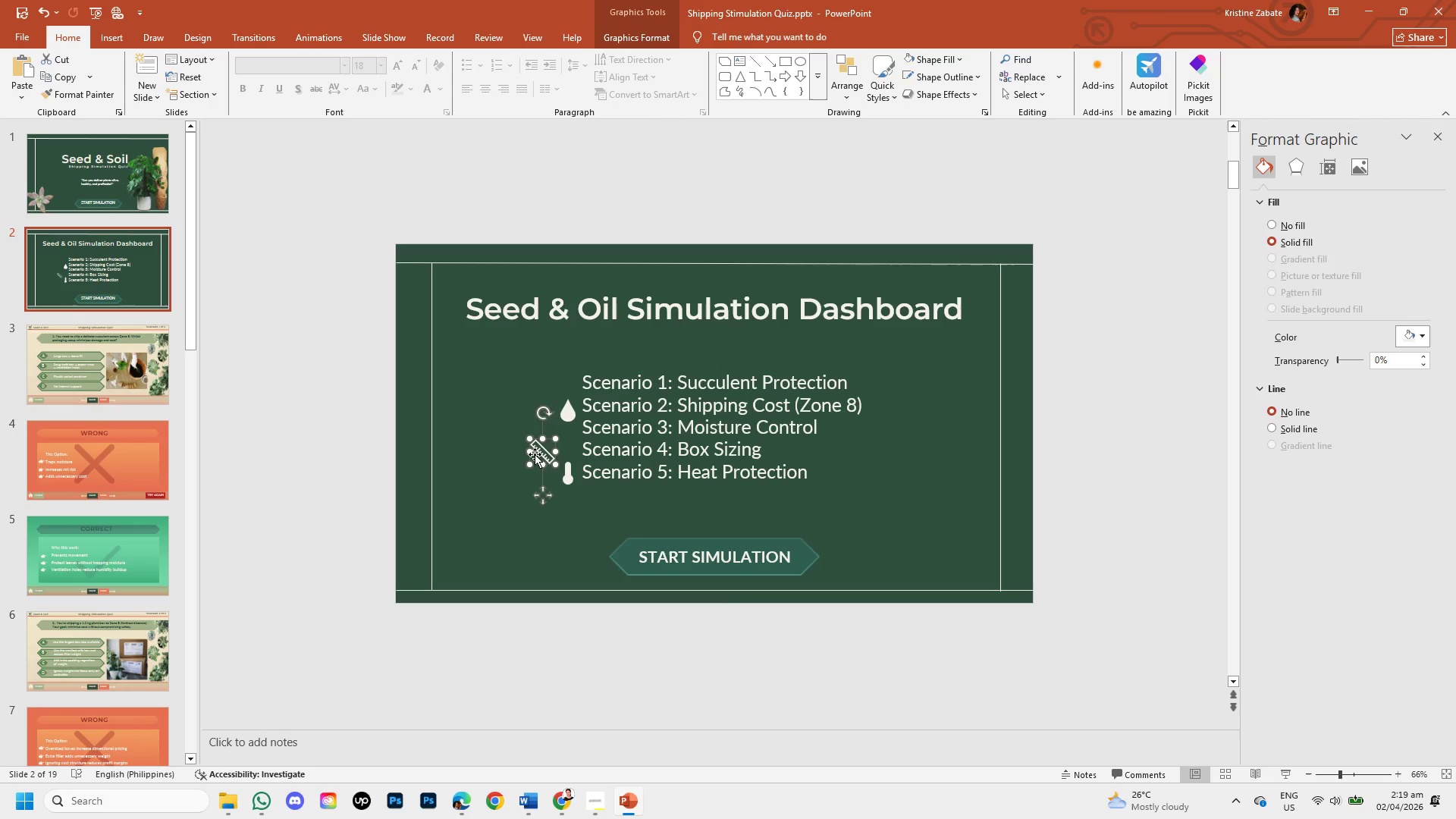 
left_click_drag(start_coordinate=[535, 454], to_coordinate=[560, 432])
 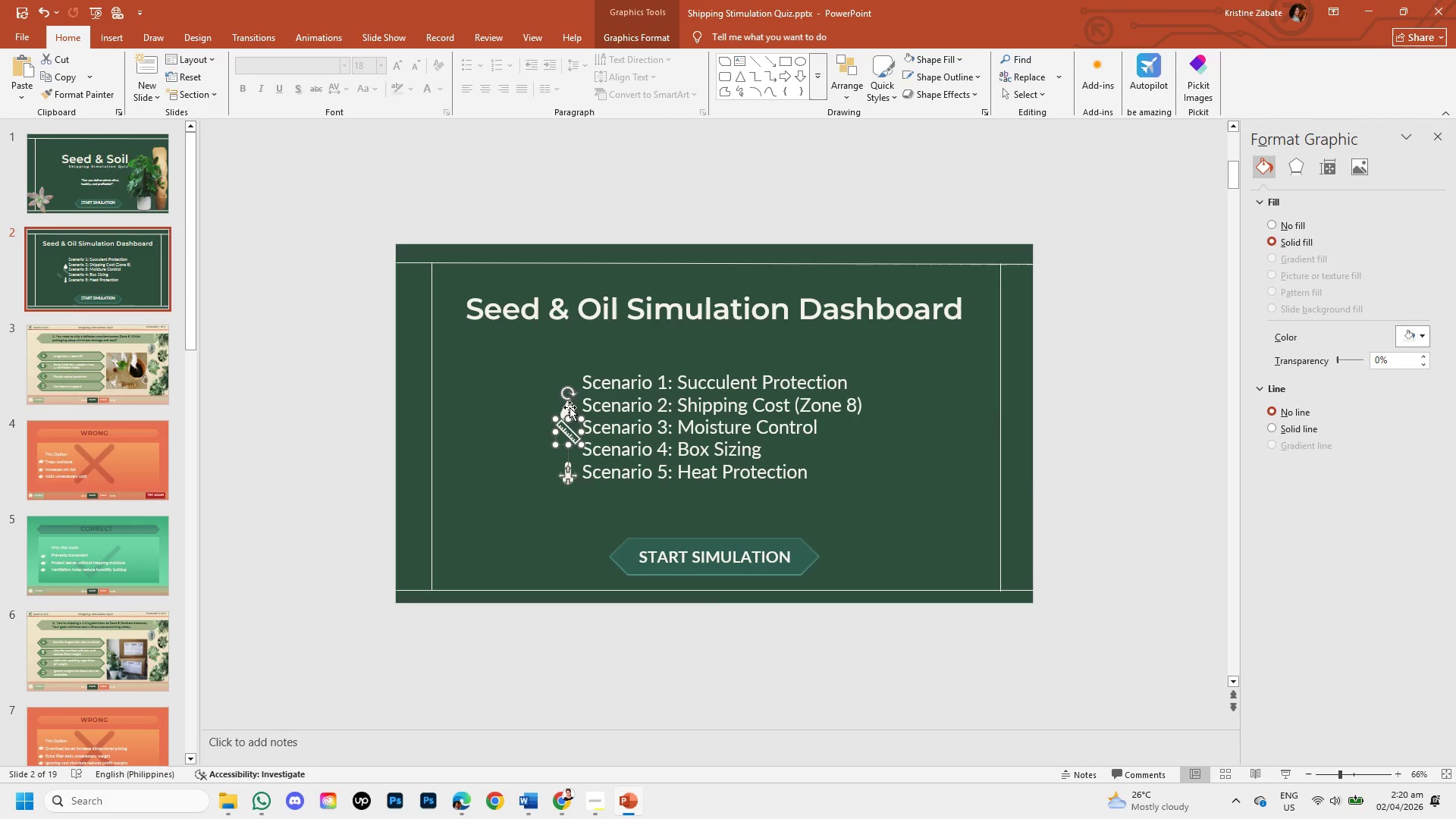 
left_click([570, 407])
 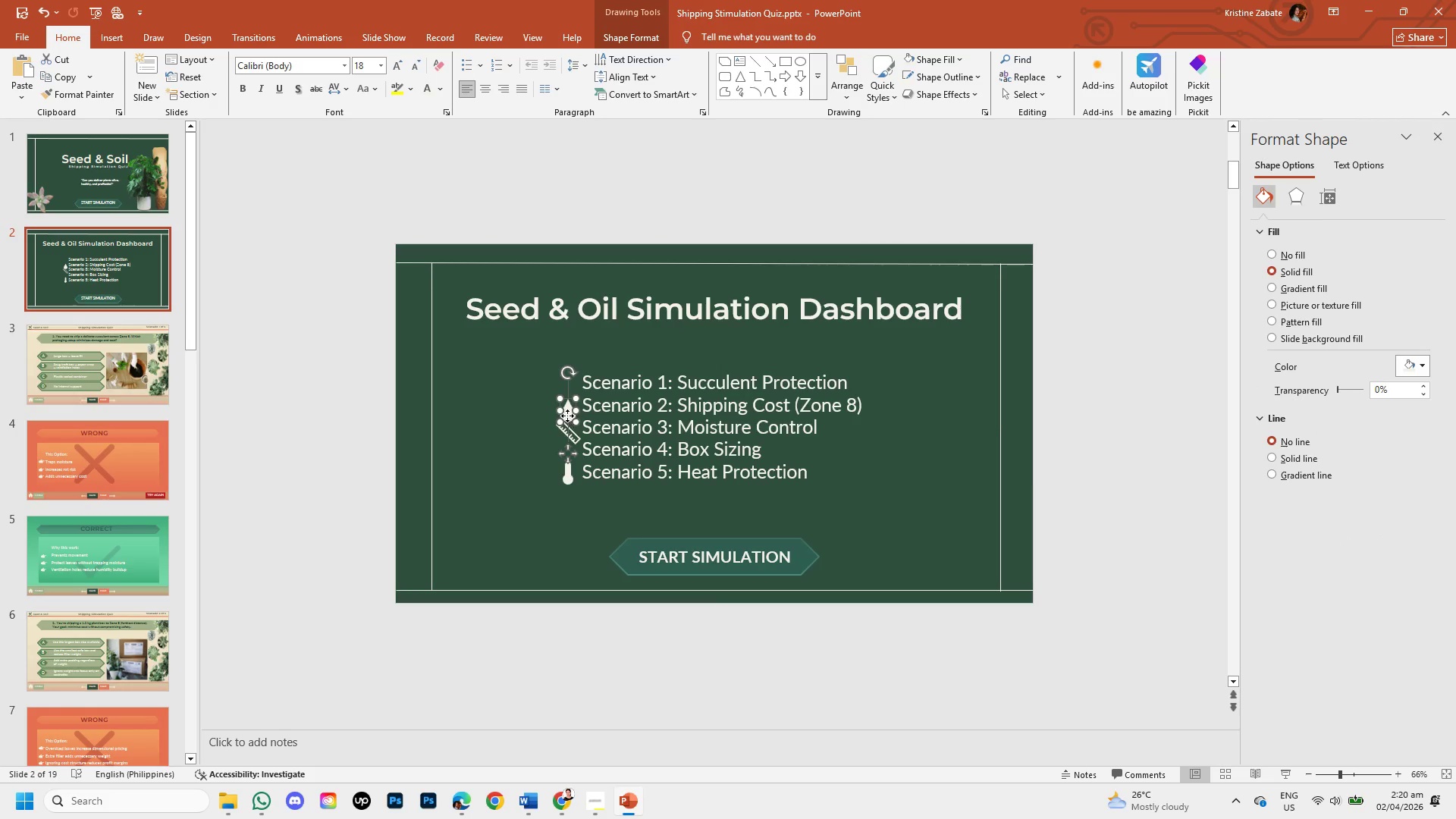 
left_click_drag(start_coordinate=[567, 416], to_coordinate=[567, 410])
 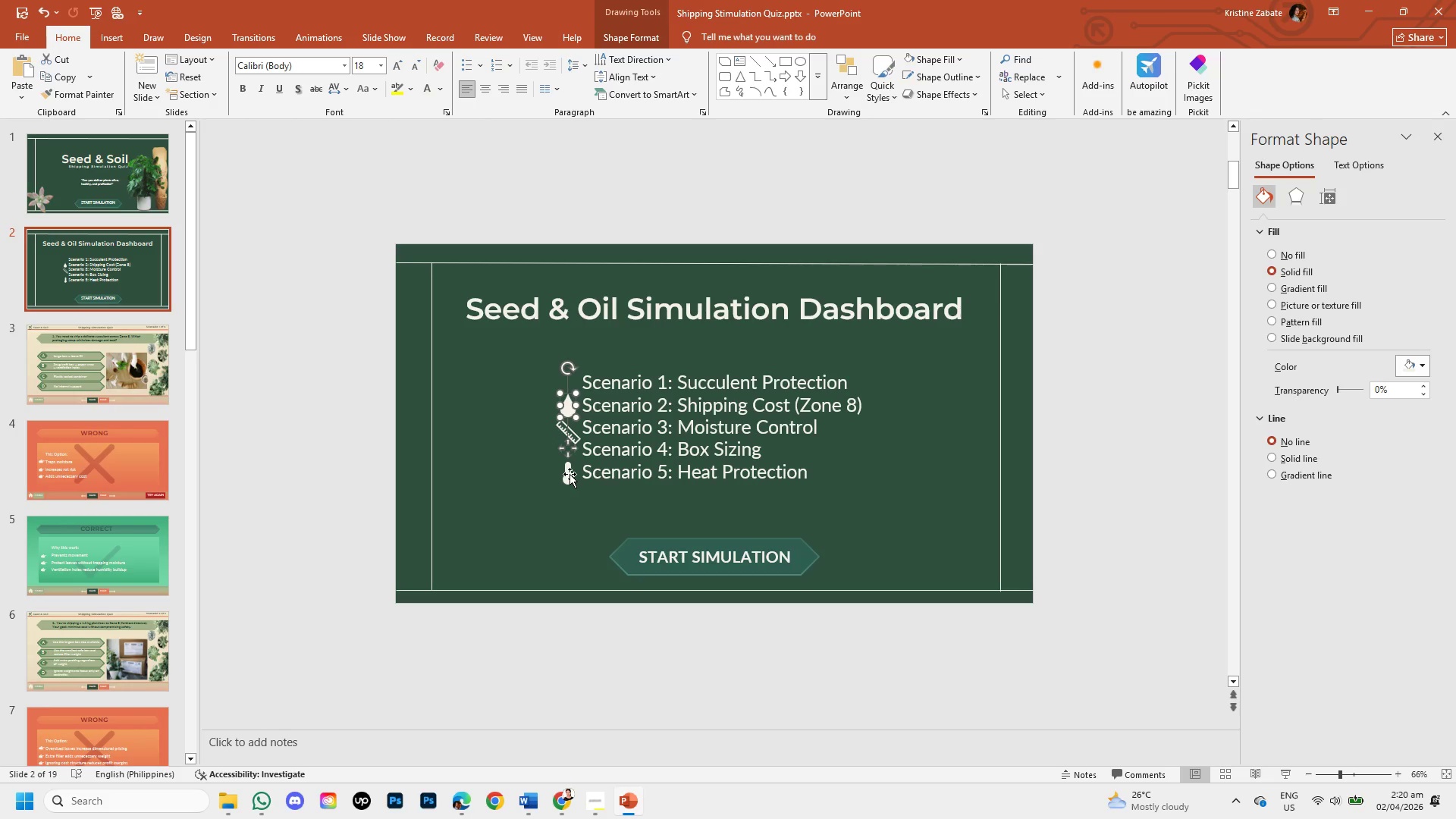 
left_click([570, 473])
 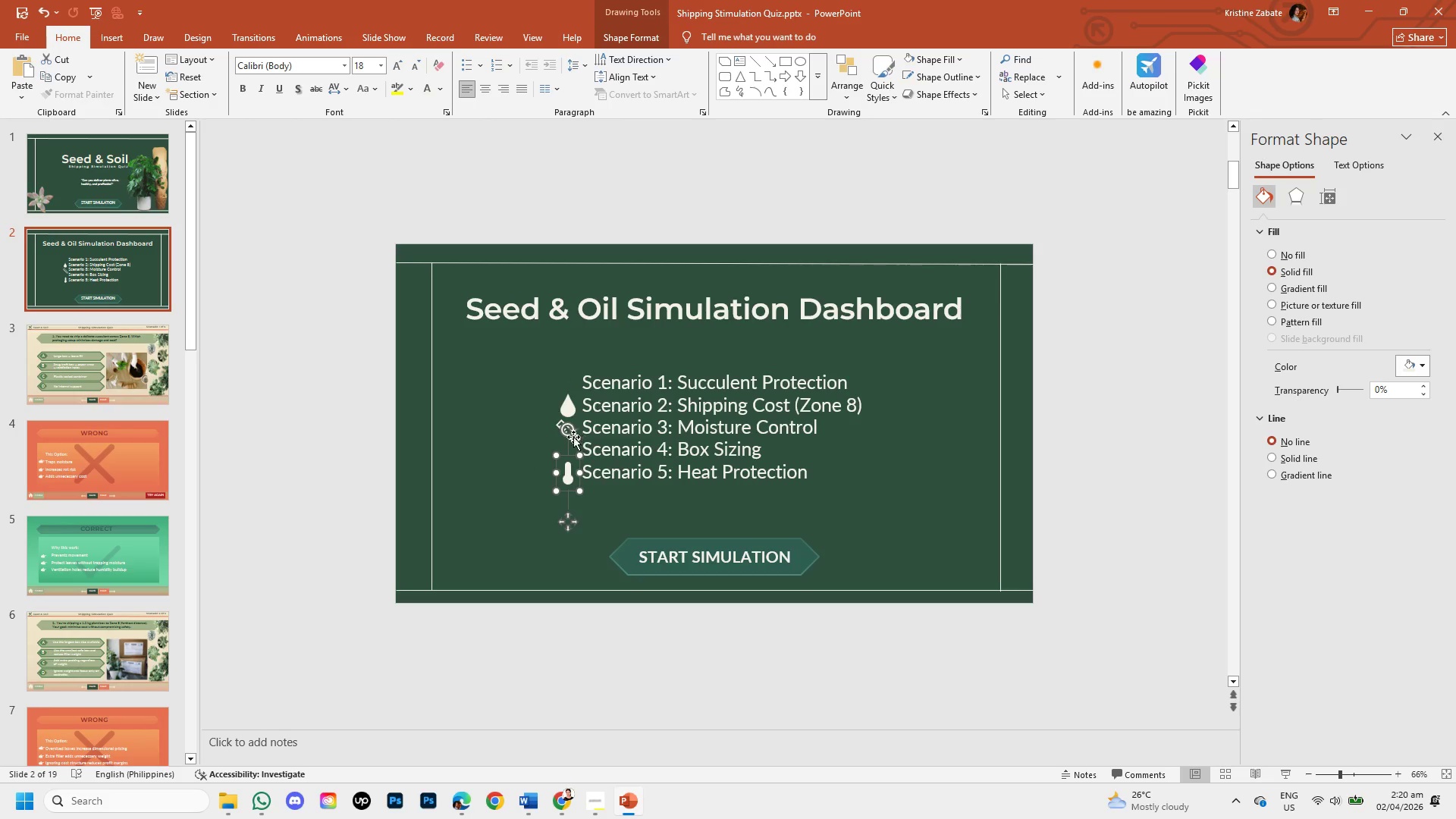 
left_click([566, 430])
 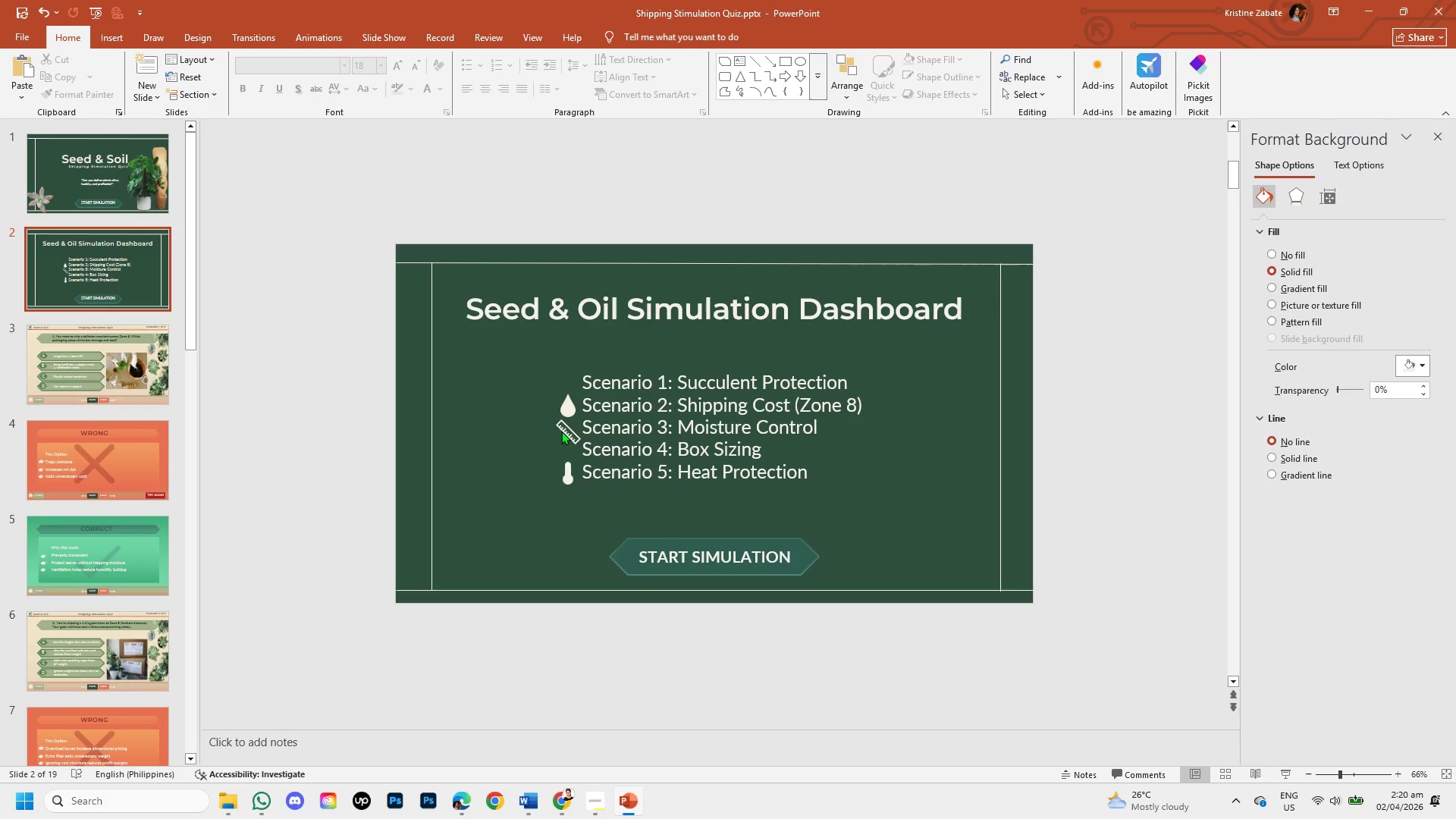 
double_click([564, 432])
 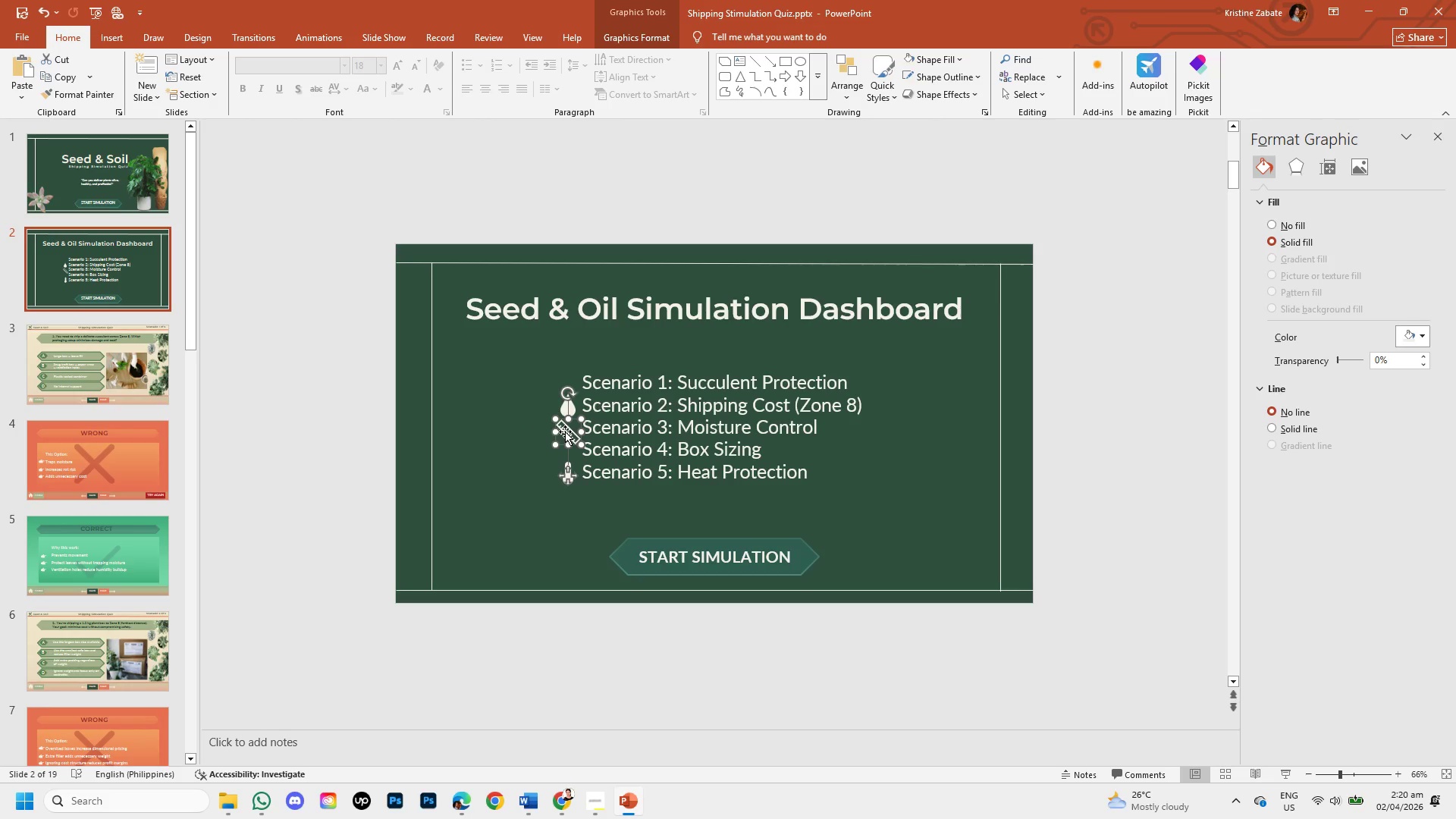 
wait(8.99)
 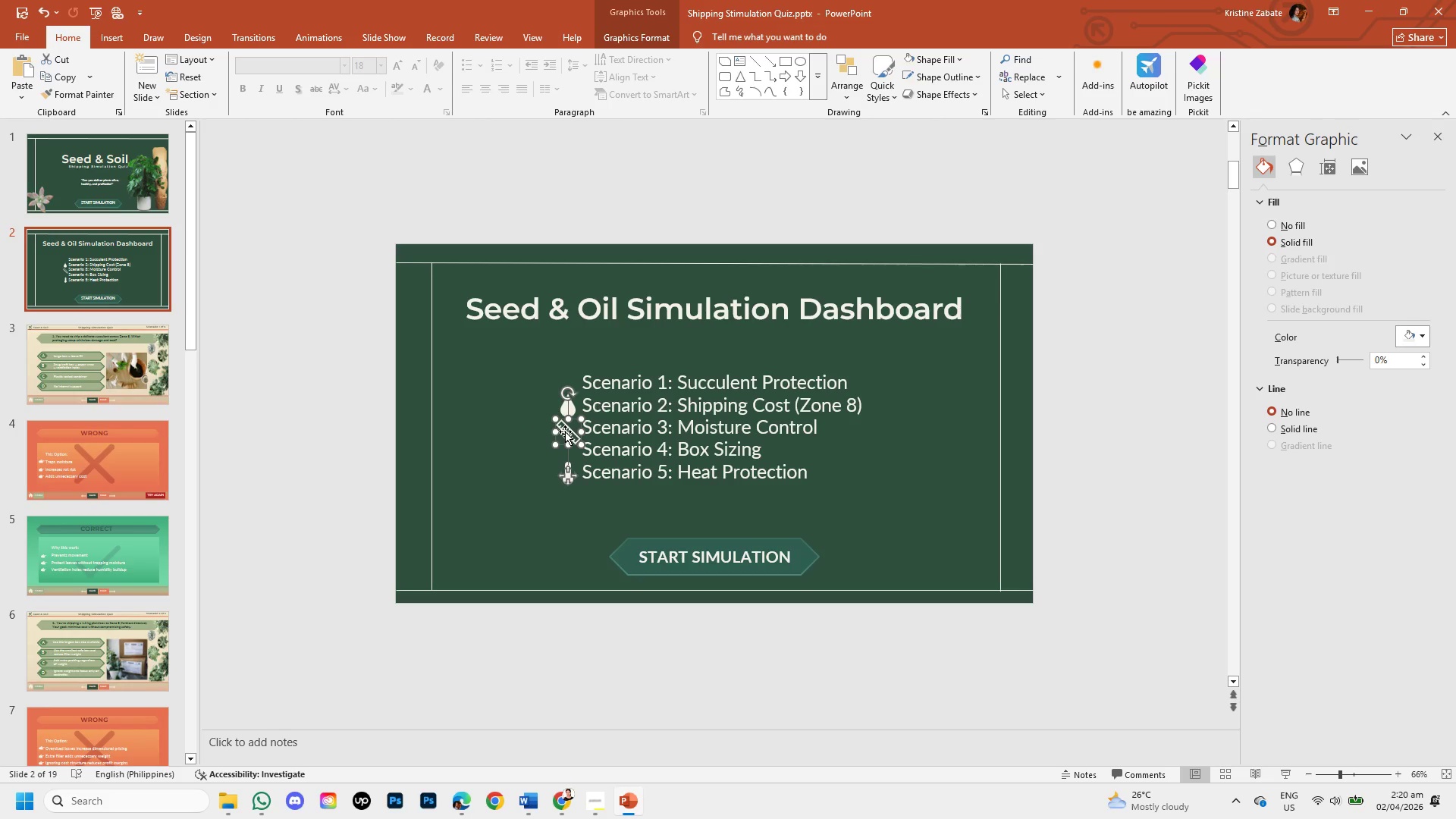 
left_click([554, 413])
 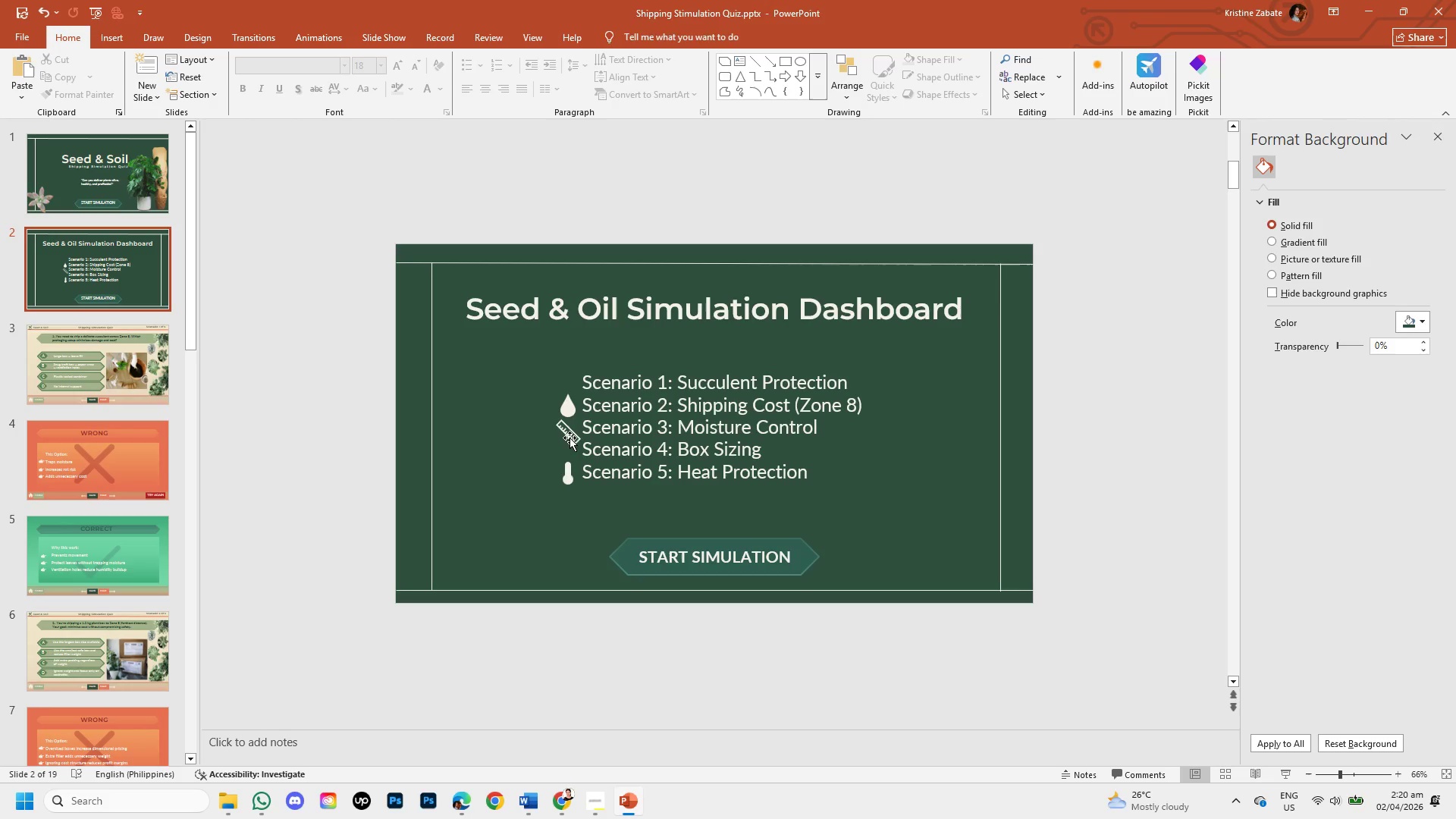 
right_click([570, 438])
 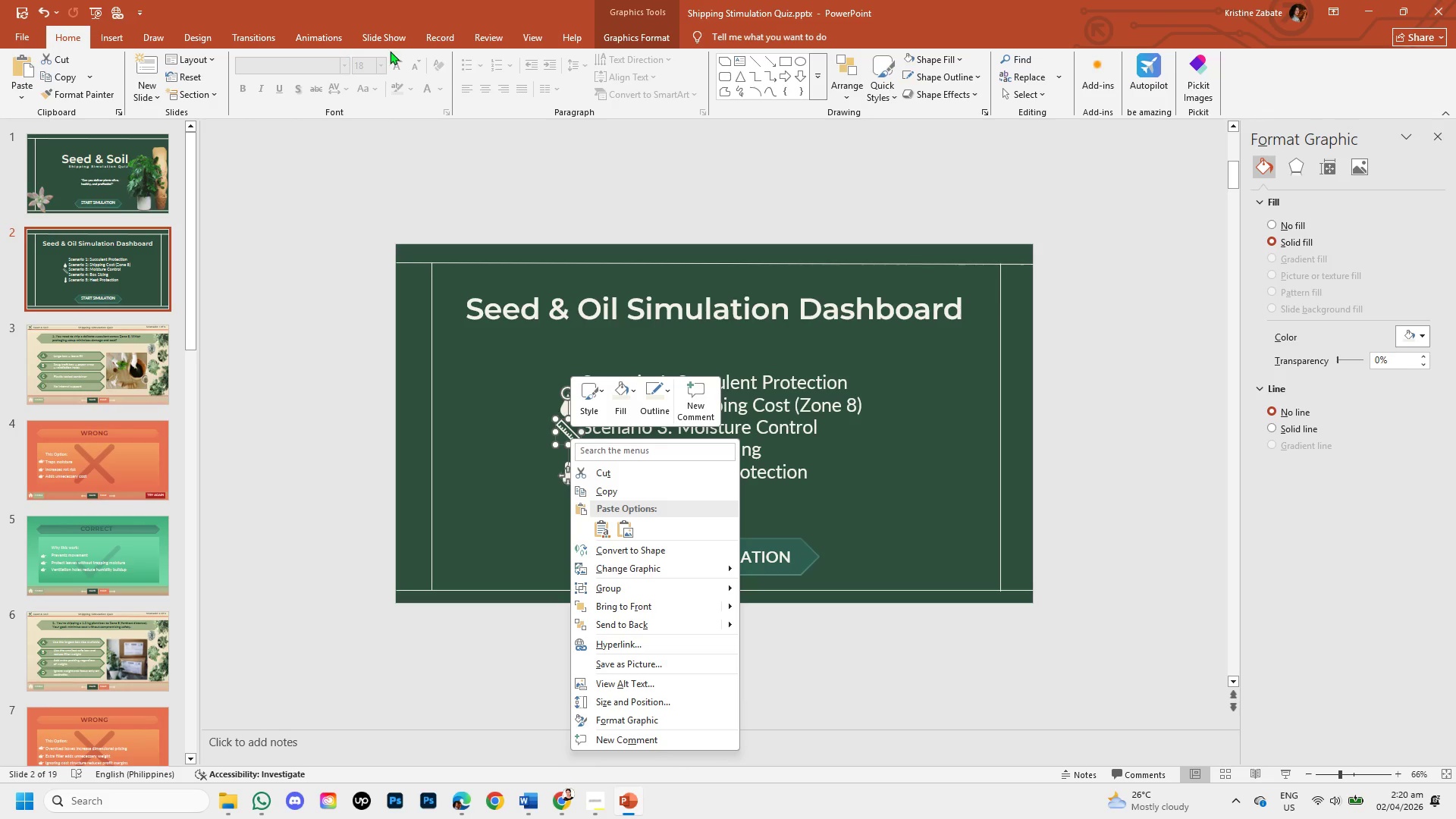 
left_click([507, 507])
 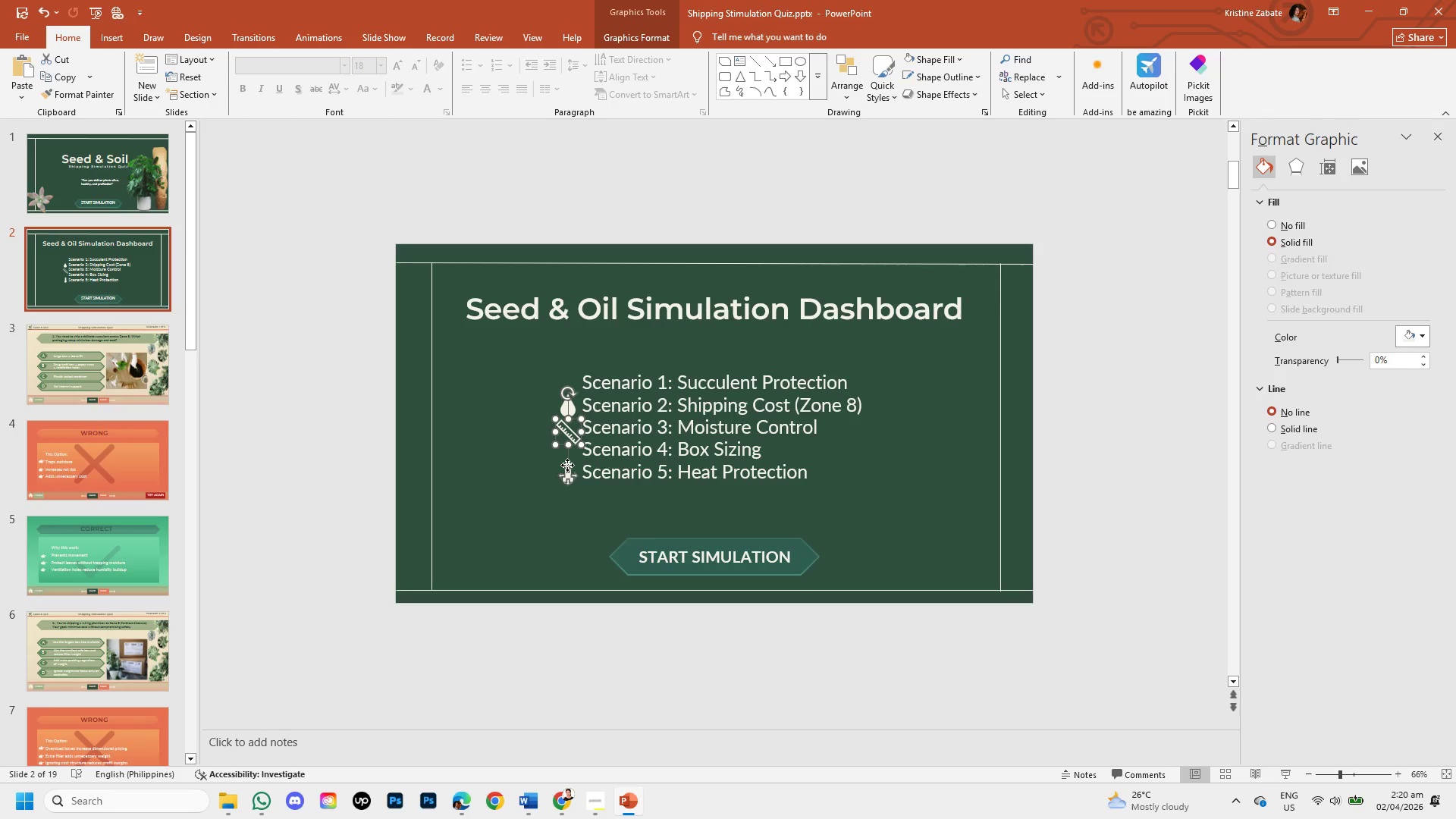 
left_click([568, 480])
 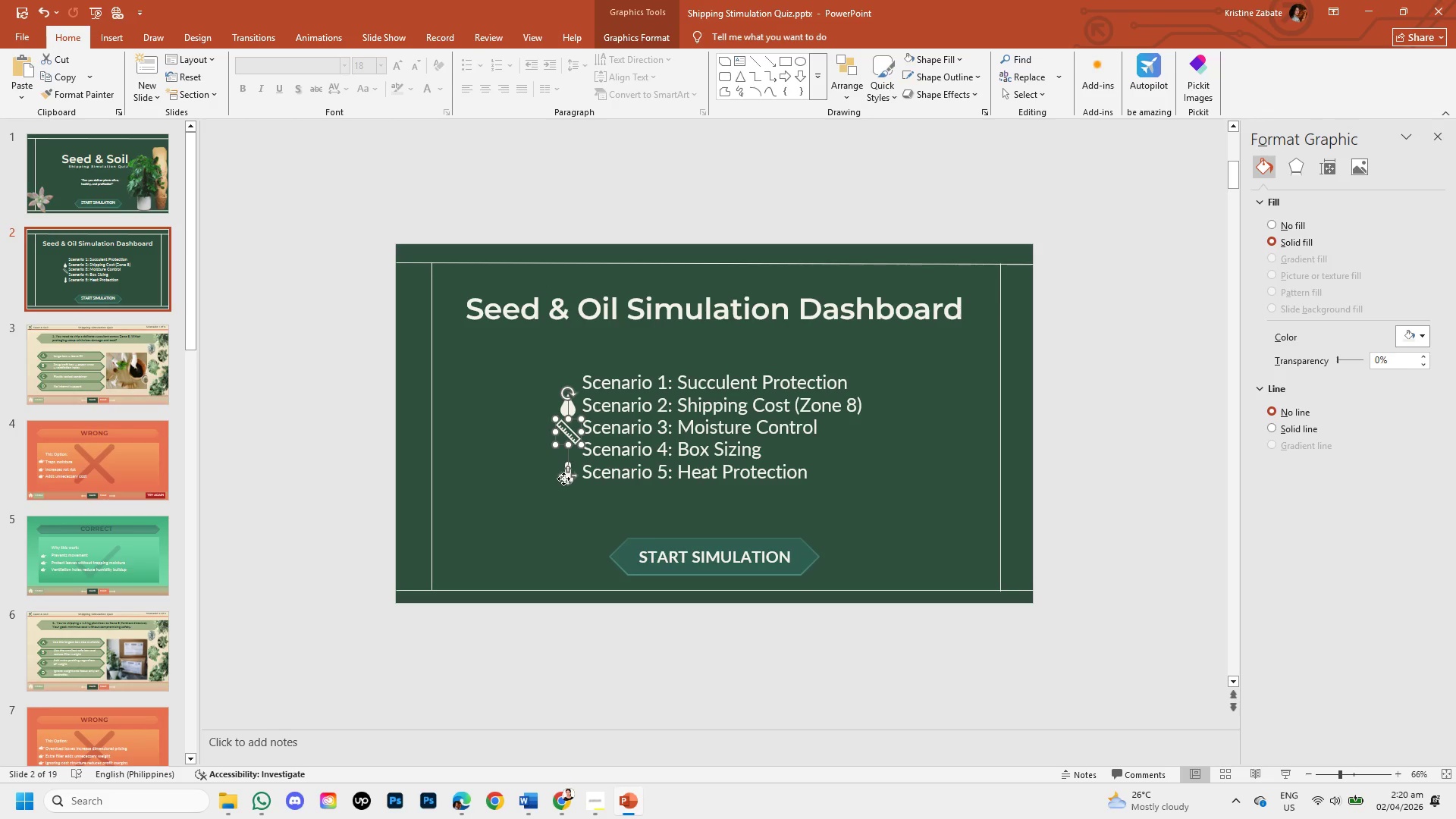 
left_click([510, 457])
 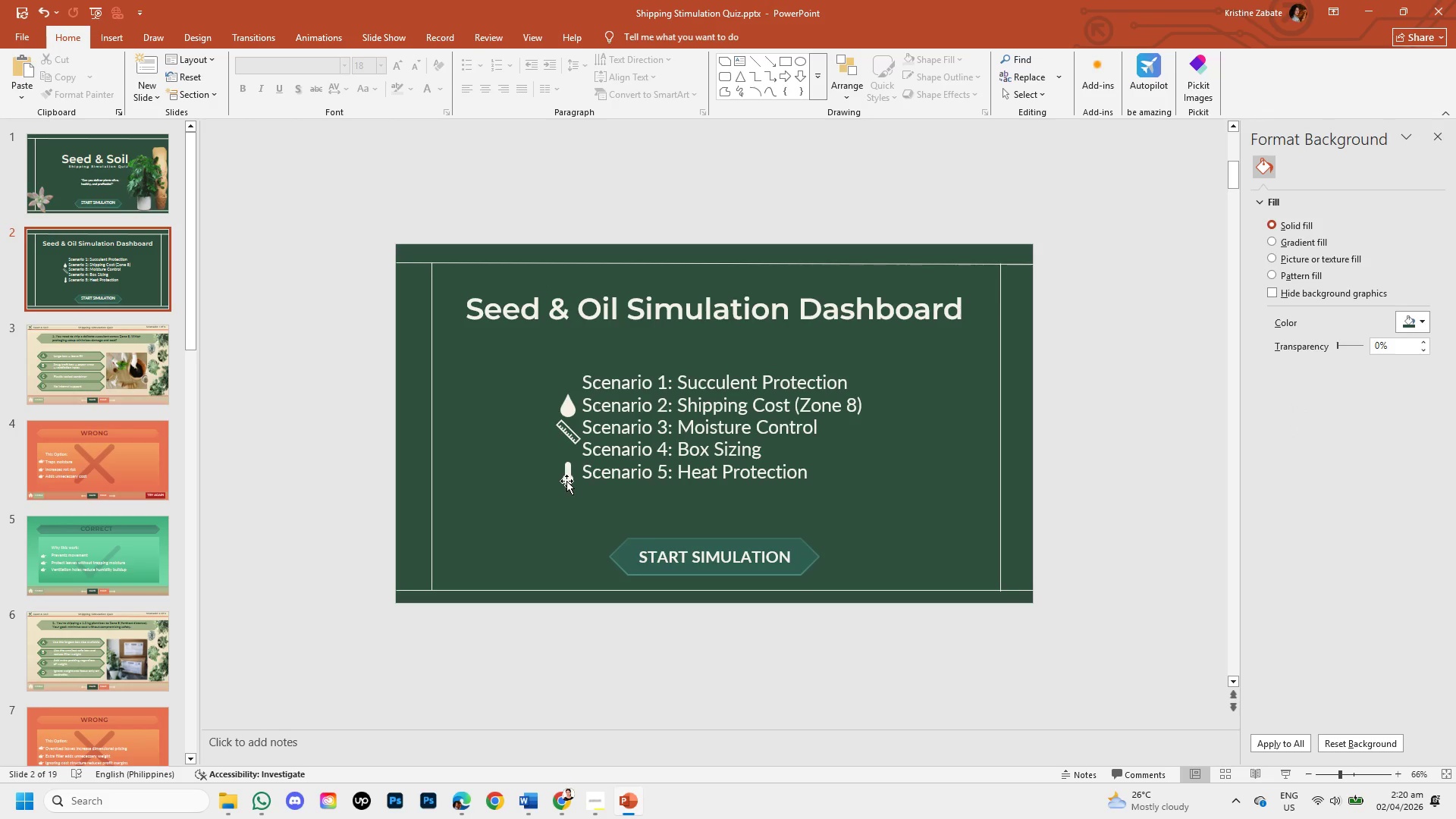 
left_click([566, 481])
 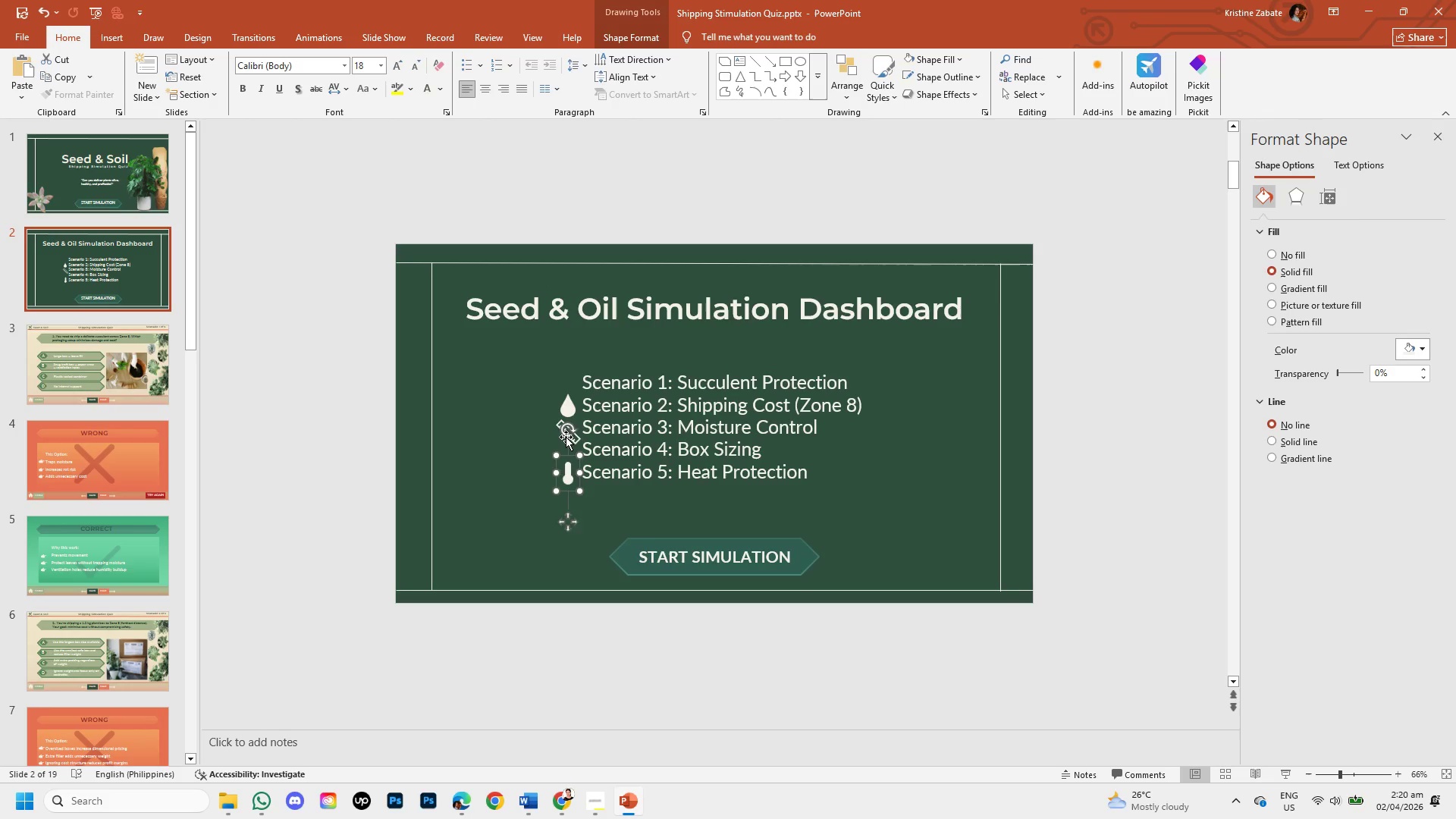 
left_click([566, 437])
 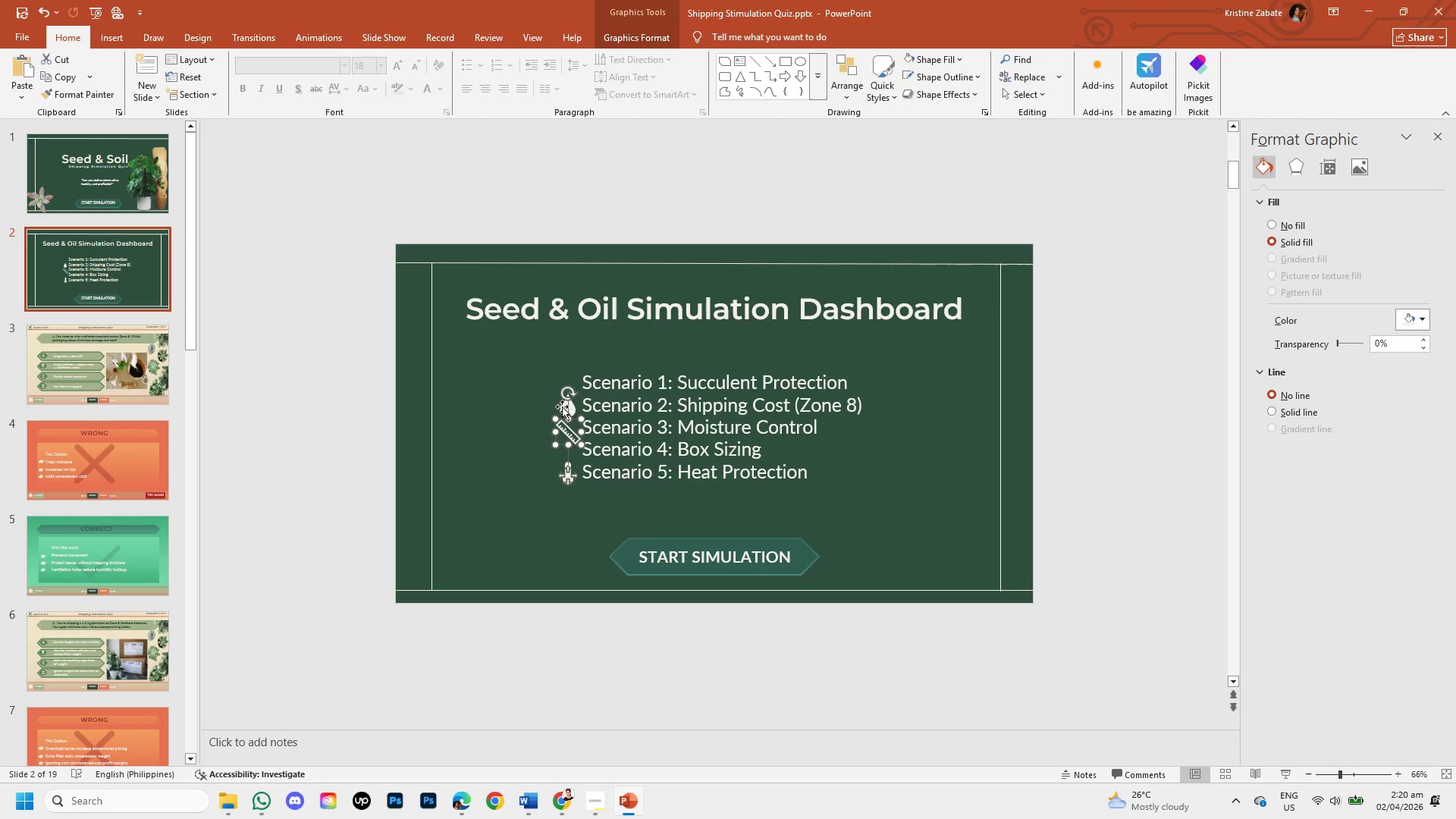 
left_click([562, 406])
 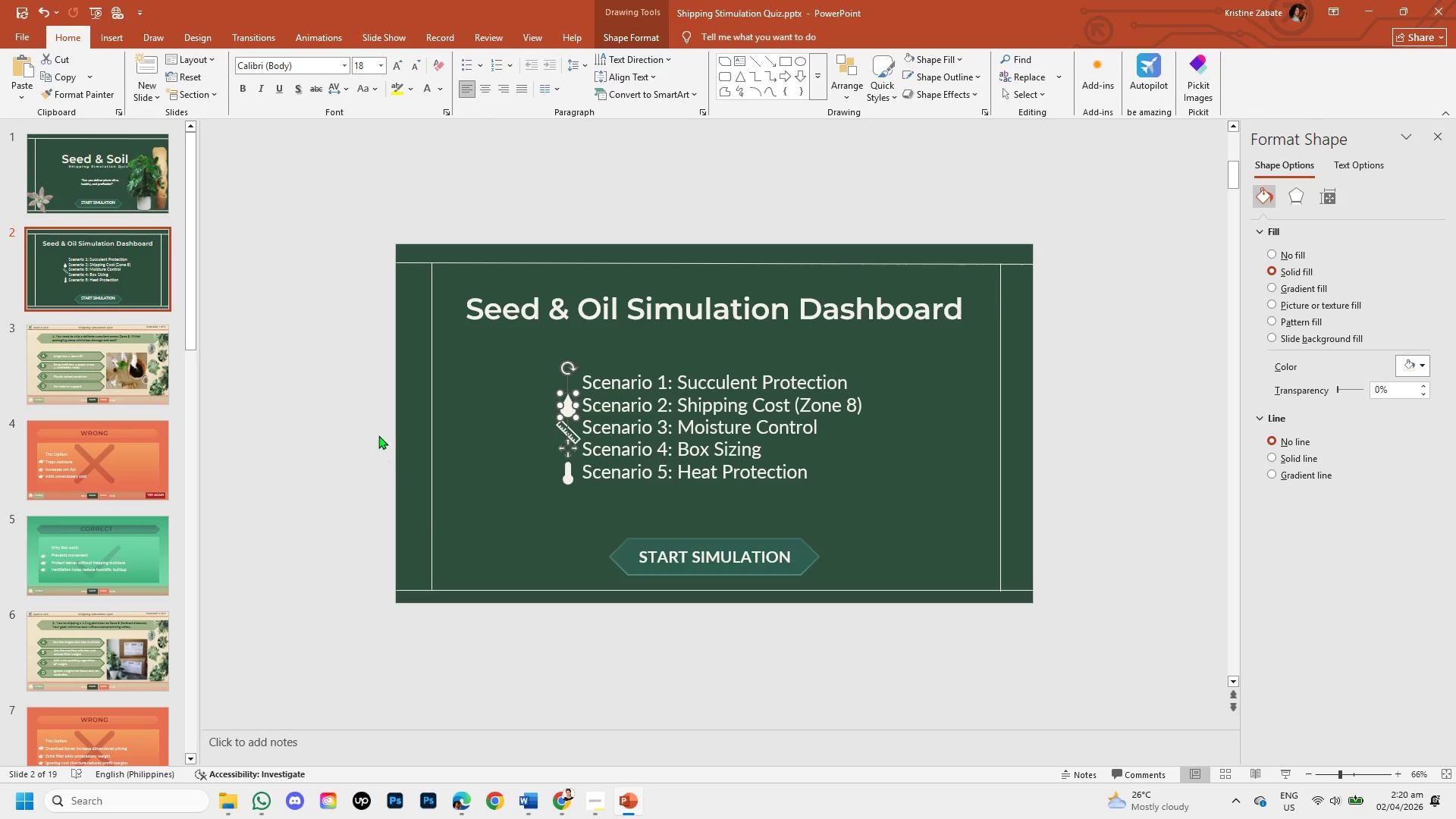 
wait(9.89)
 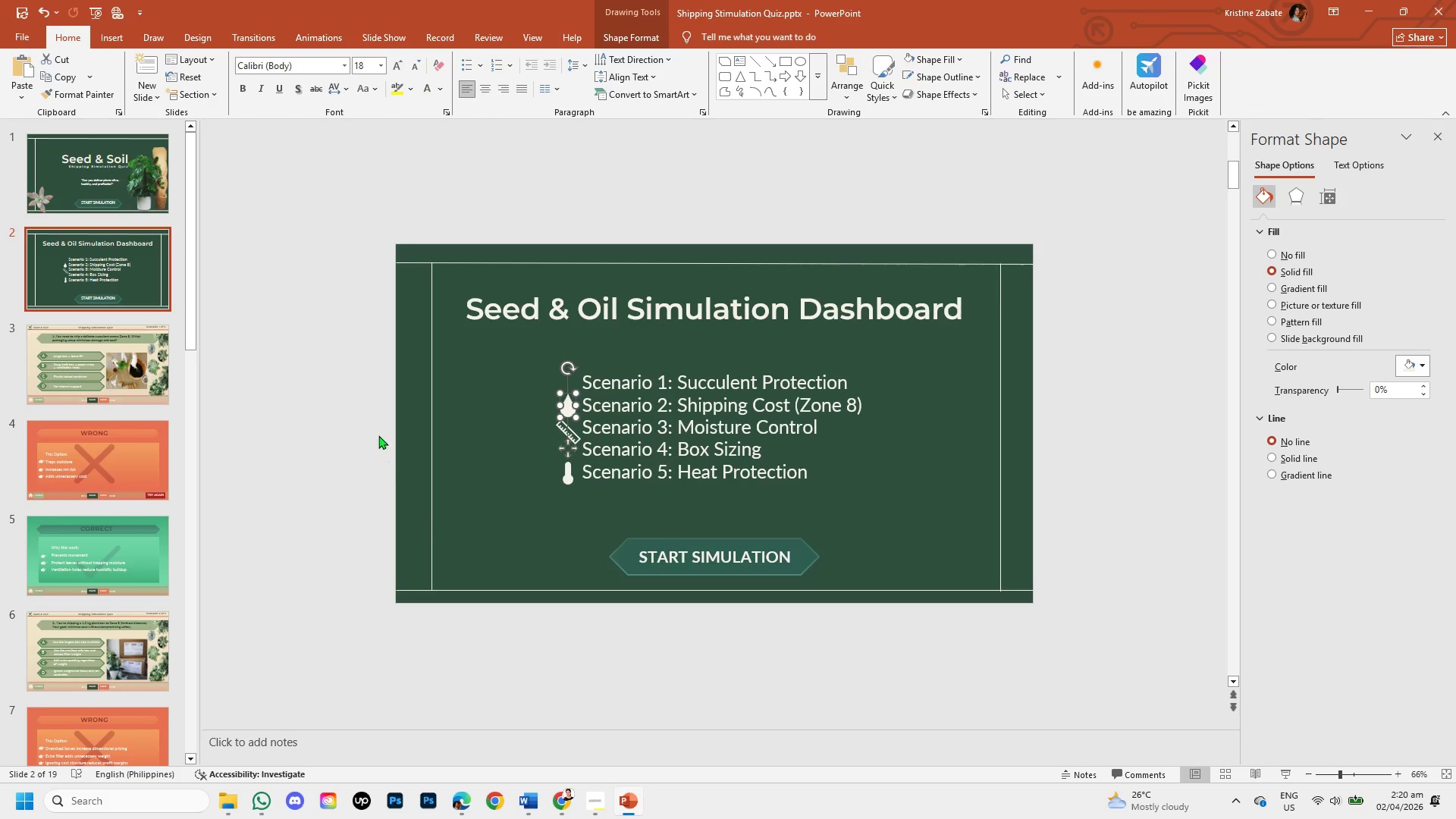 
left_click([703, 562])
 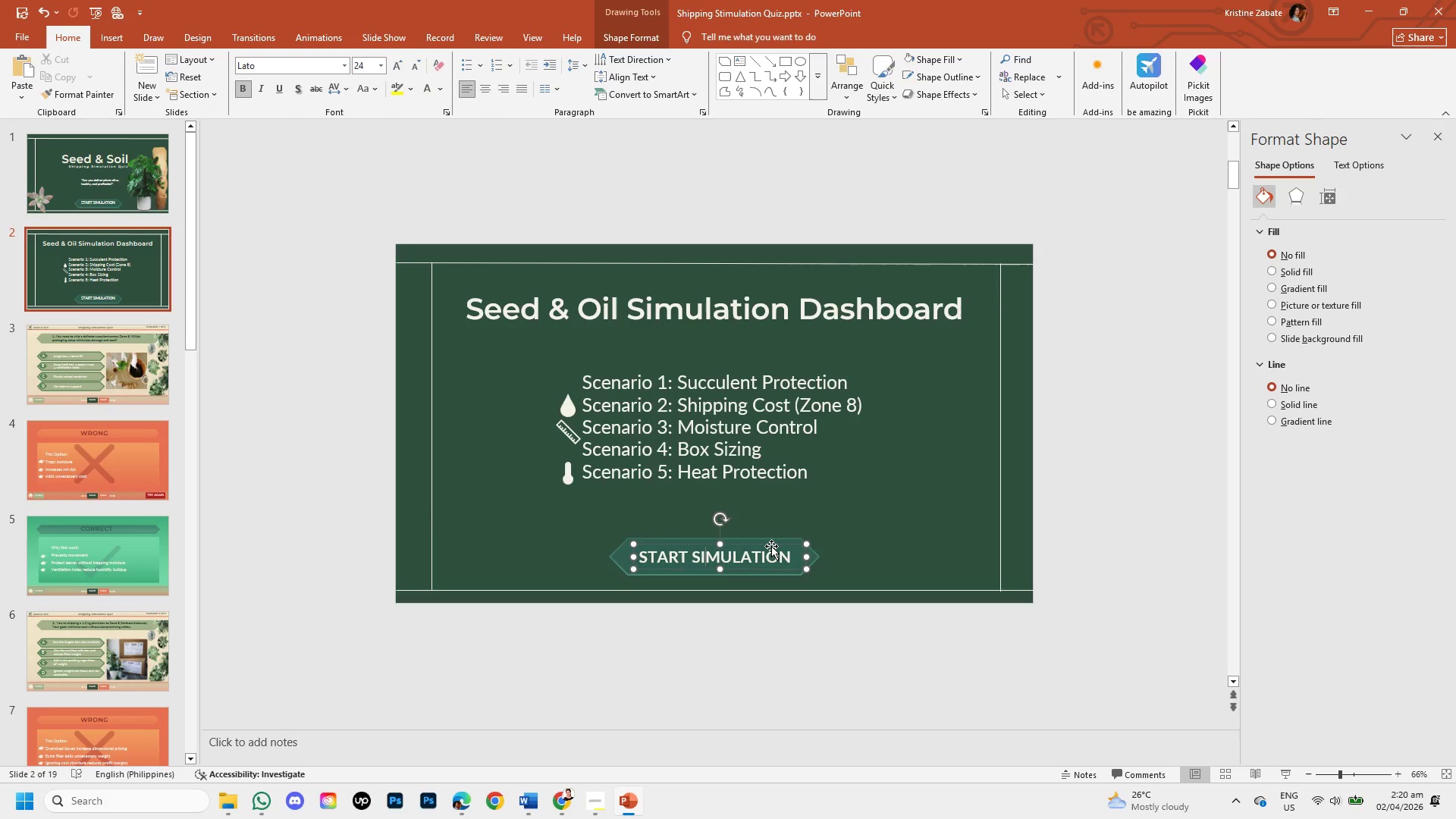 
left_click([771, 546])
 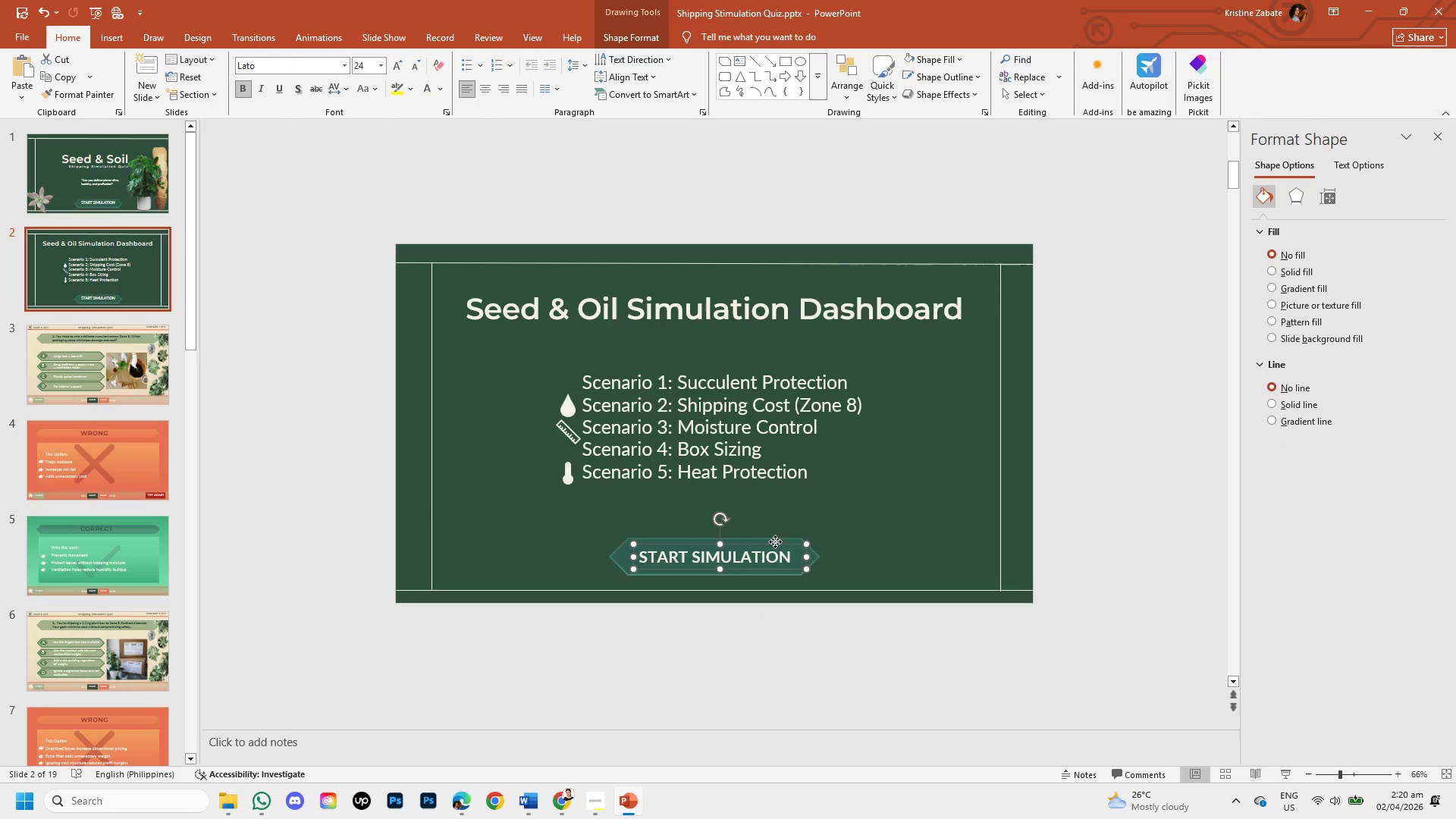 
left_click([775, 541])
 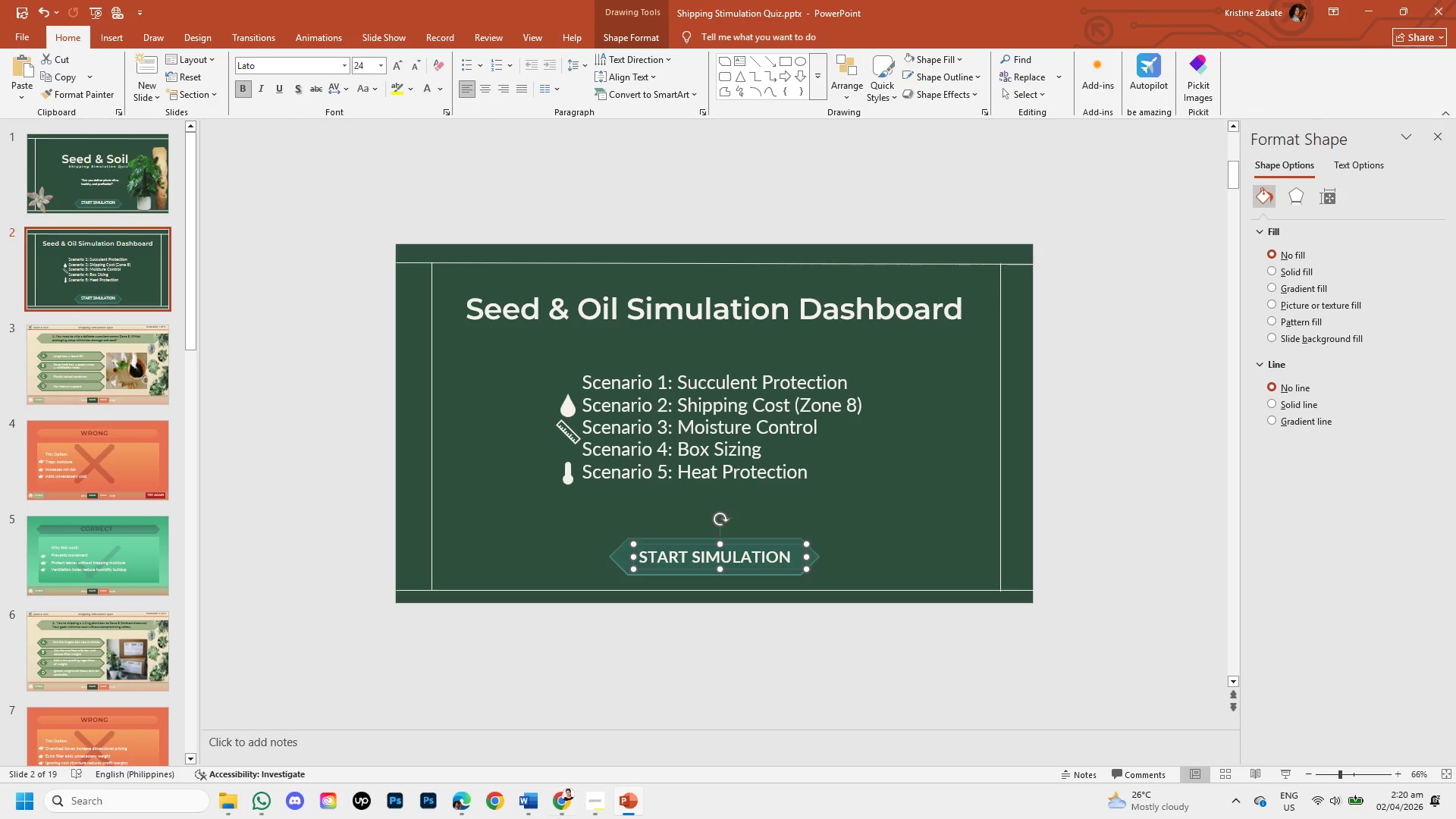 
left_click([560, 802])
 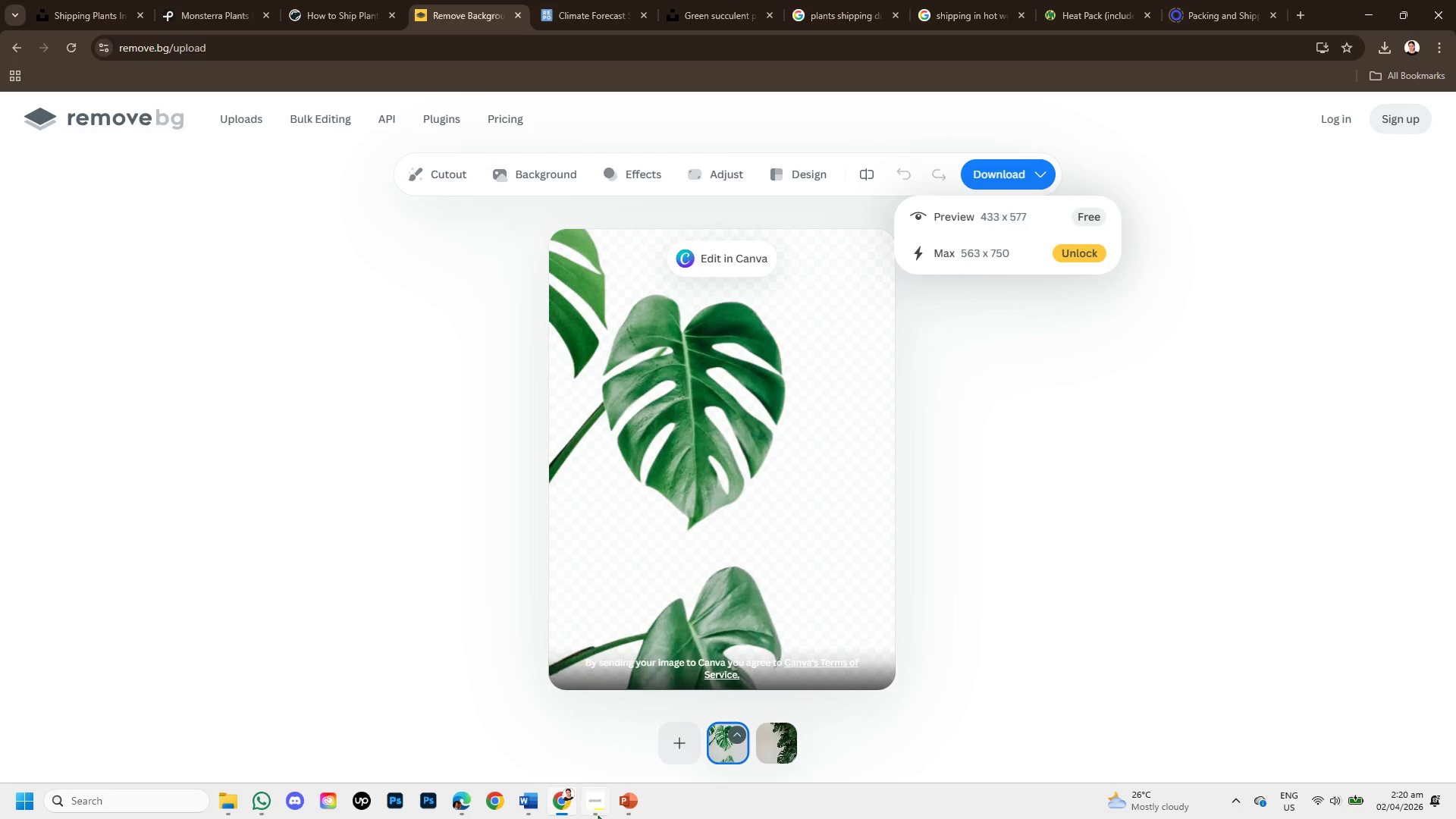 
left_click([624, 795])
 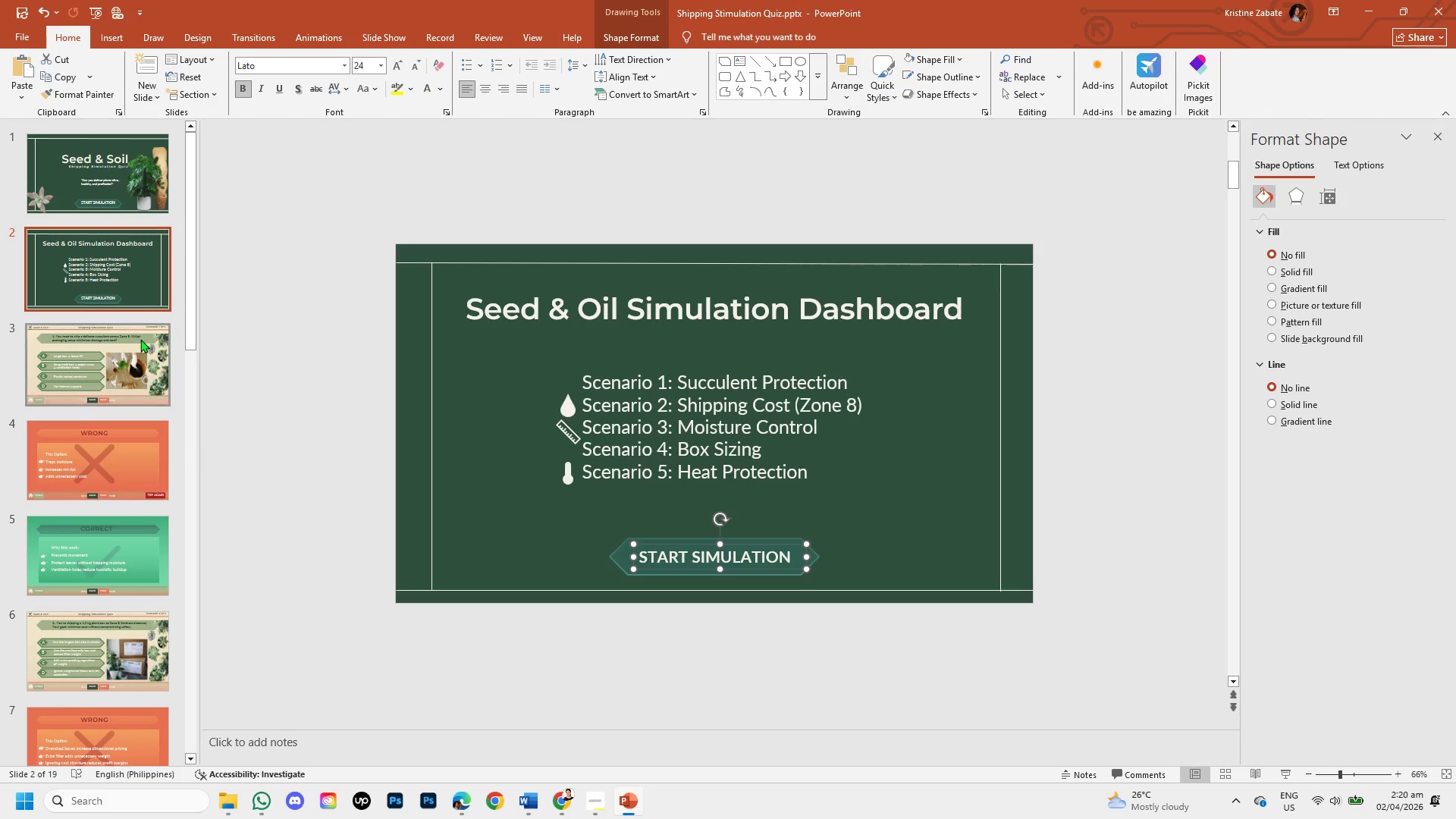 
mouse_move([105, 263])
 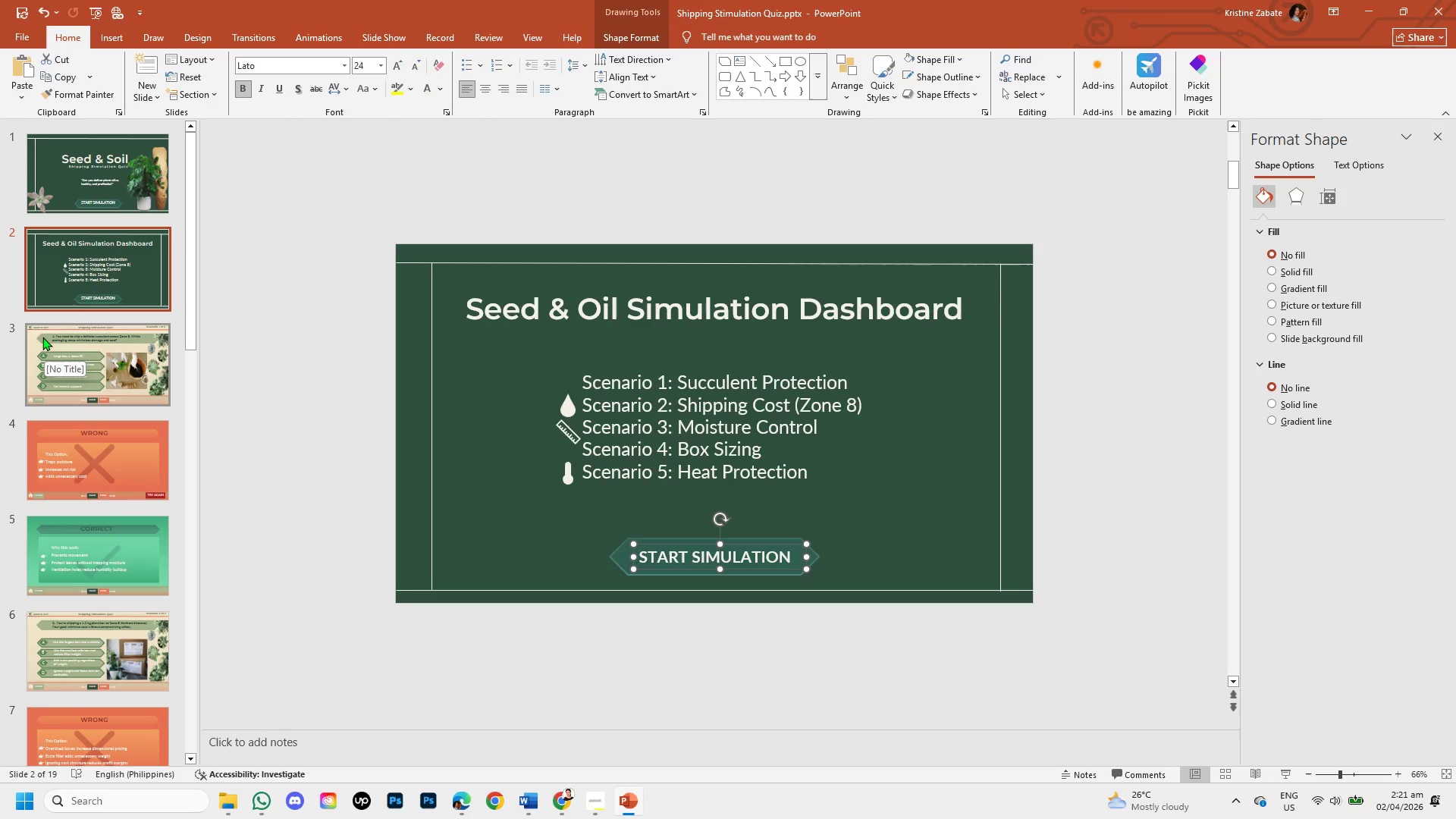 
left_click([33, 337])
 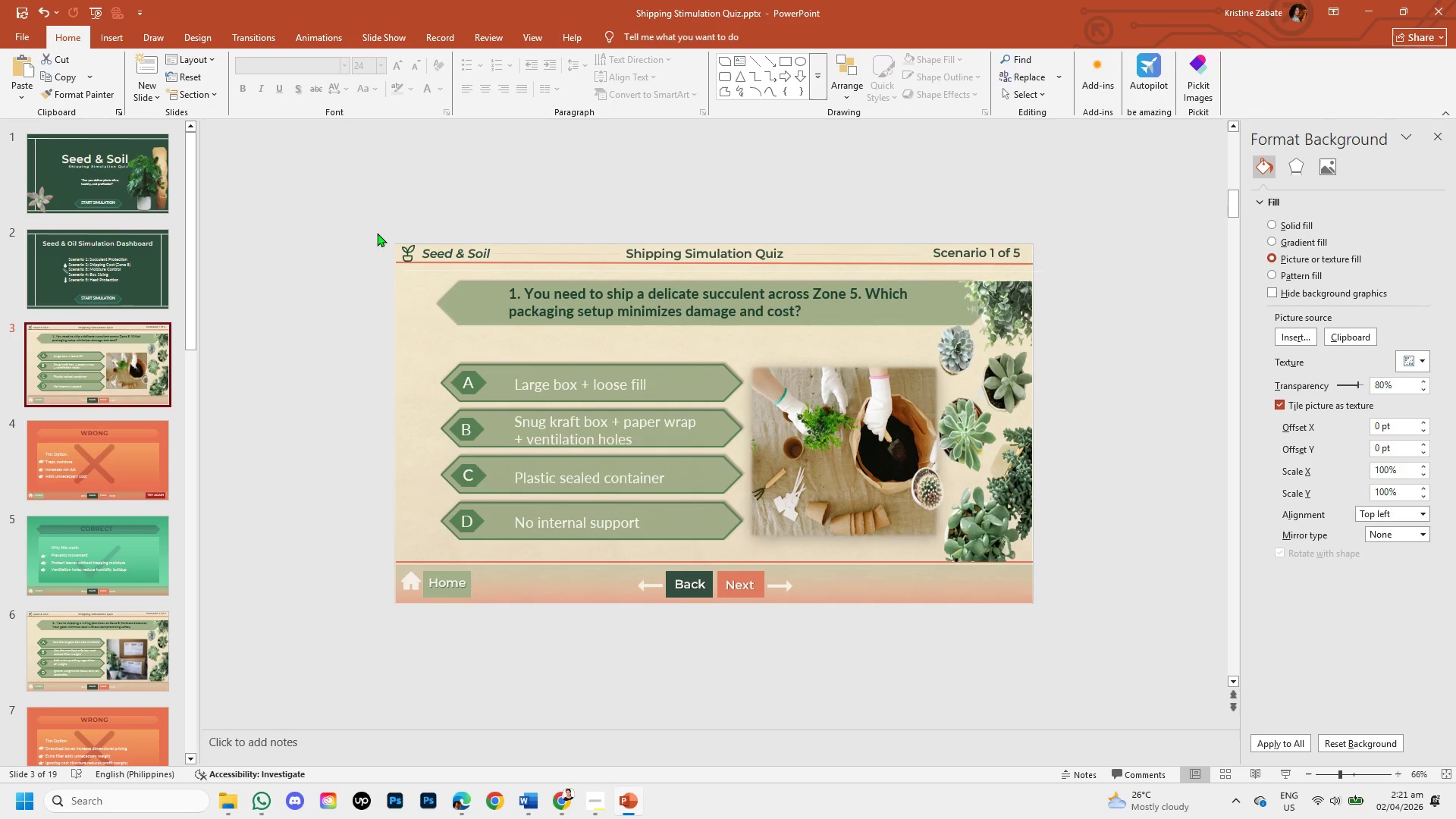 
left_click_drag(start_coordinate=[375, 229], to_coordinate=[1057, 651])
 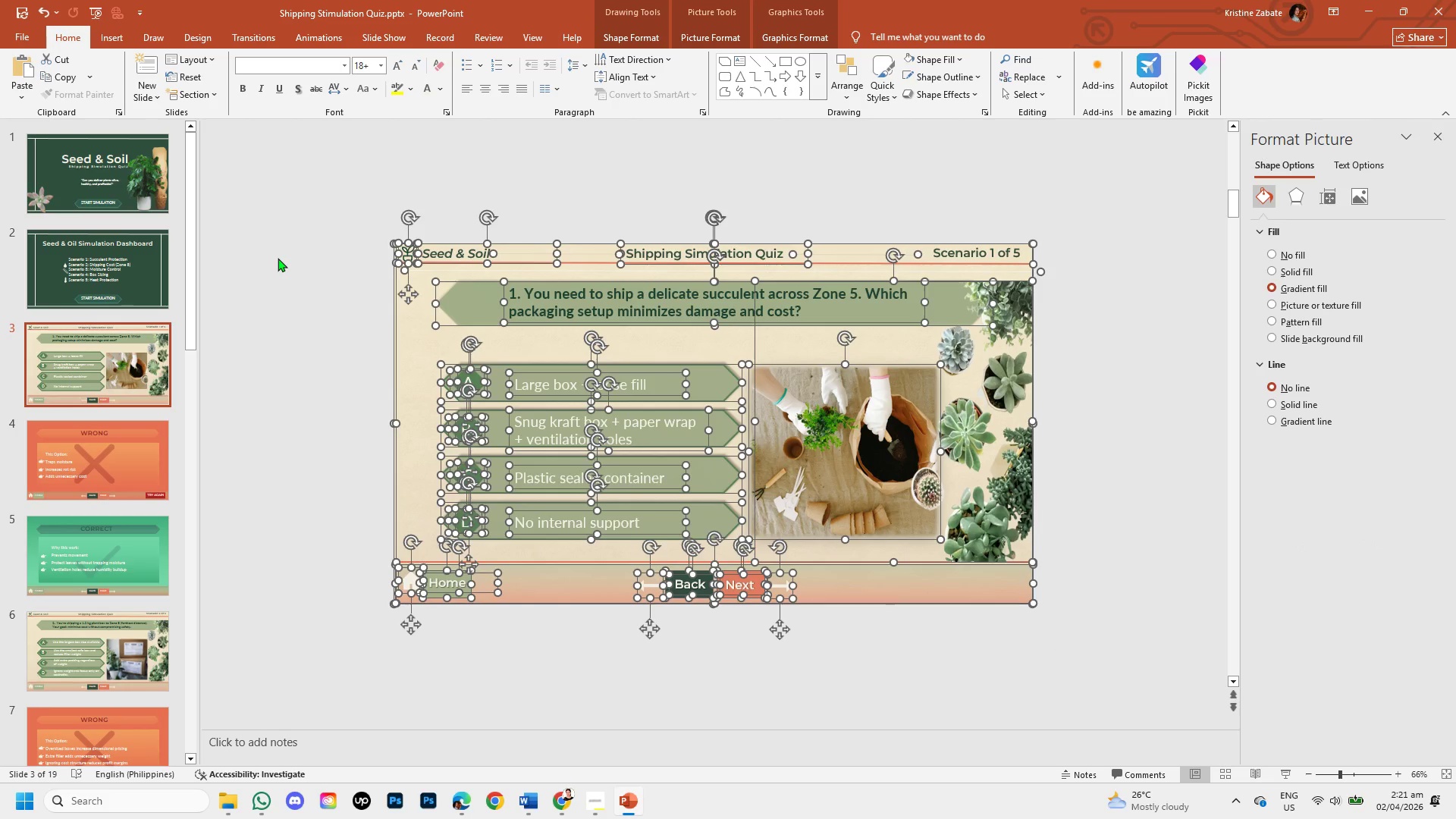 
left_click_drag(start_coordinate=[278, 258], to_coordinate=[403, 346])
 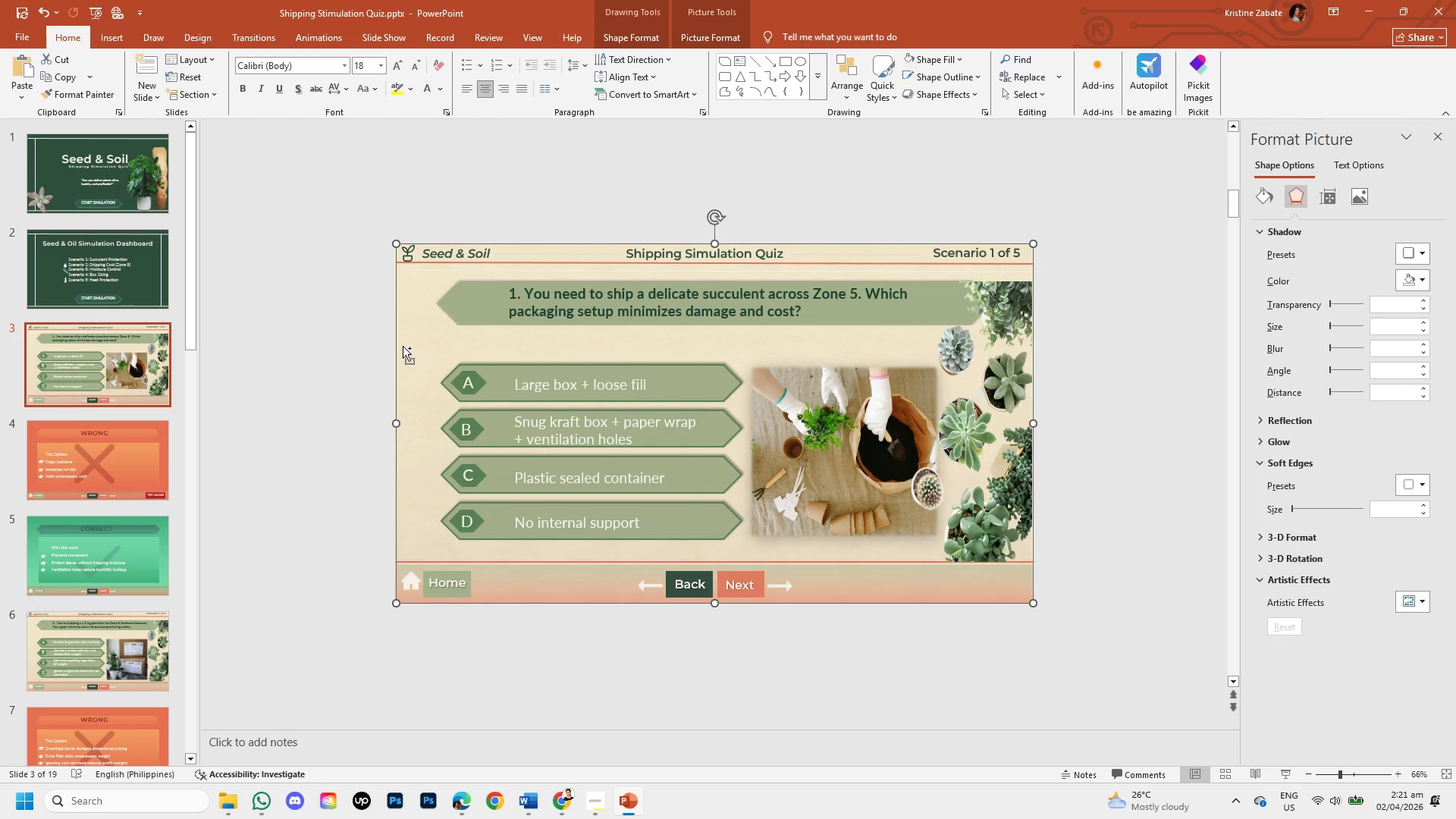 
left_click([403, 346])
 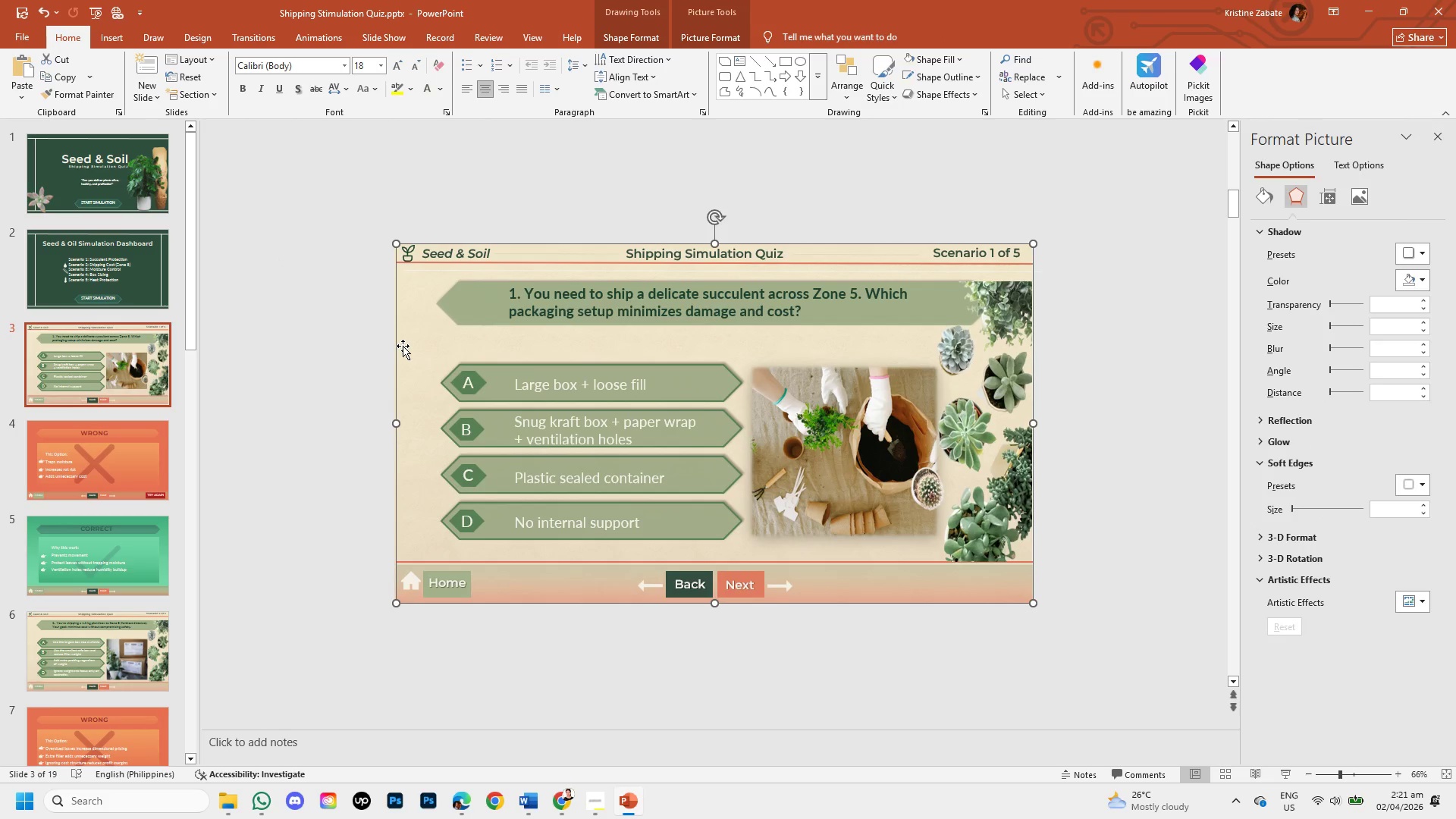 
key(Control+C)
 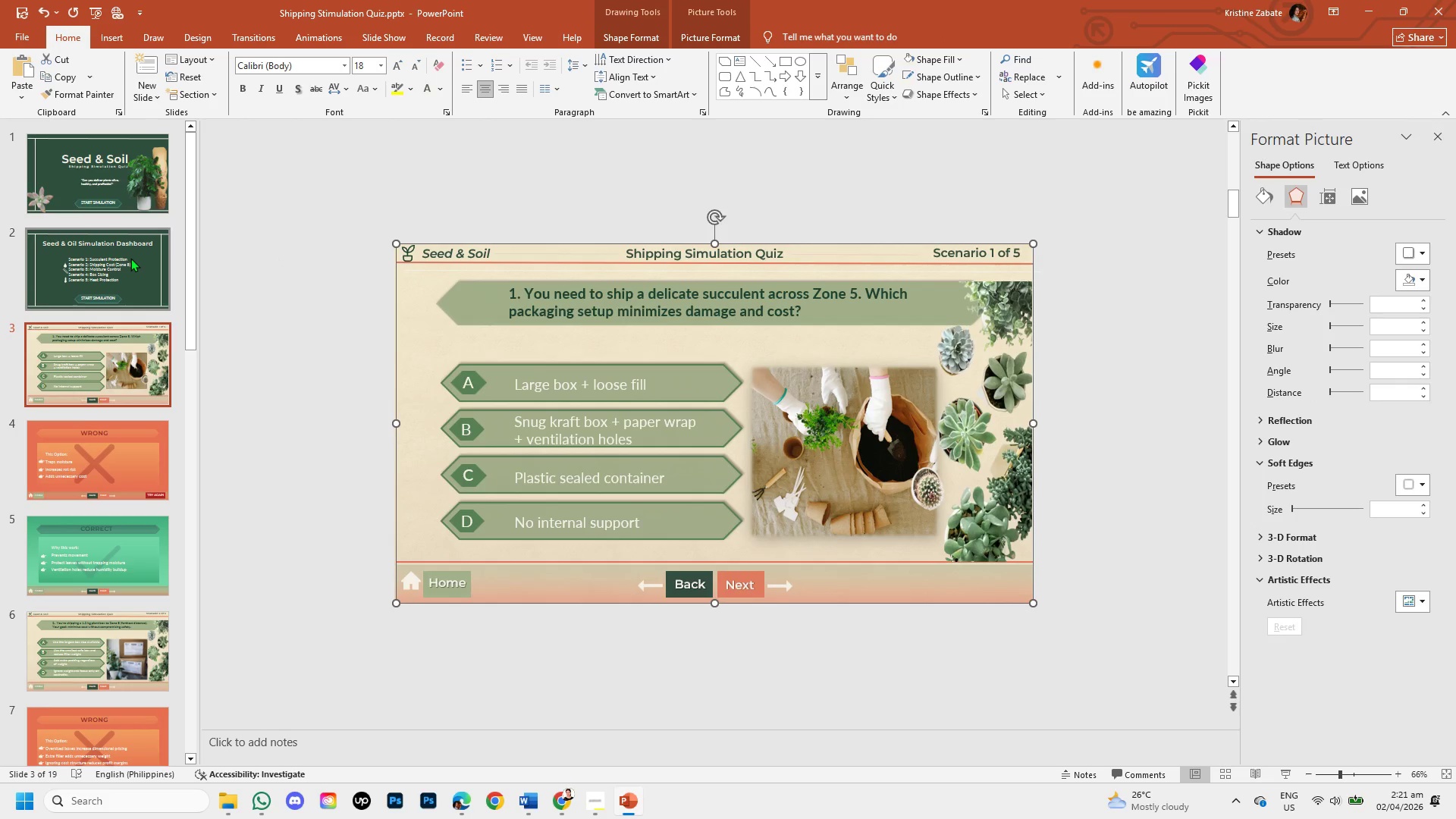 
left_click([130, 258])
 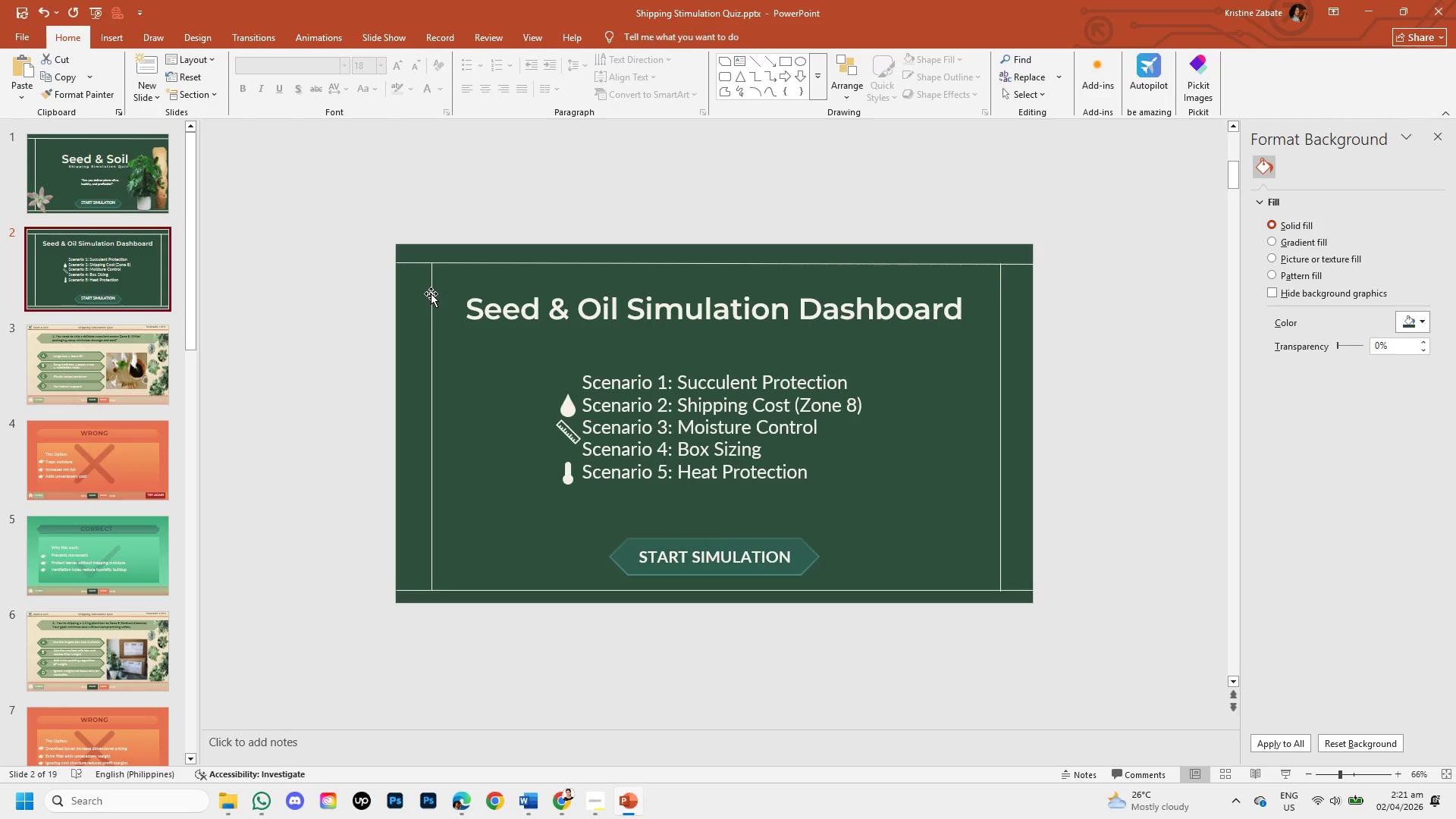 
left_click([431, 293])
 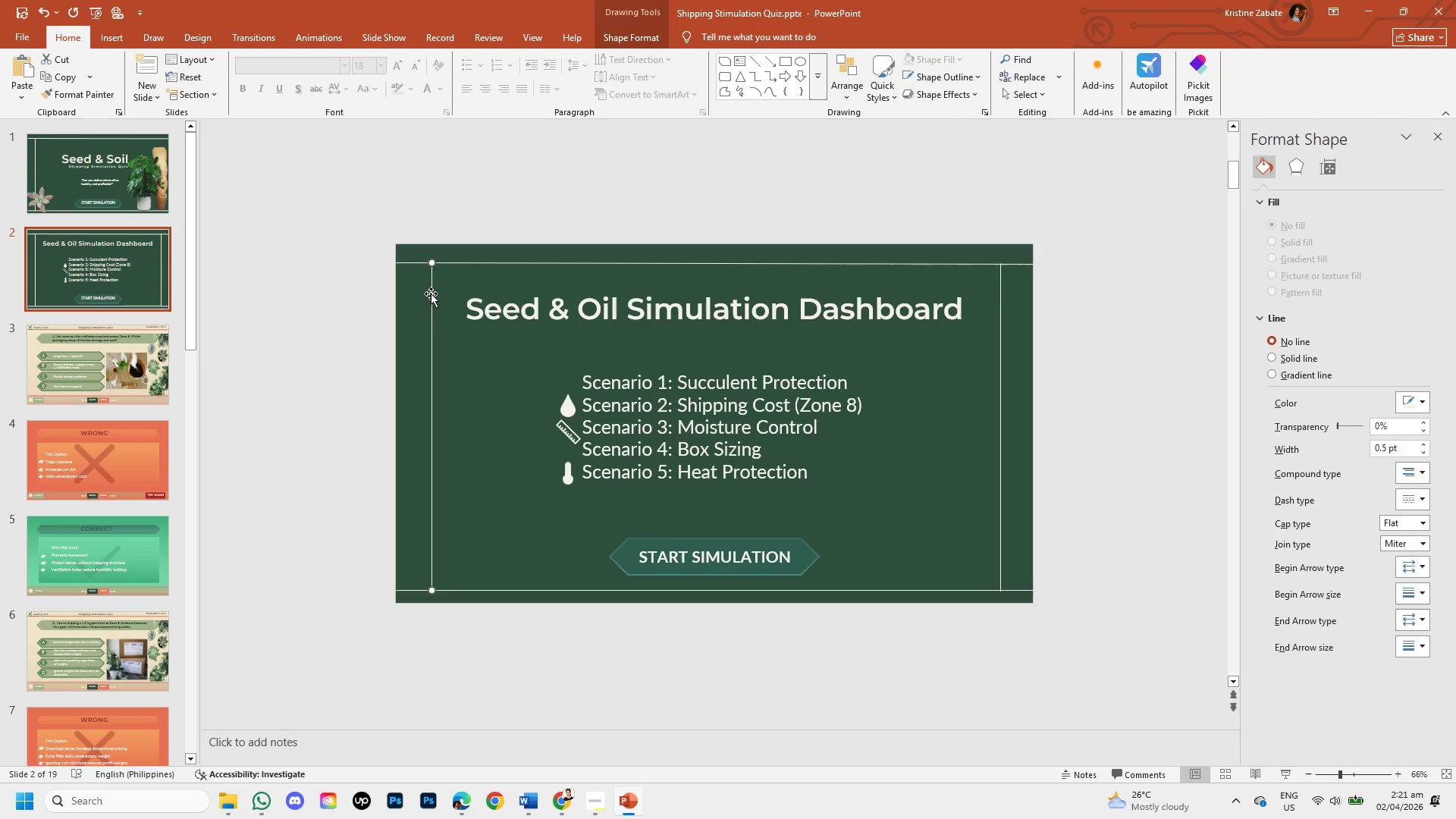 
key(Backspace)
 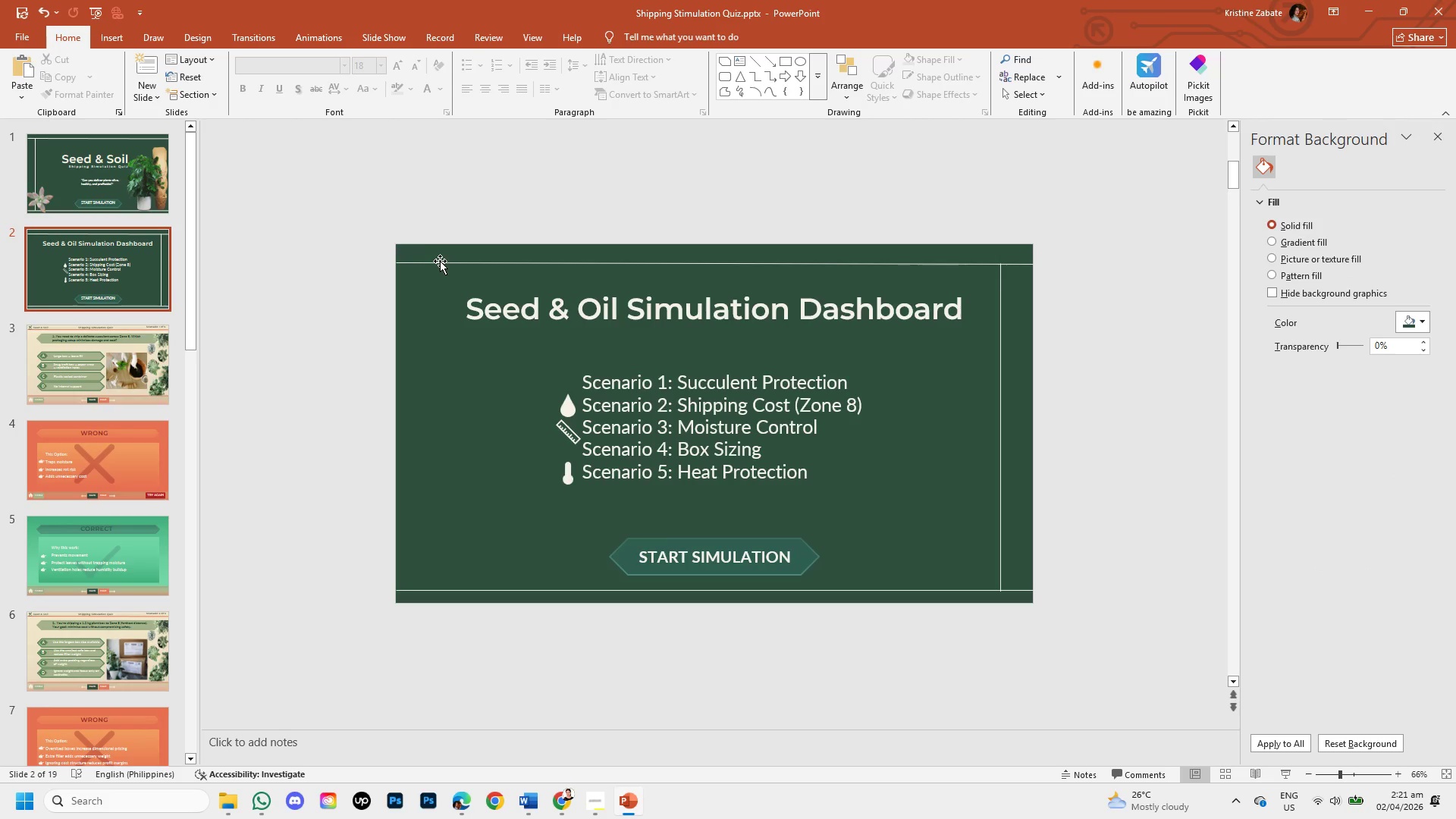 
left_click([443, 264])
 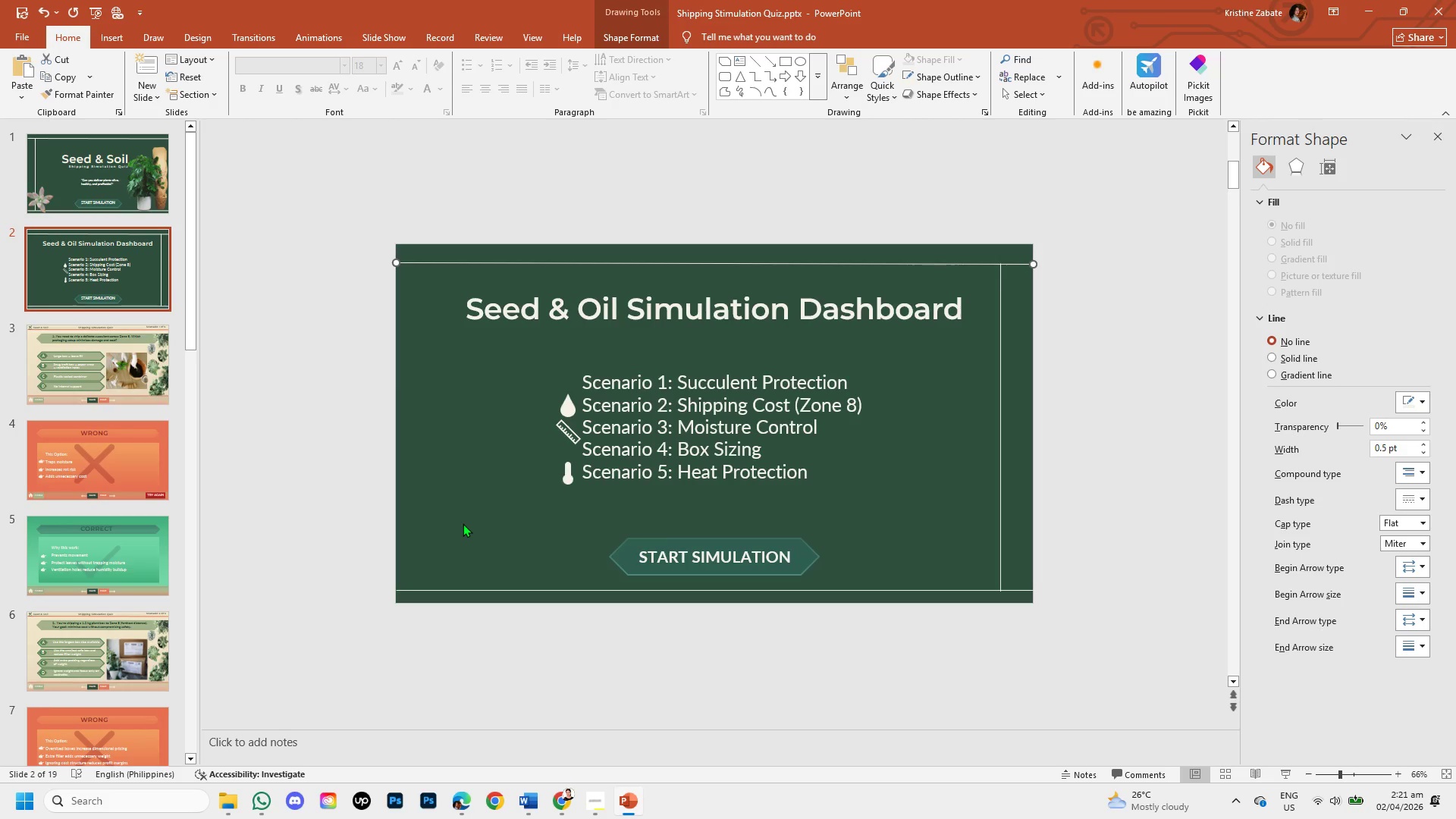 
key(Backspace)
 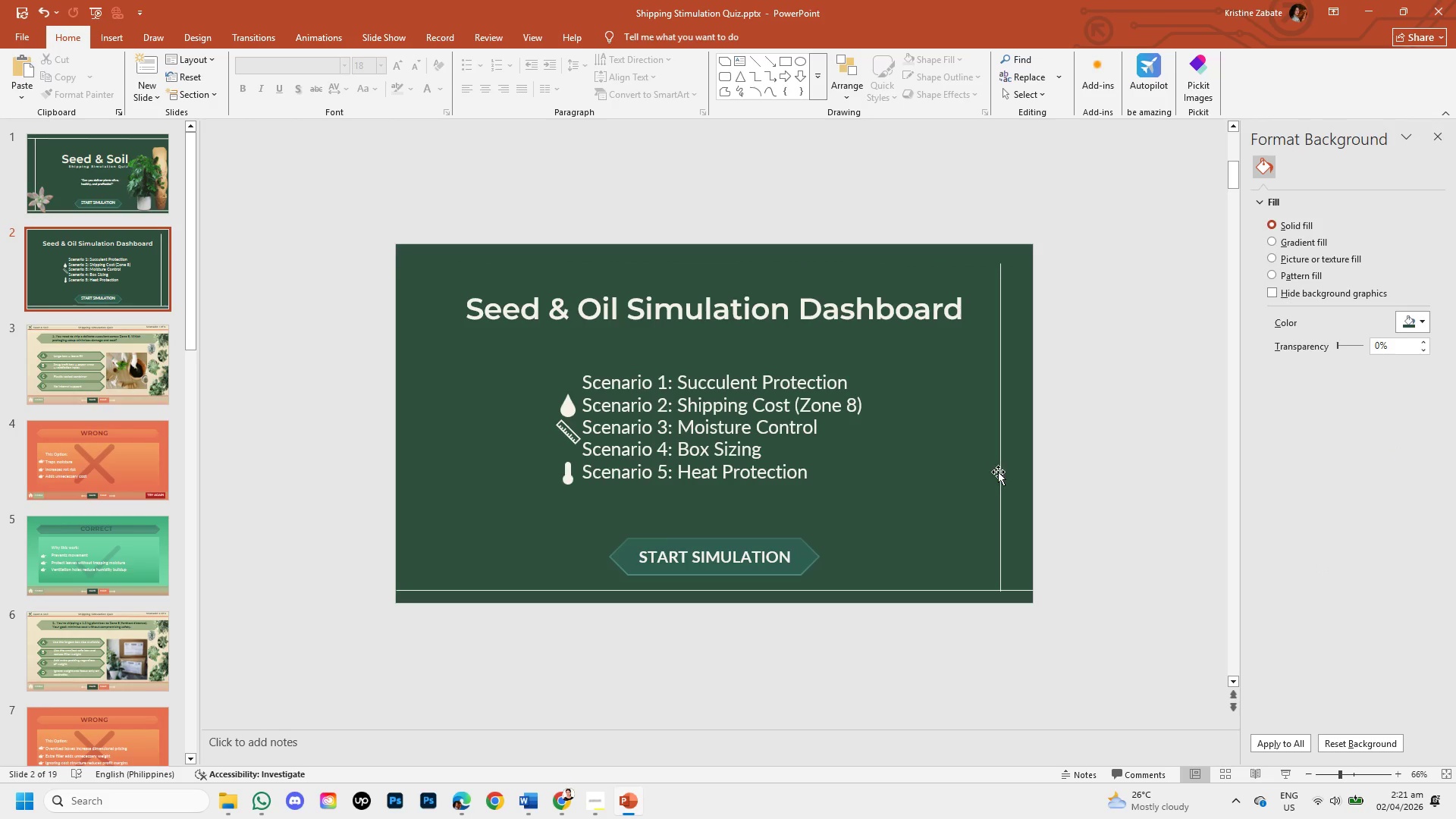 
left_click([1000, 477])
 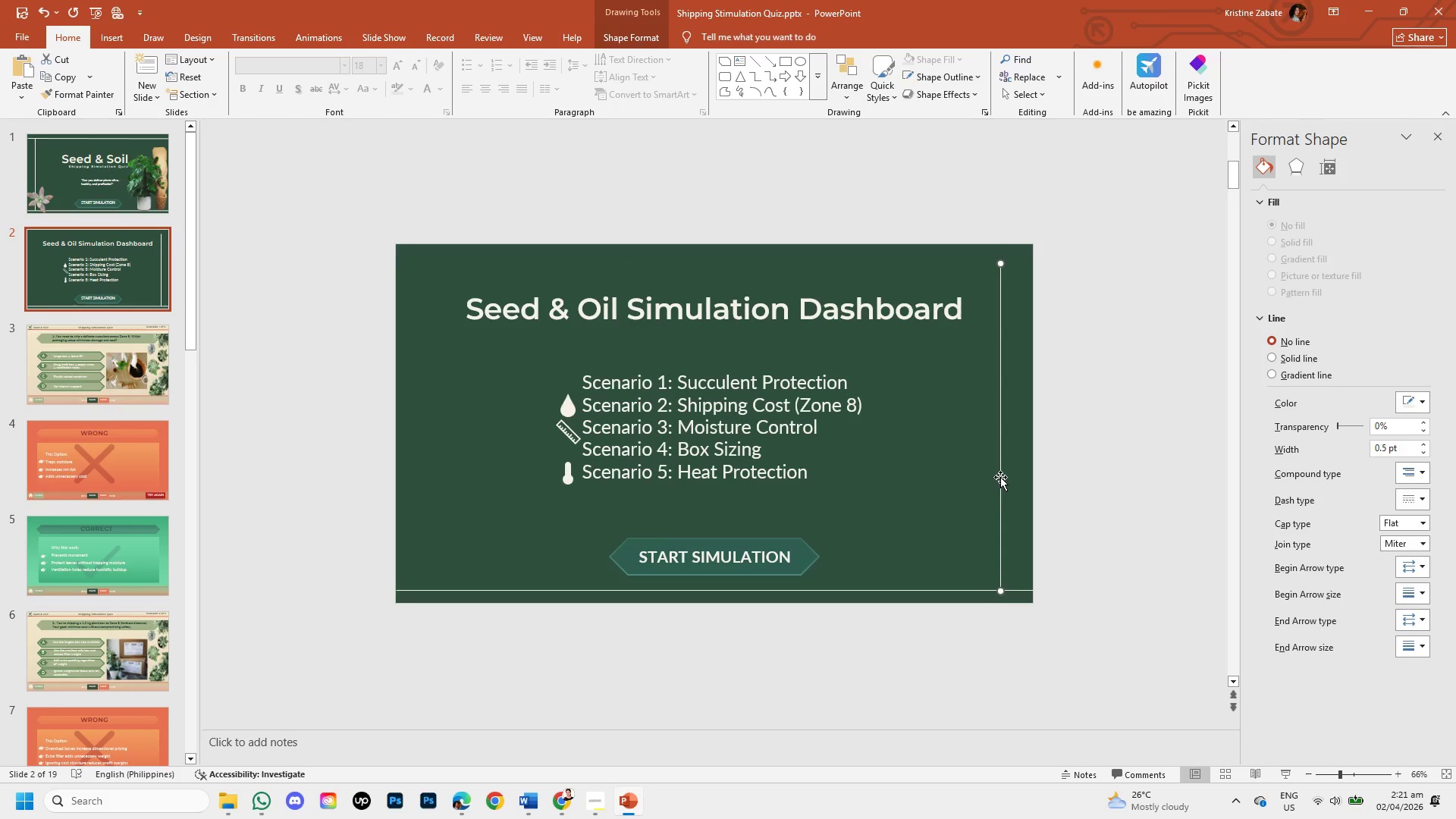 
key(Backspace)
 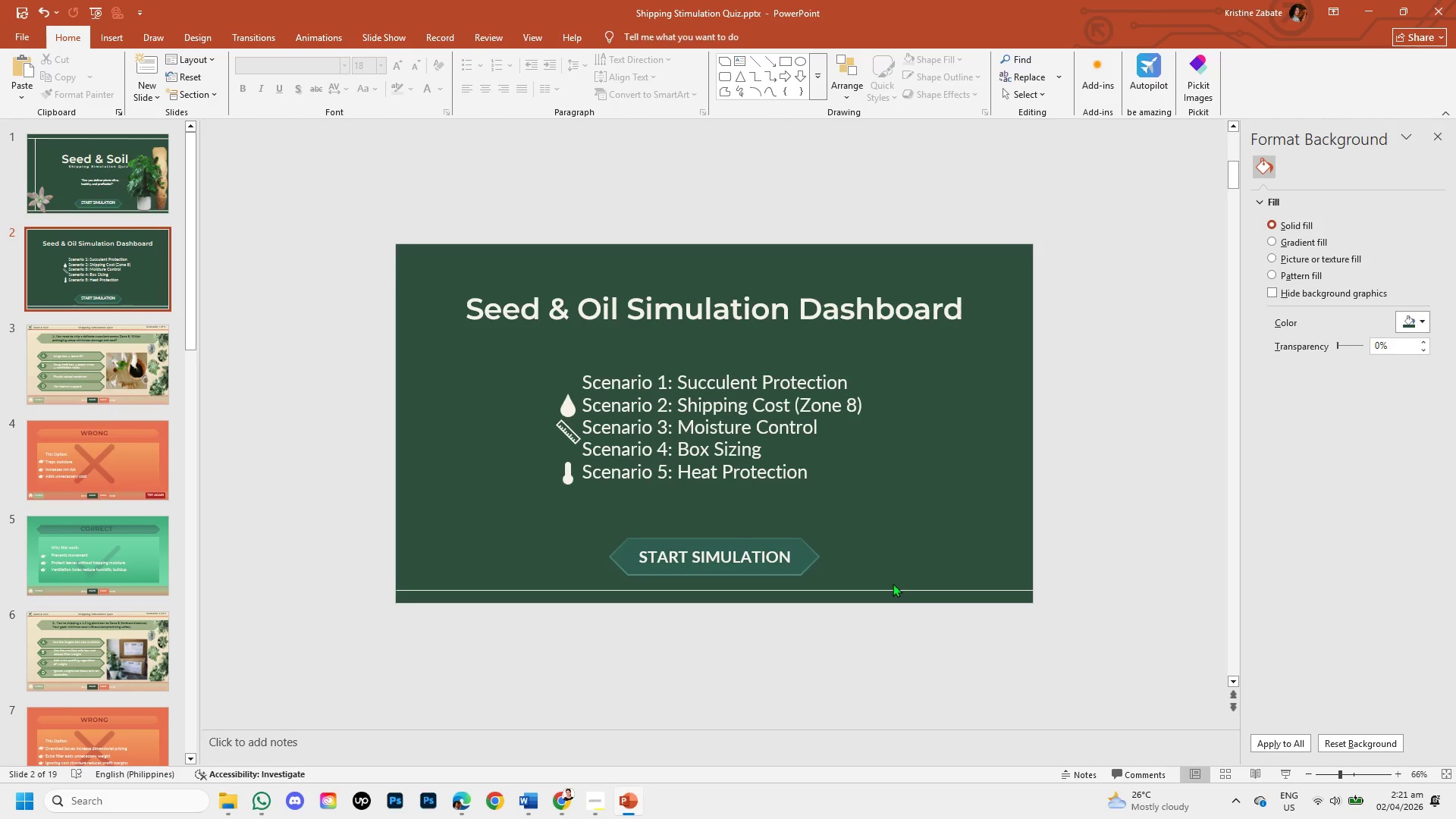 
left_click([893, 588])
 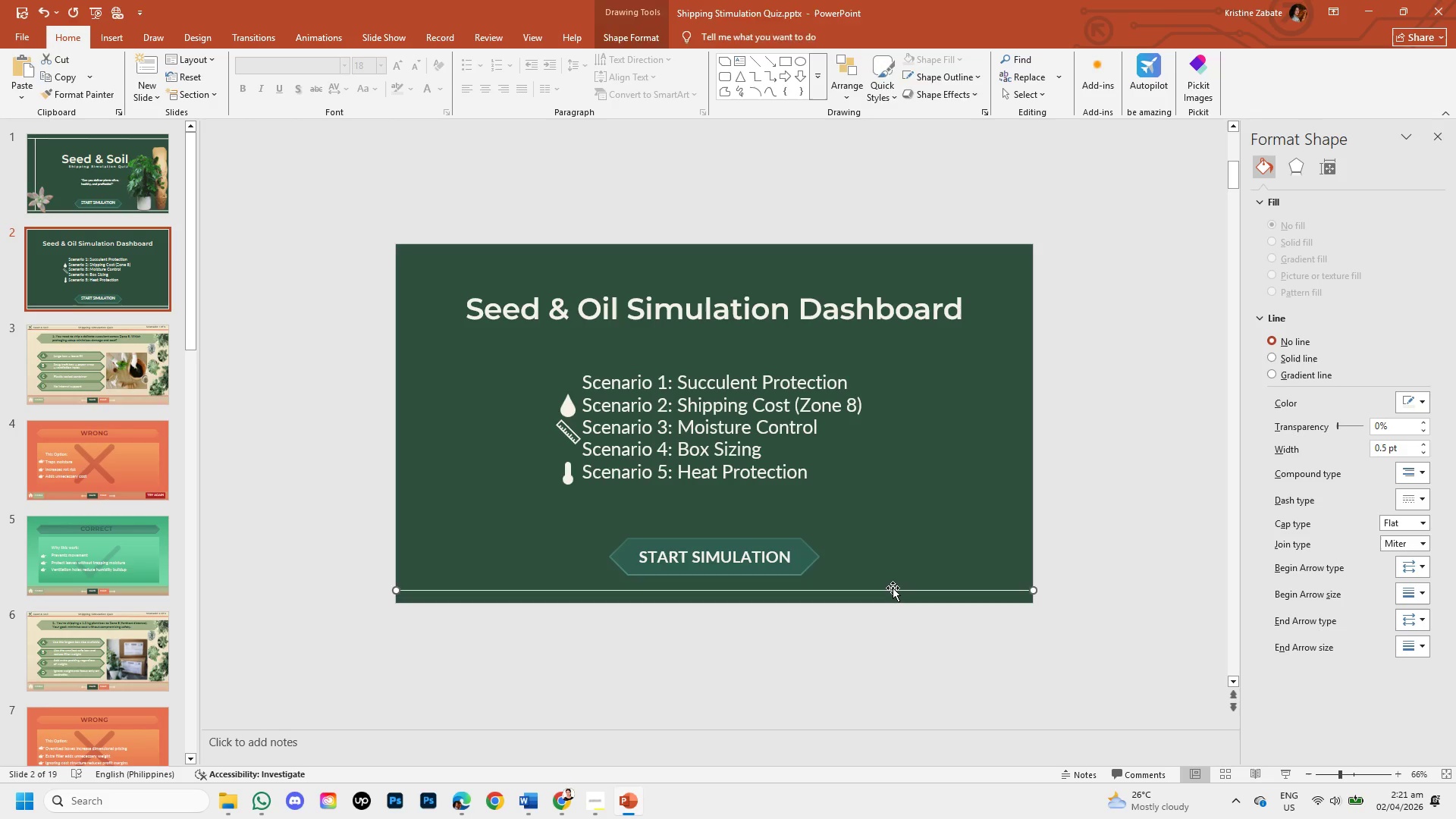 
key(Backspace)
 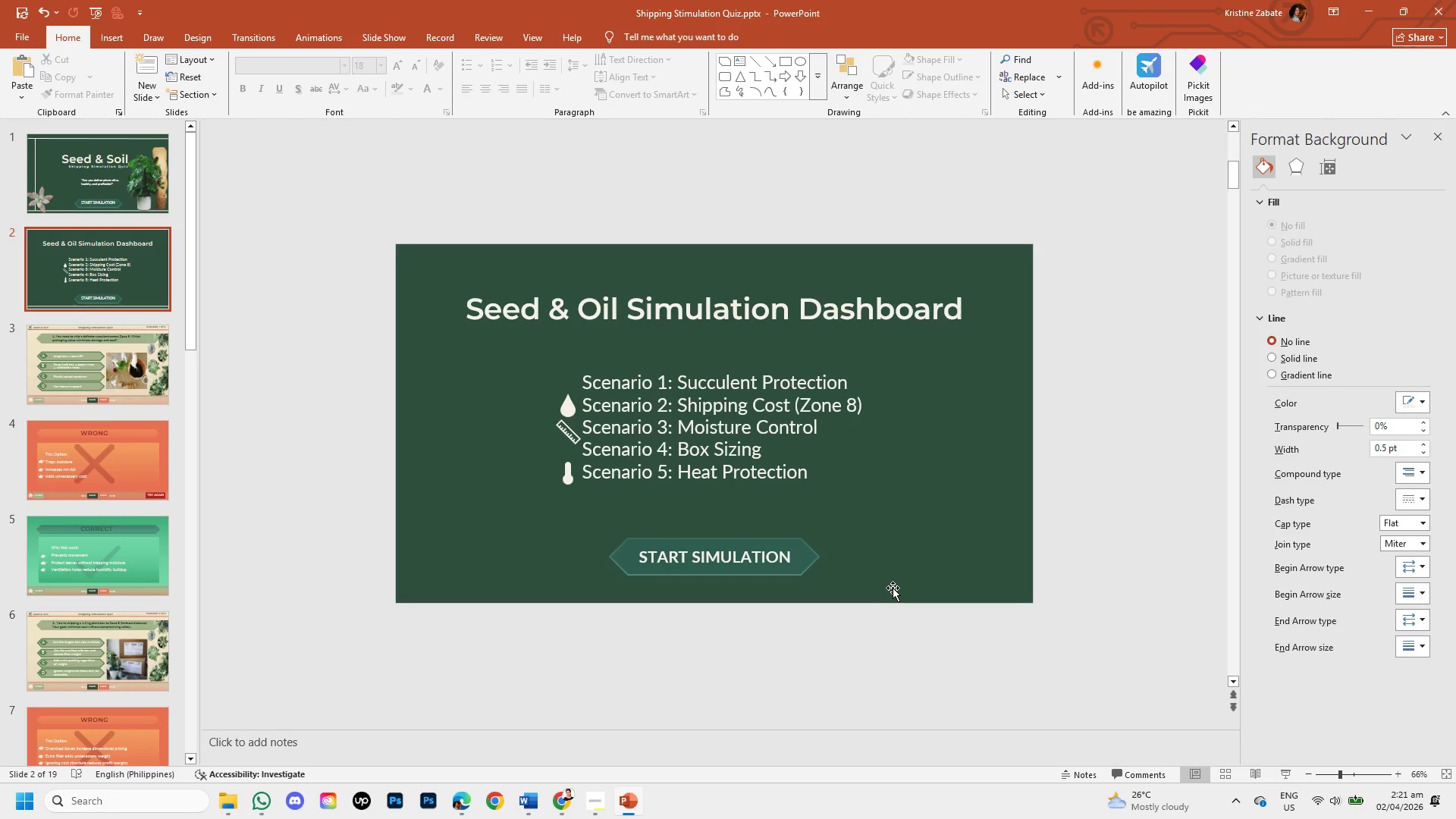 
key(Control+V)
 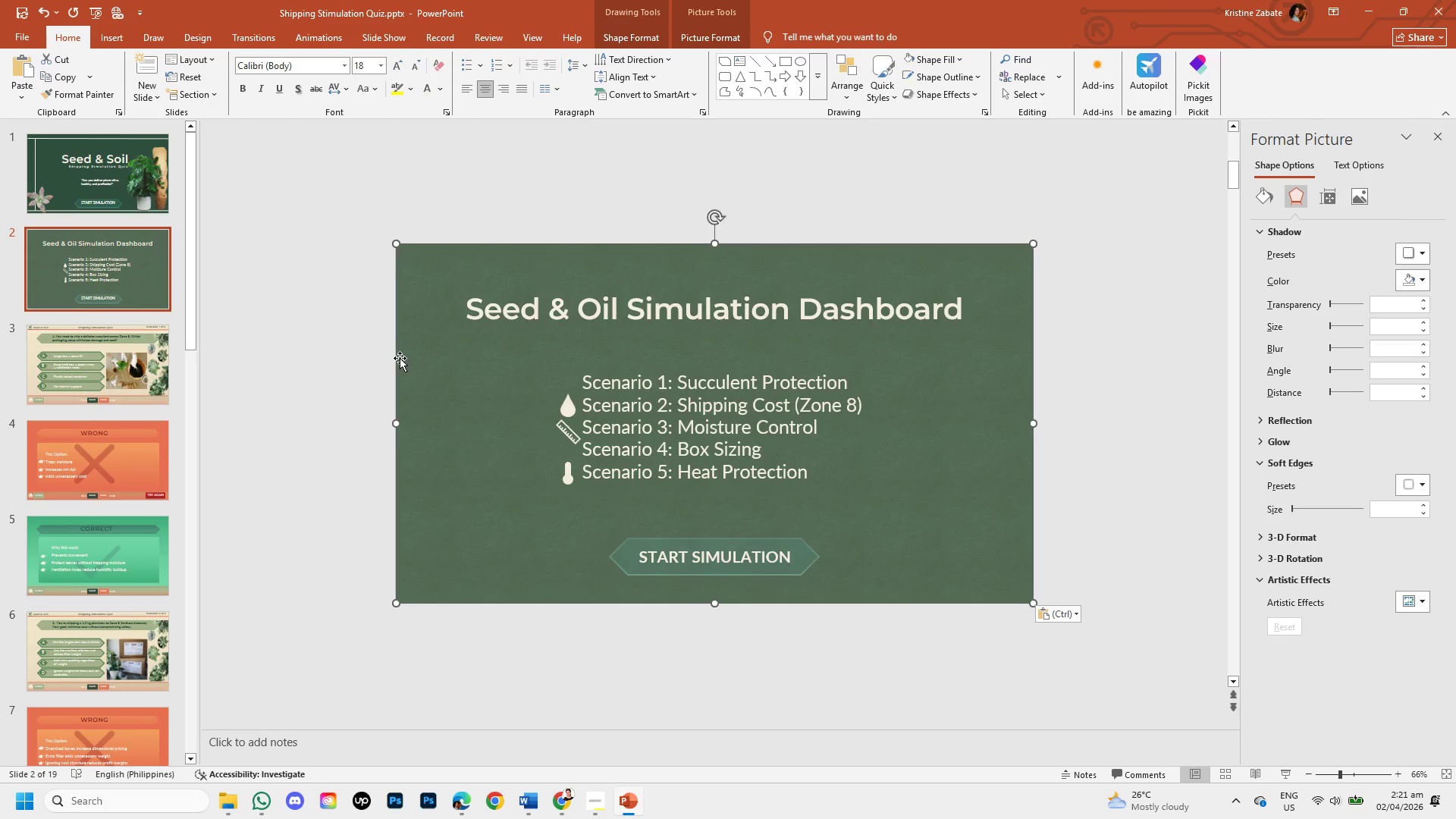 
left_click_drag(start_coordinate=[400, 358], to_coordinate=[551, 553])
 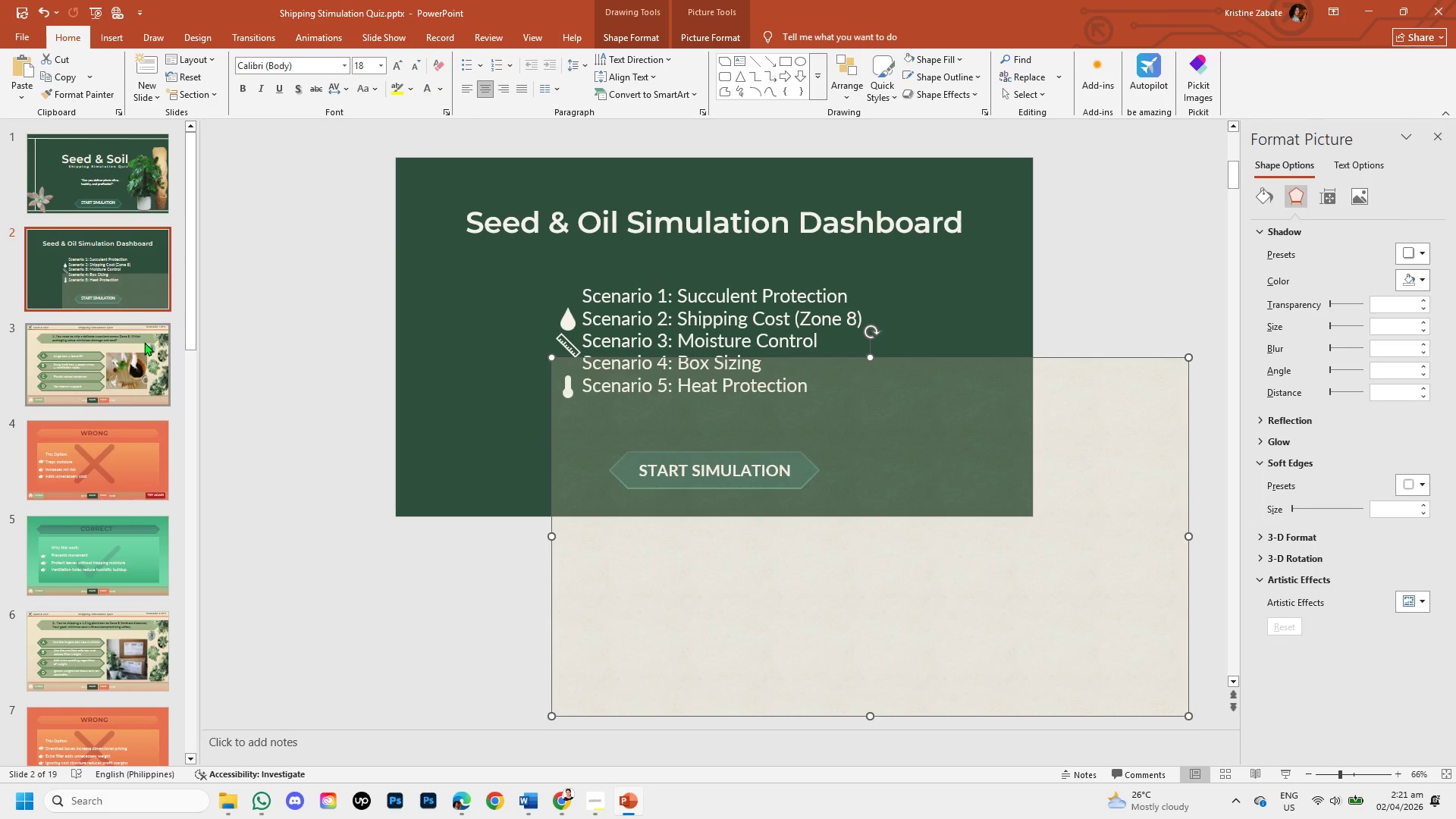 
left_click([139, 340])
 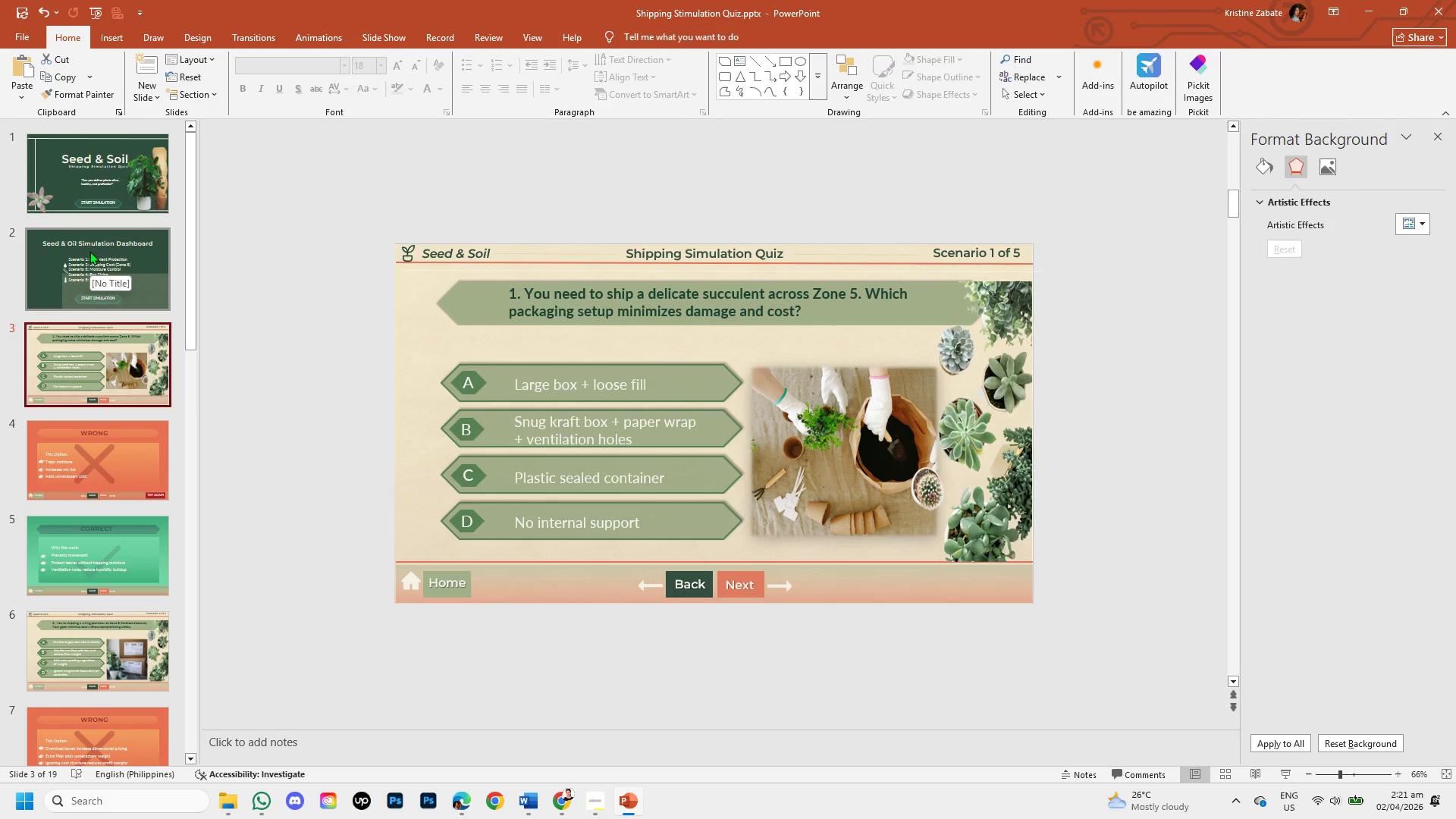 
left_click([89, 251])
 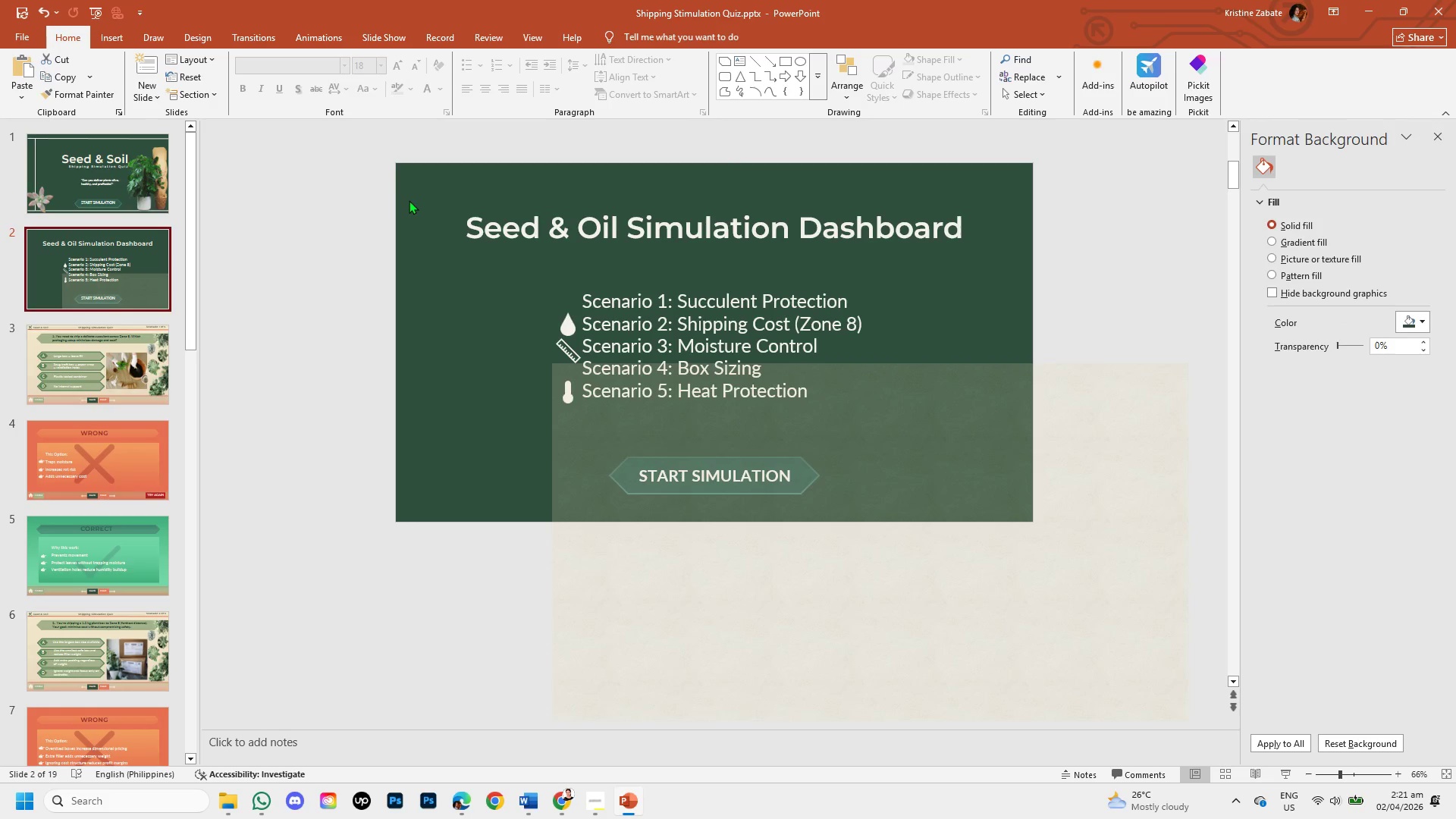 
left_click([410, 200])
 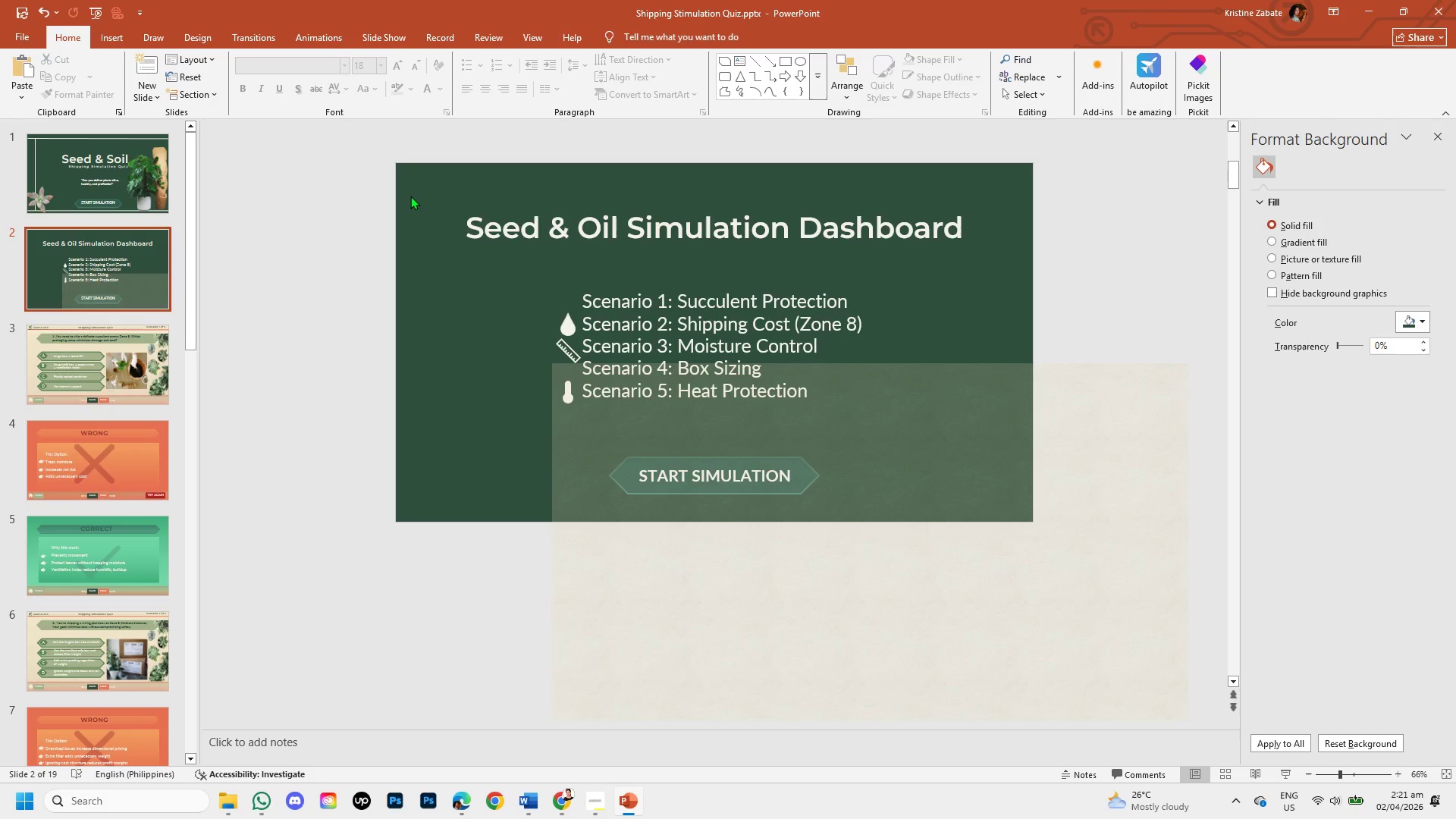 
left_click([410, 196])
 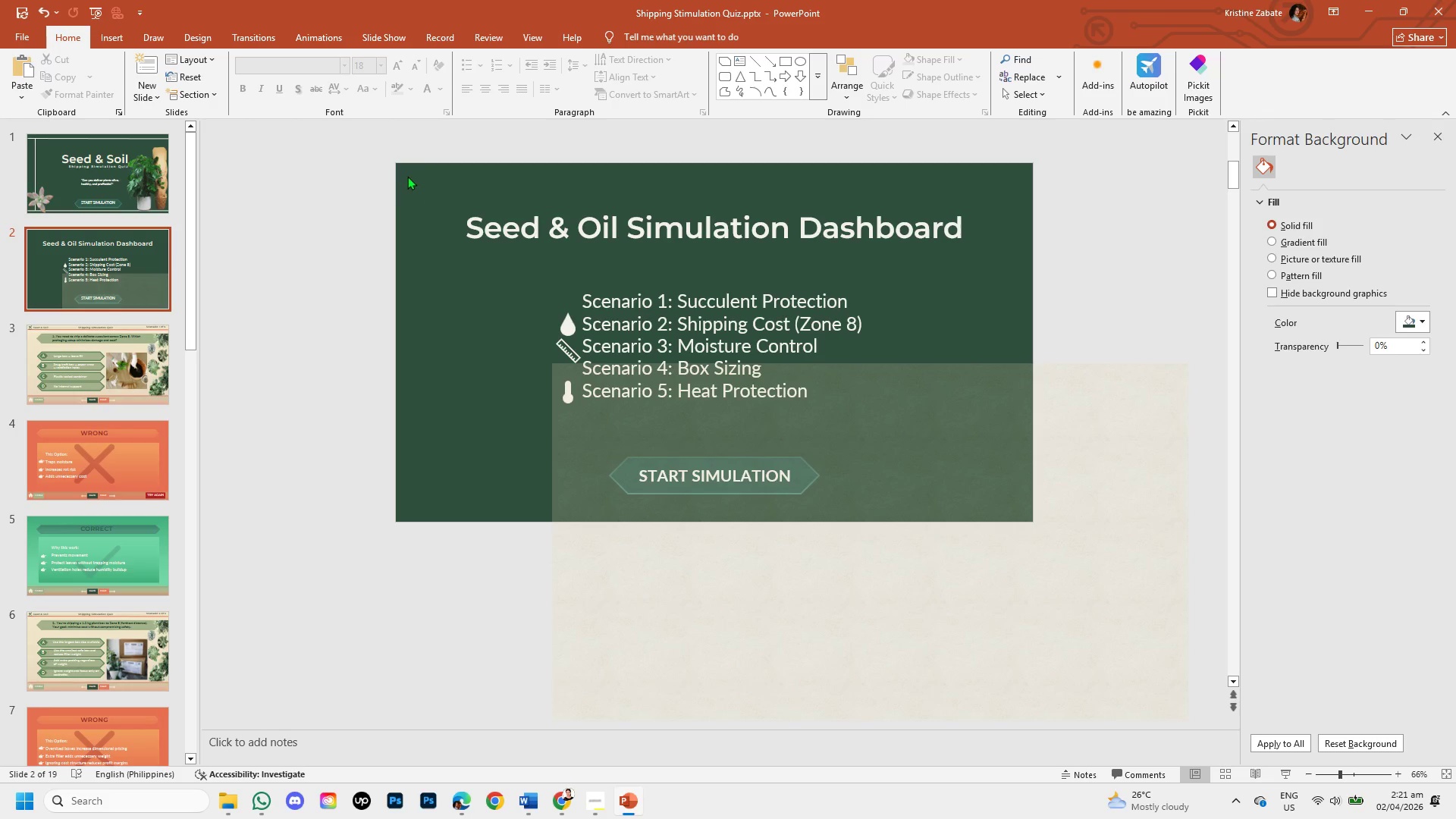 
right_click([407, 176])
 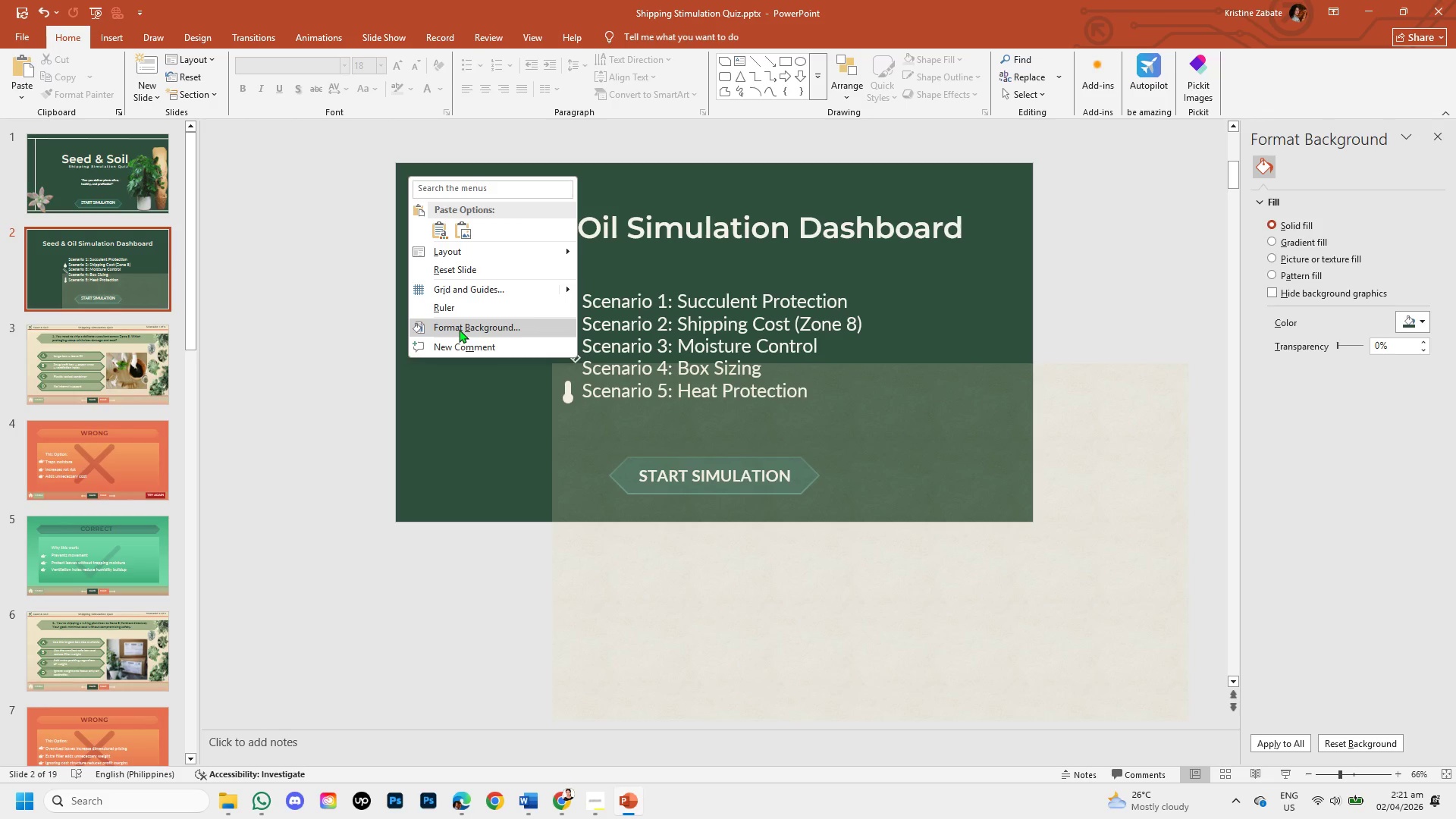 
left_click([459, 329])
 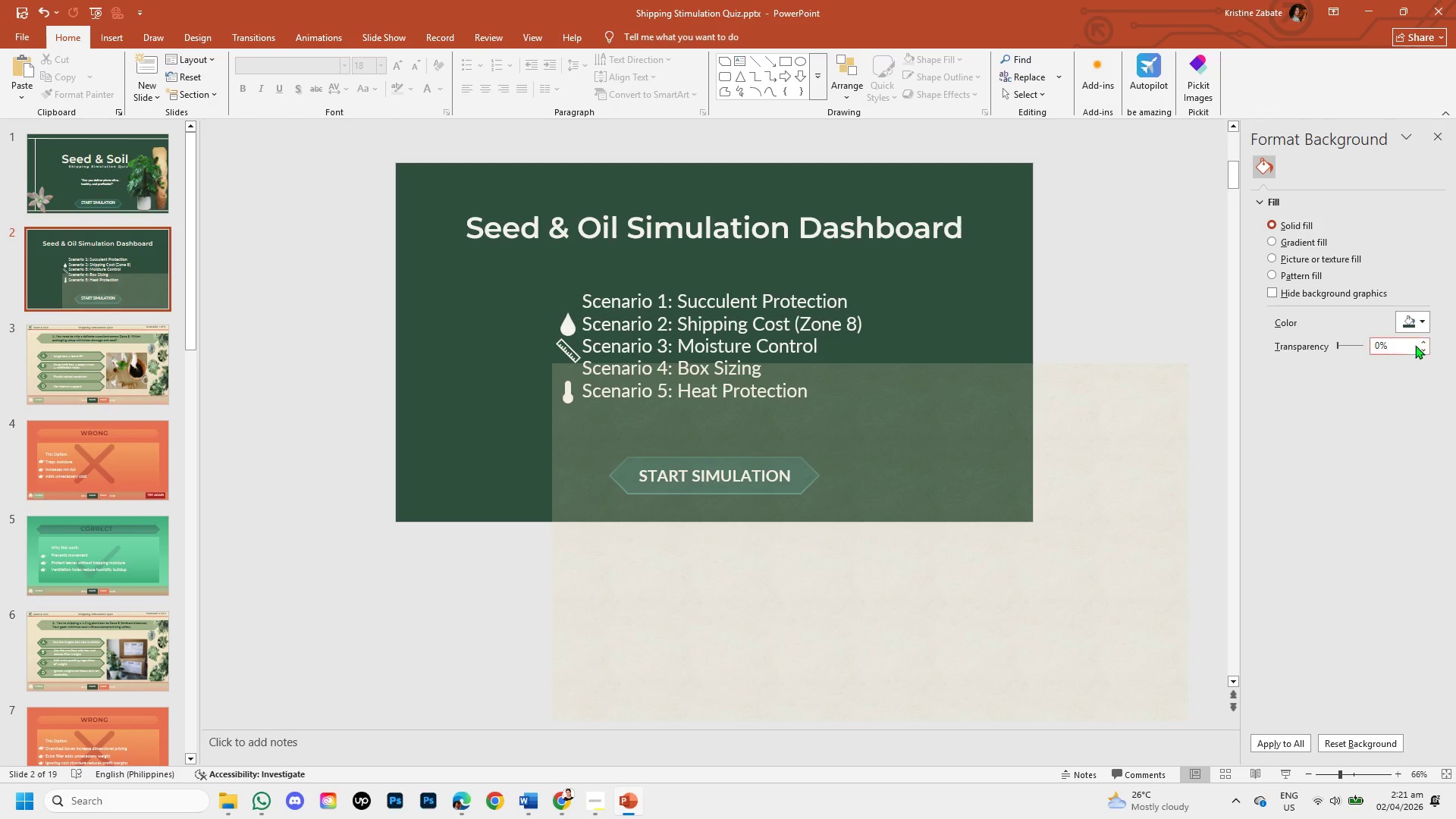 
left_click([1420, 325])
 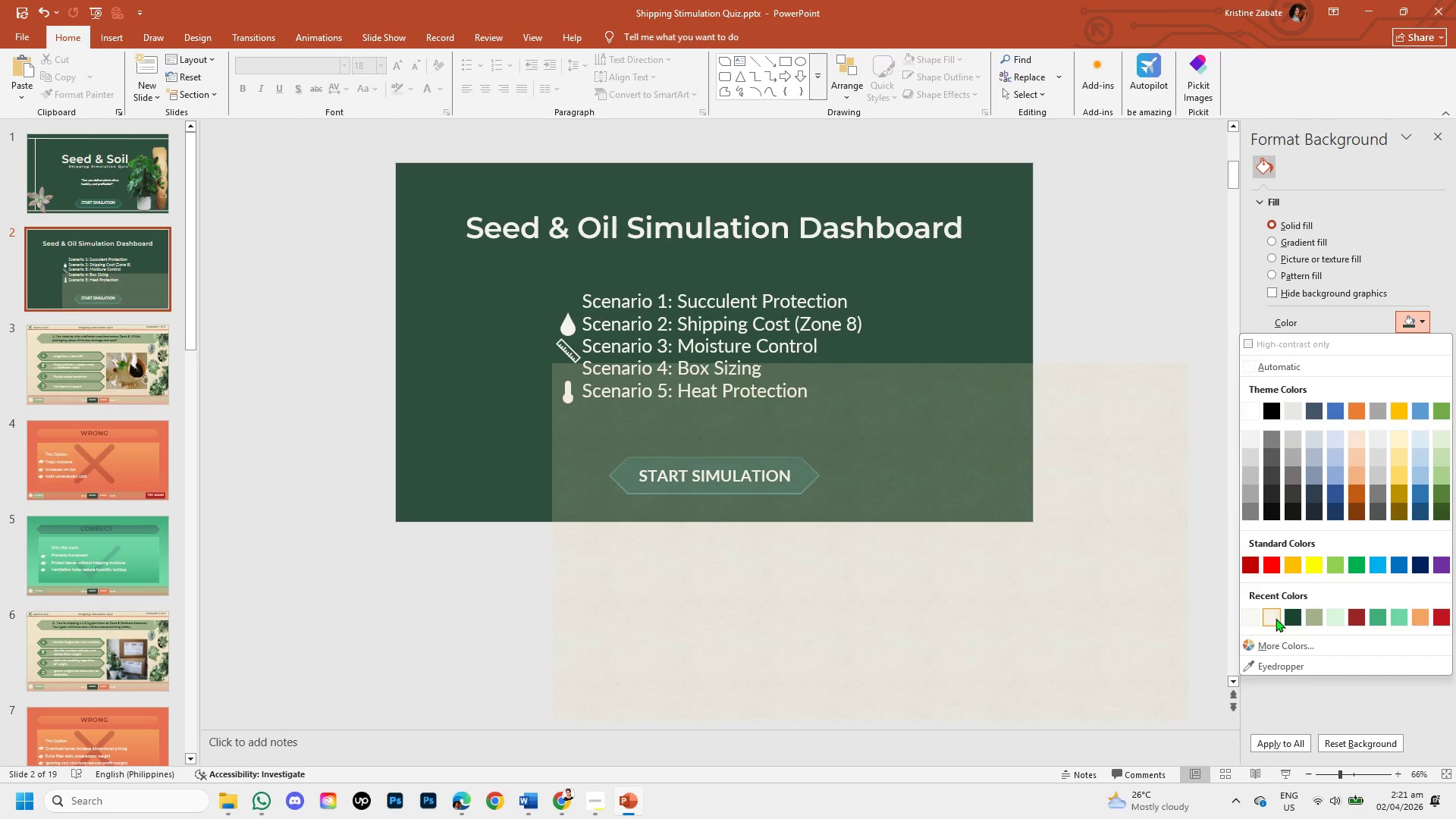 
left_click_drag(start_coordinate=[325, 308], to_coordinate=[321, 306])
 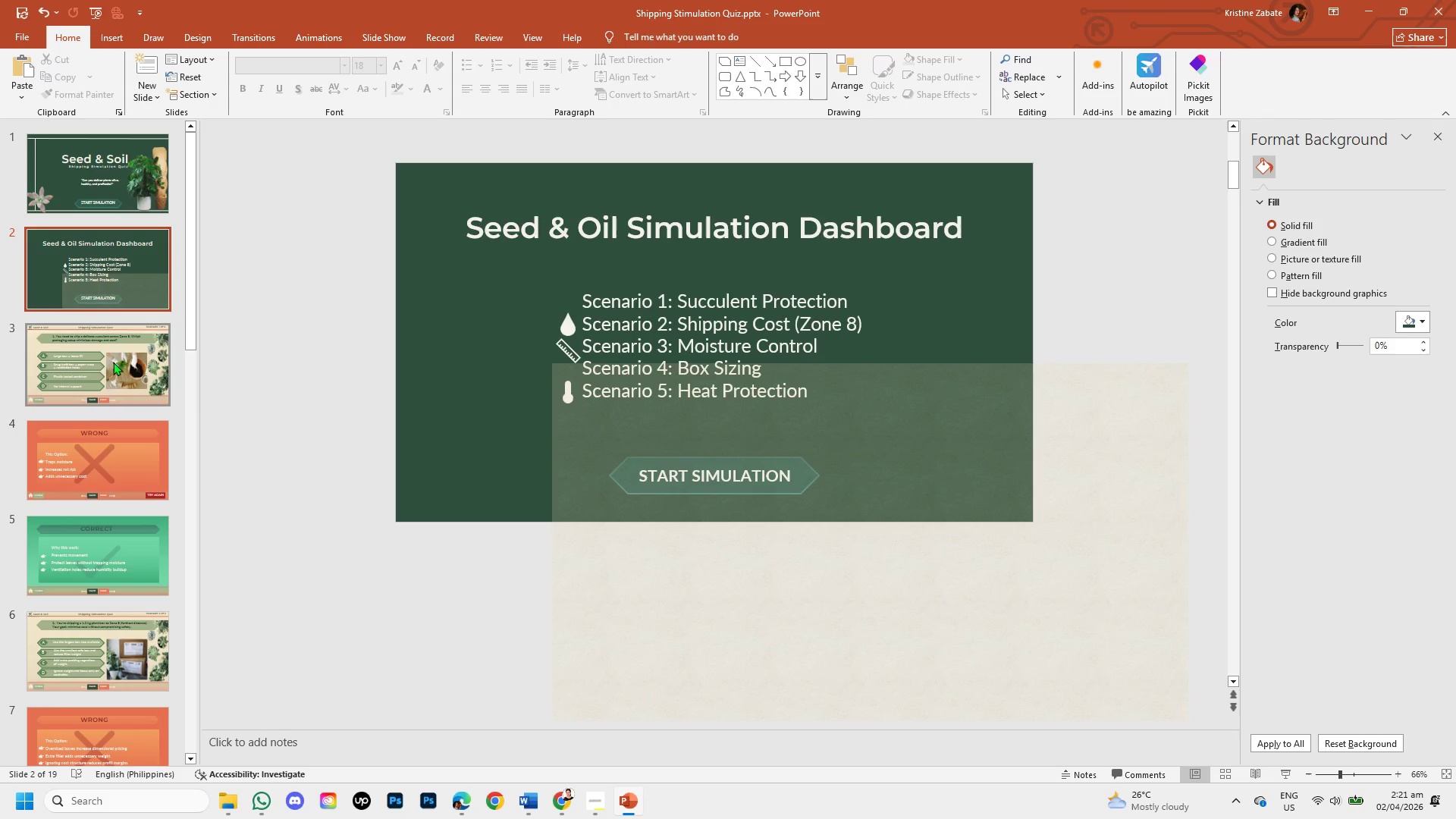 
left_click([113, 362])
 